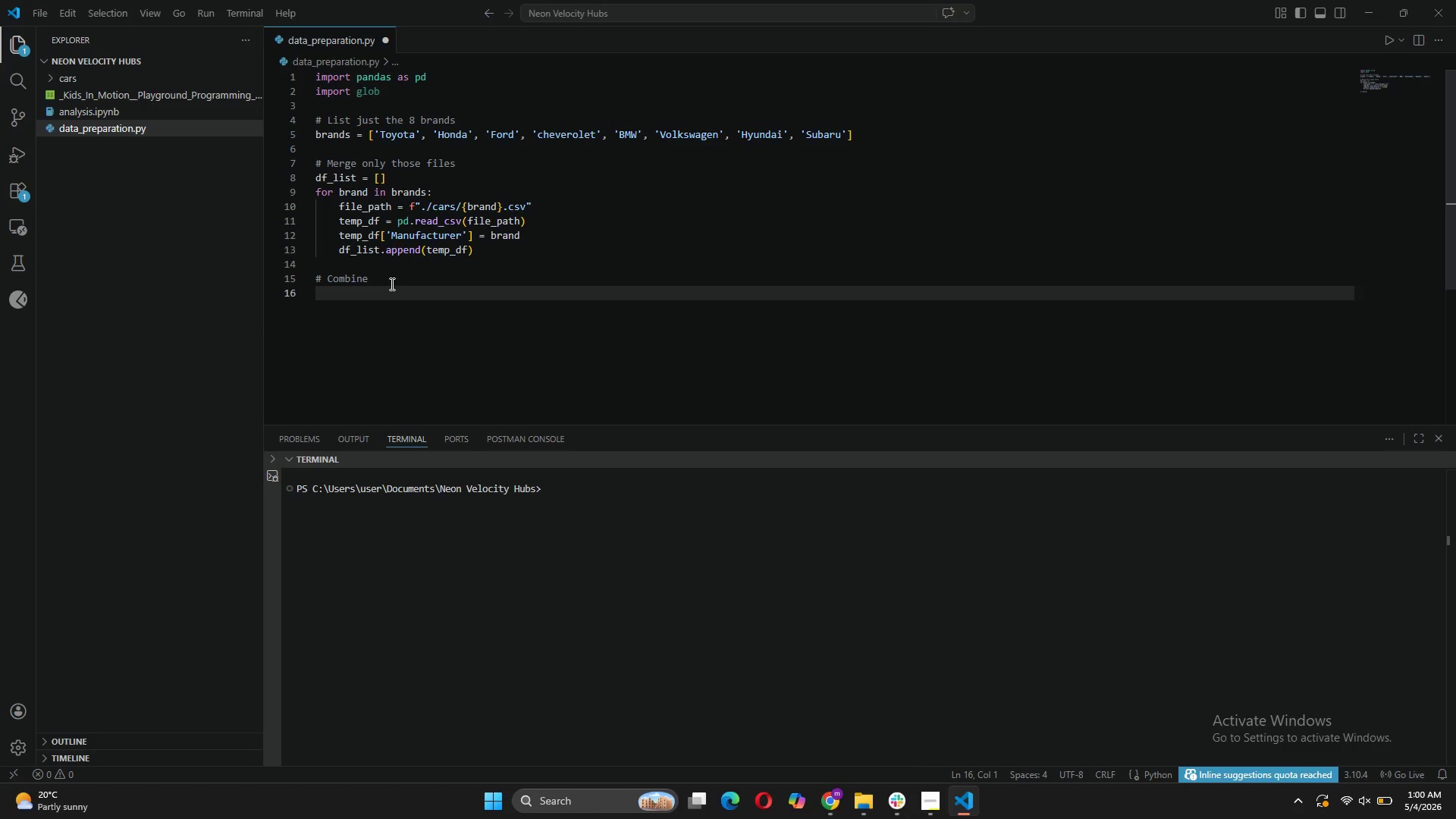 
type(combined_df = pd.concat(s)
key(Backspace)
type(df_list[End], ignore_index=Tre)
key(Backspace)
type(ue))
 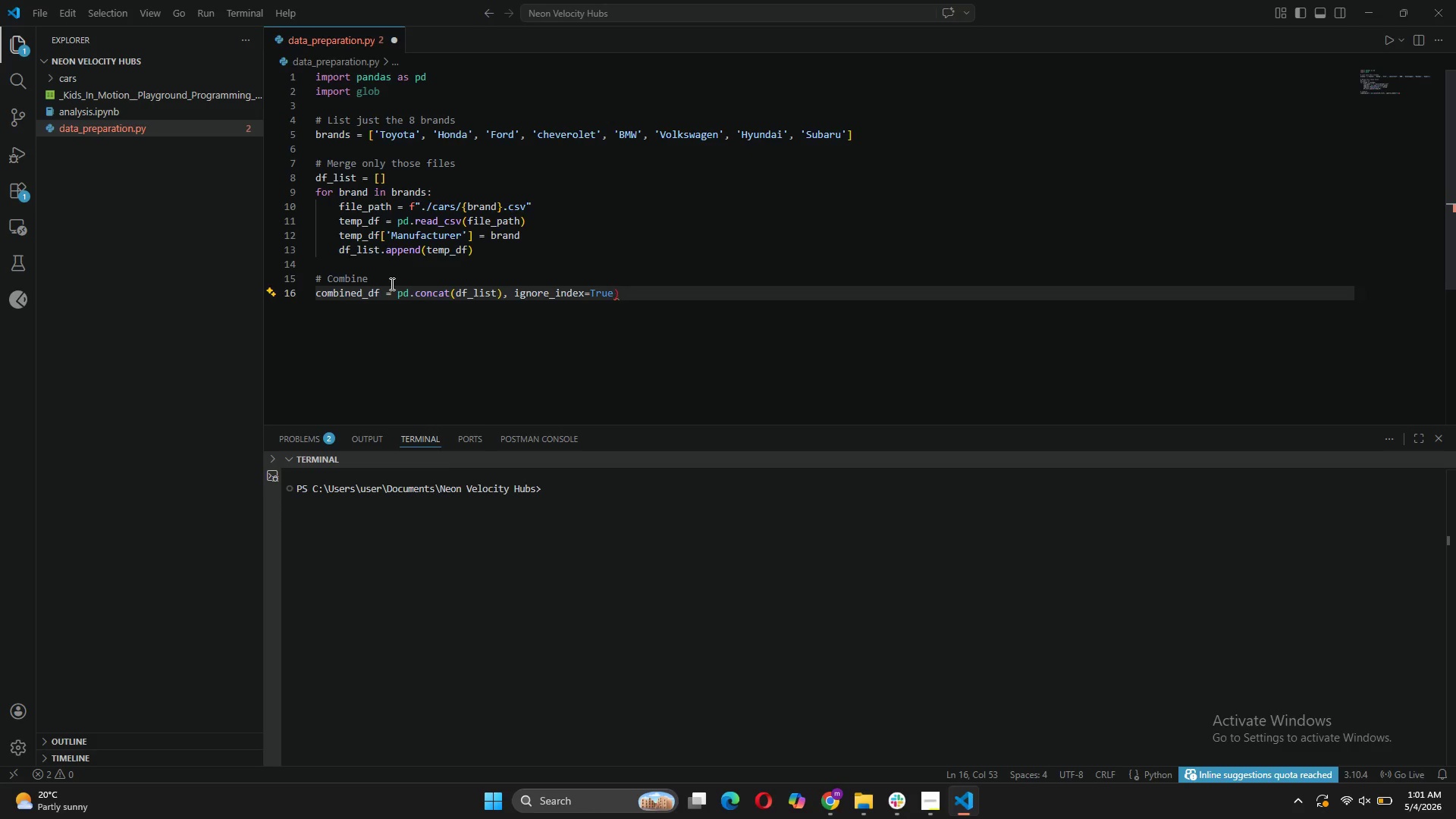 
left_click([502, 289])
 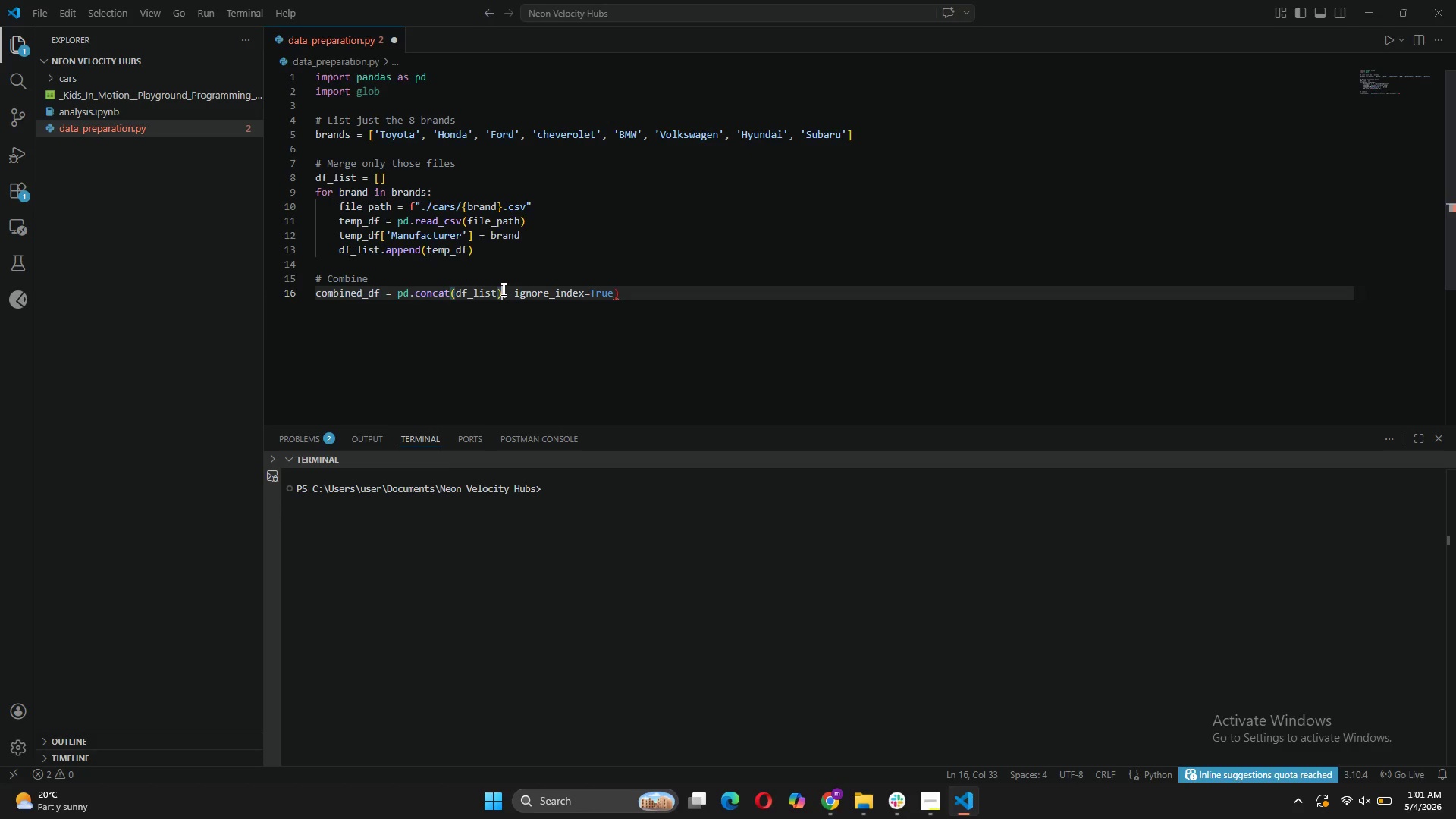 
key(Backspace)
 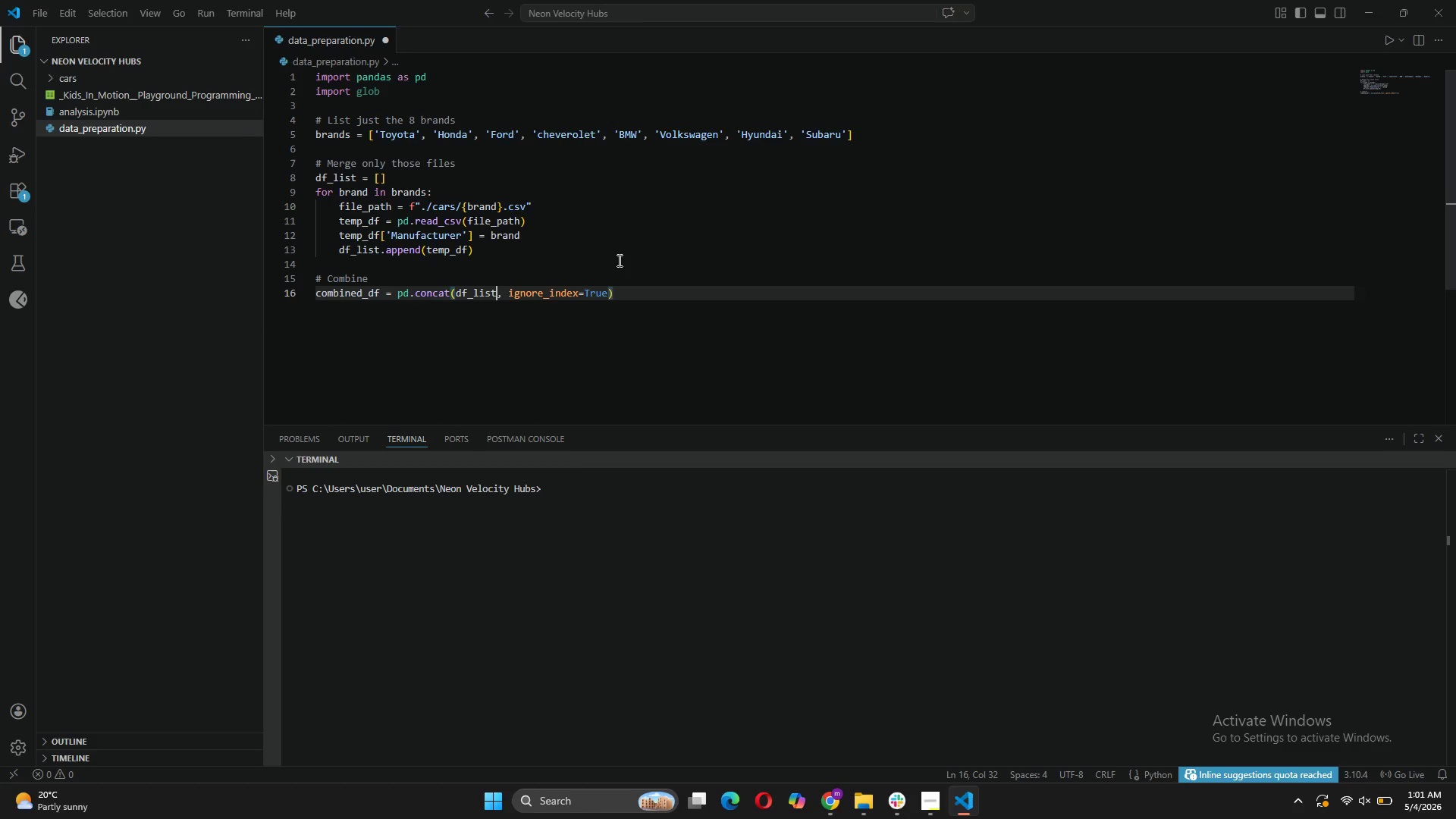 
wait(5.38)
 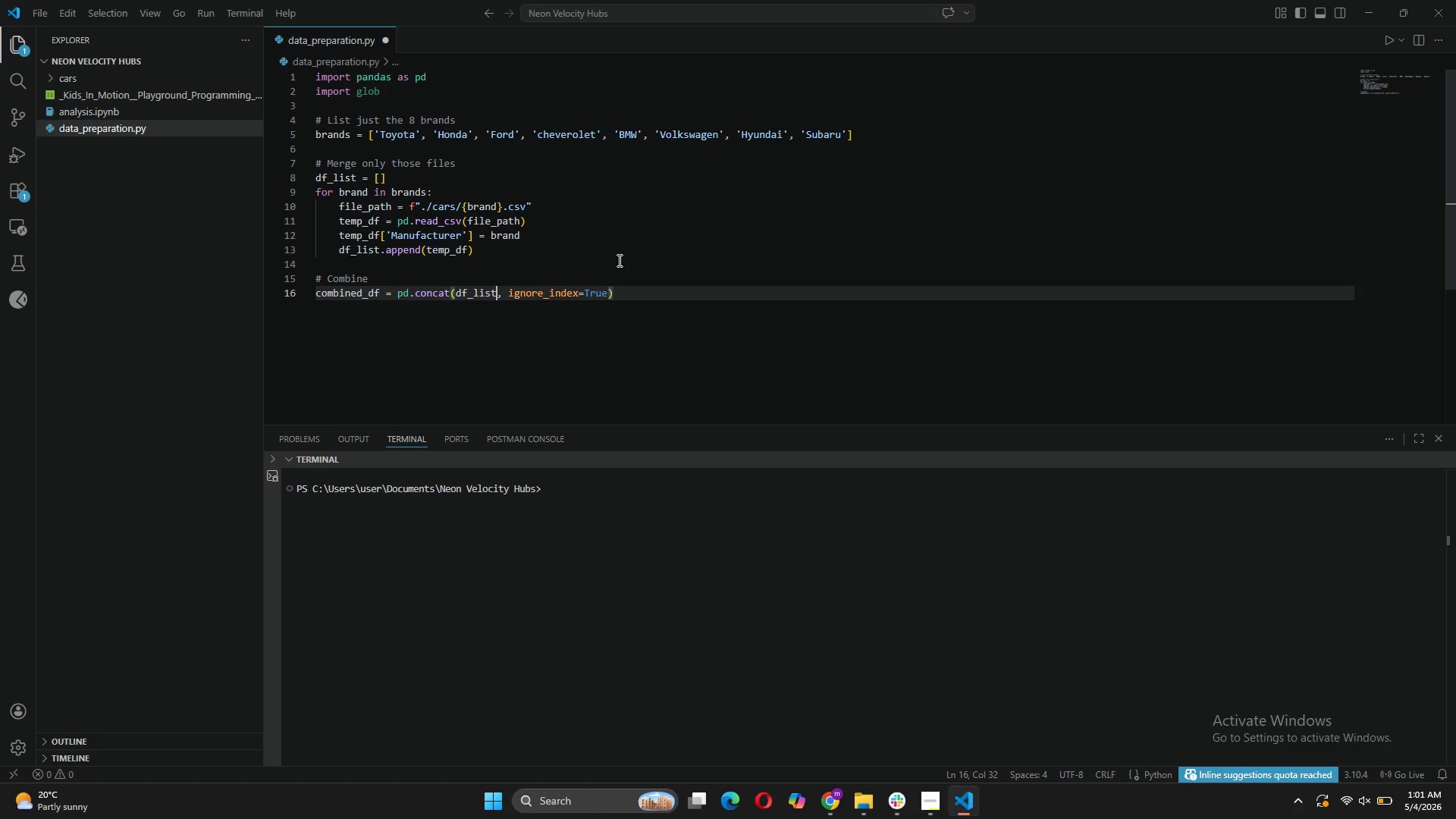 
left_click([623, 297])
 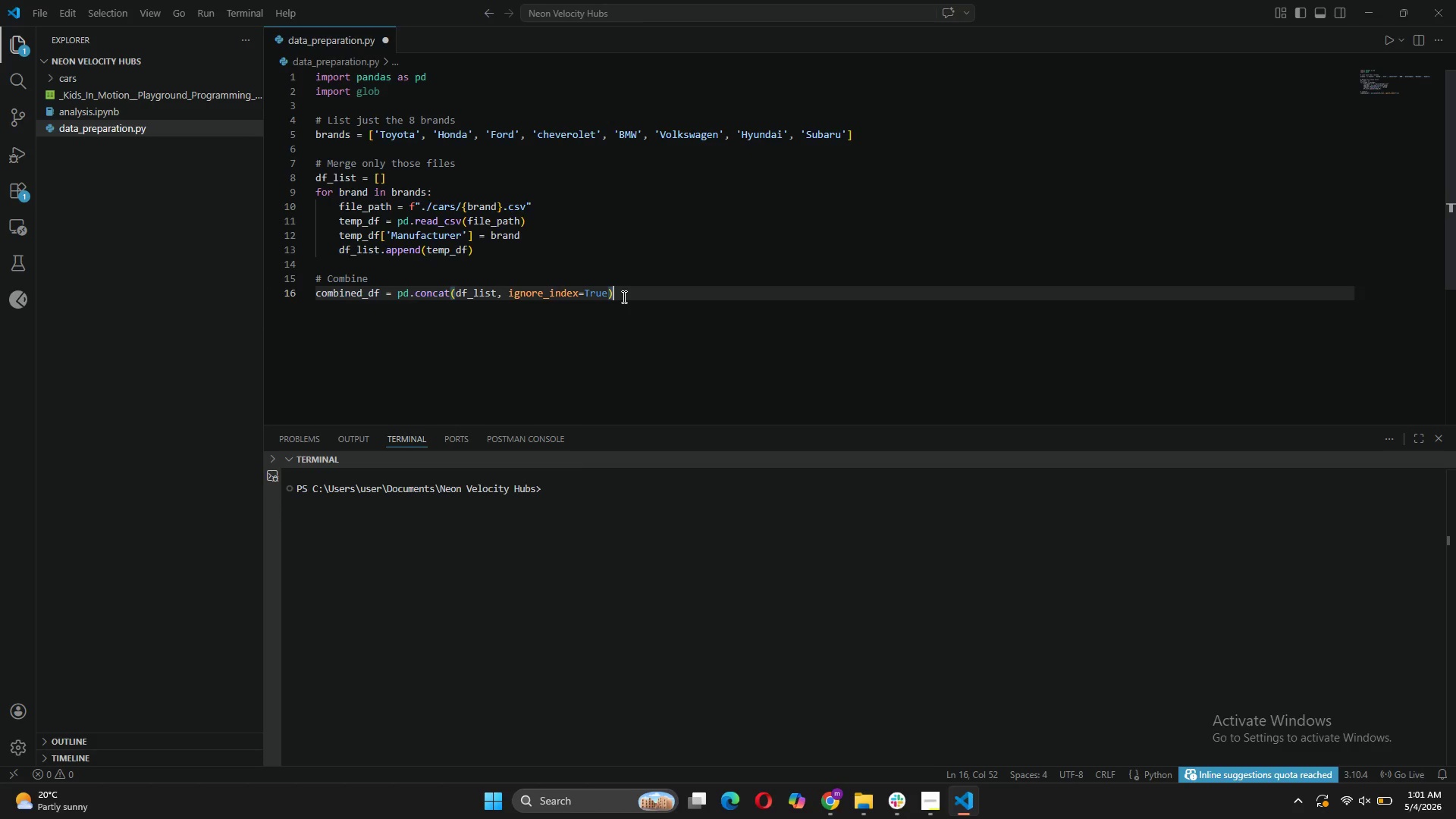 
key(Enter)
 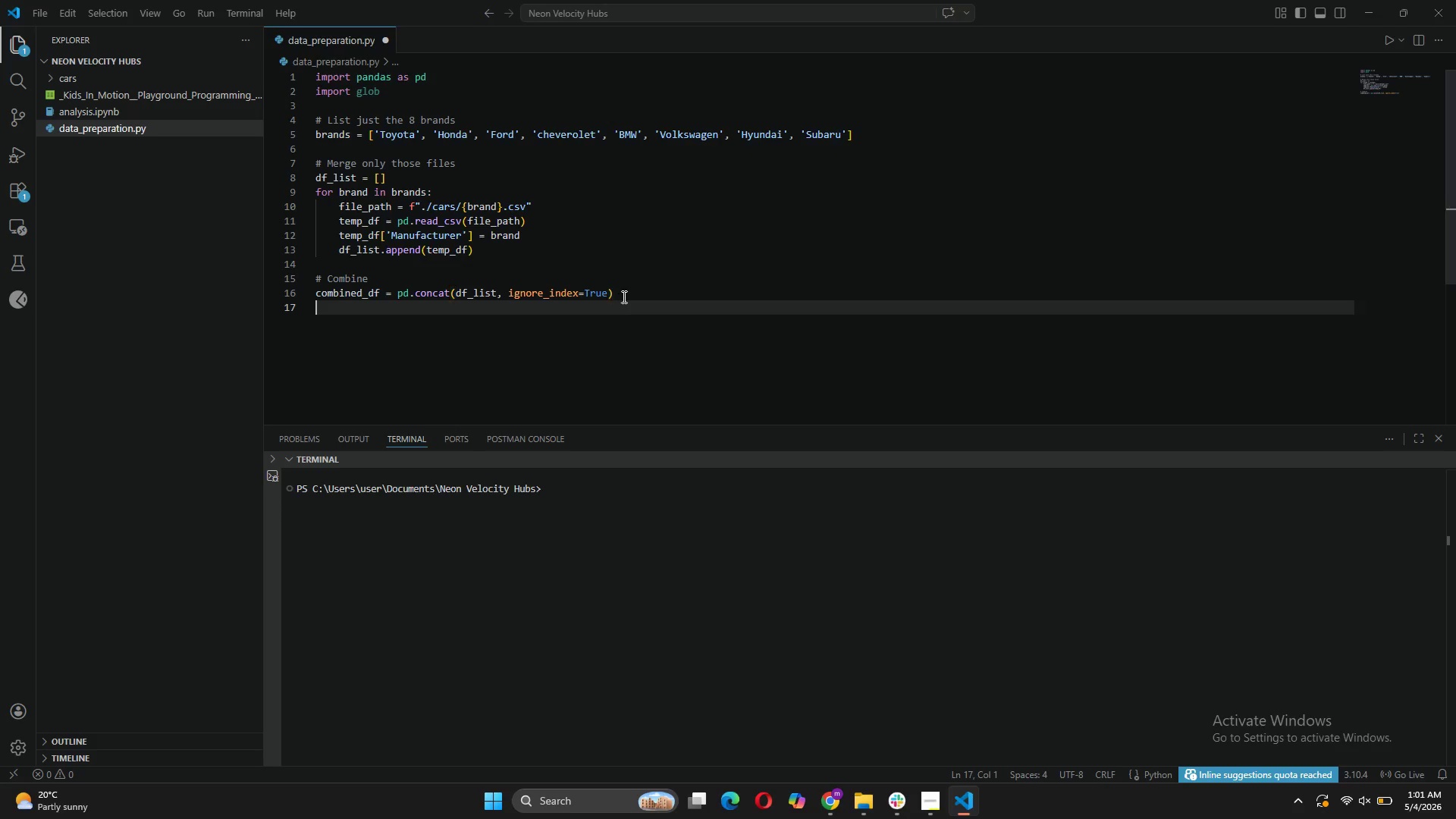 
key(Enter)
 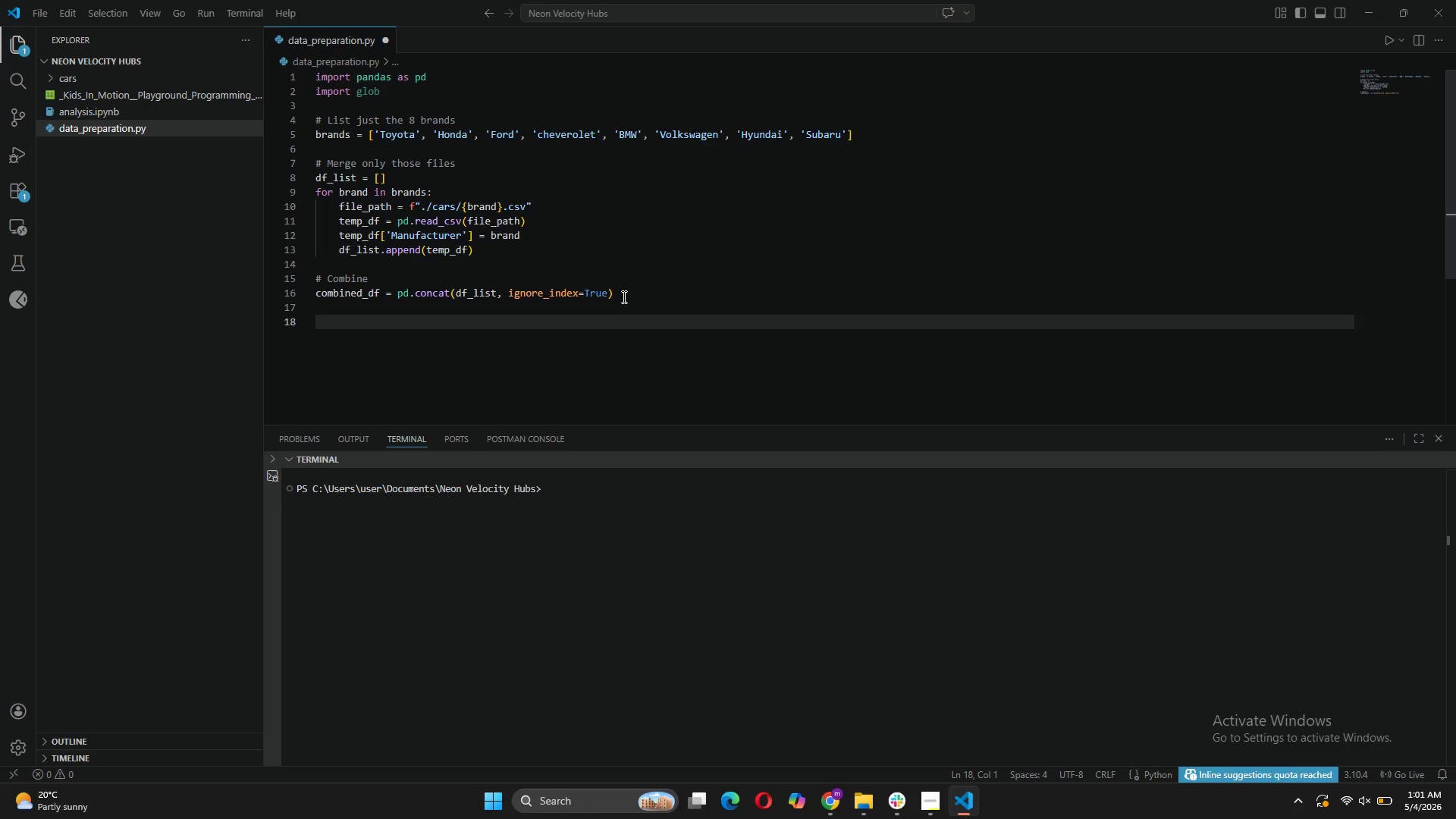 
type(# Svs )
key(Backspace)
key(Backspace)
key(Backspace)
type(ave)
 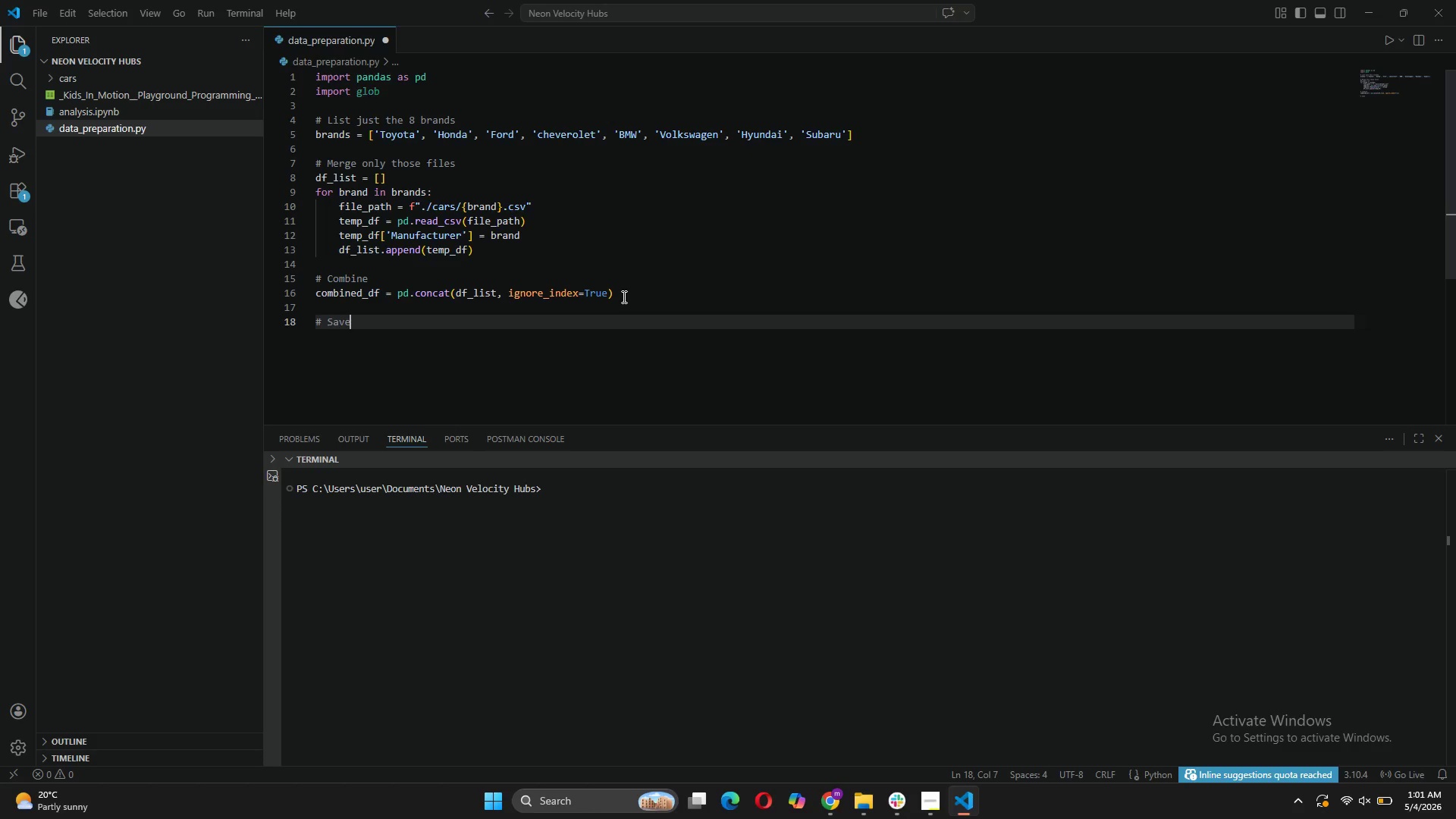 
key(Enter)
 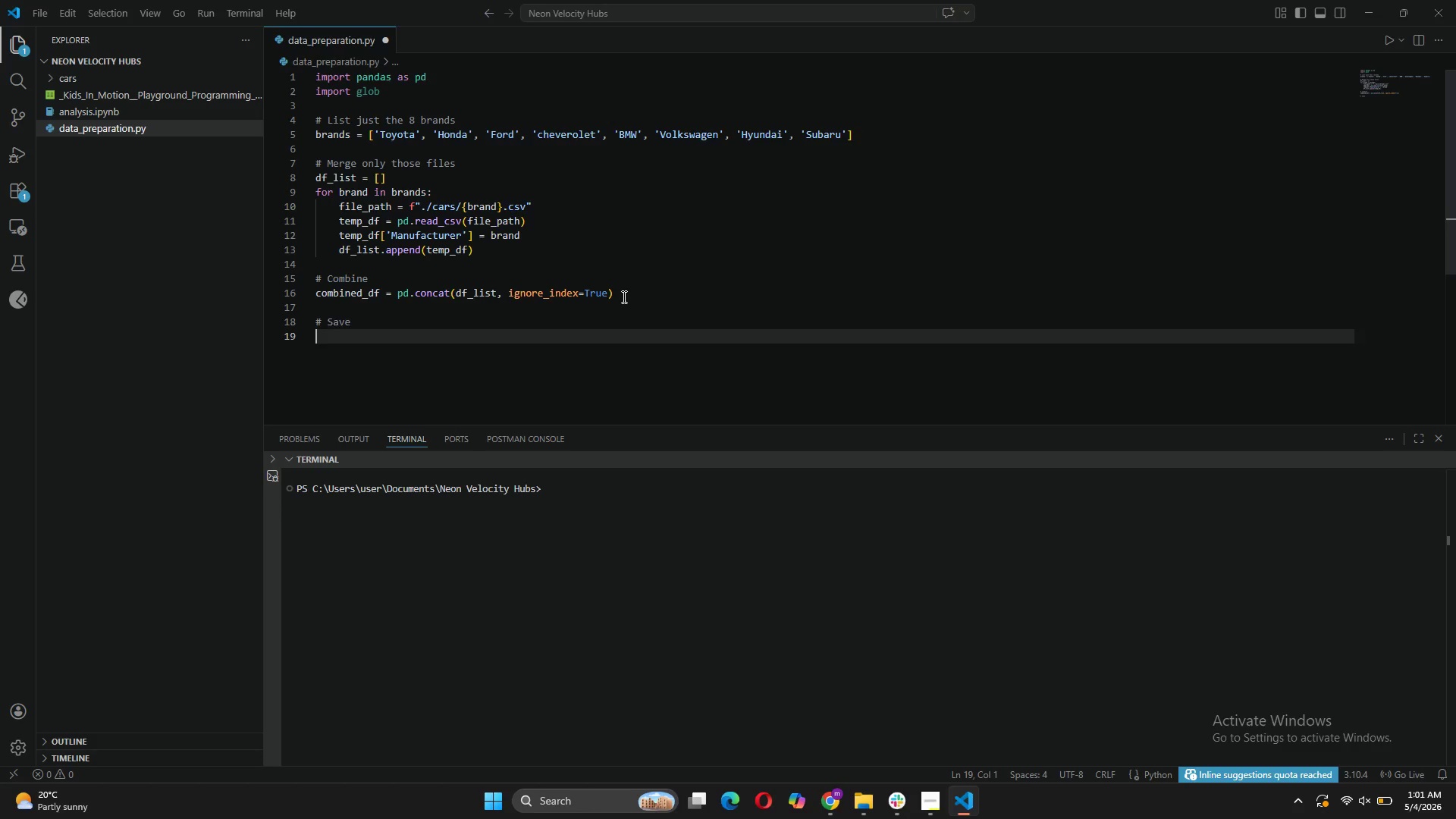 
key(Enter)
 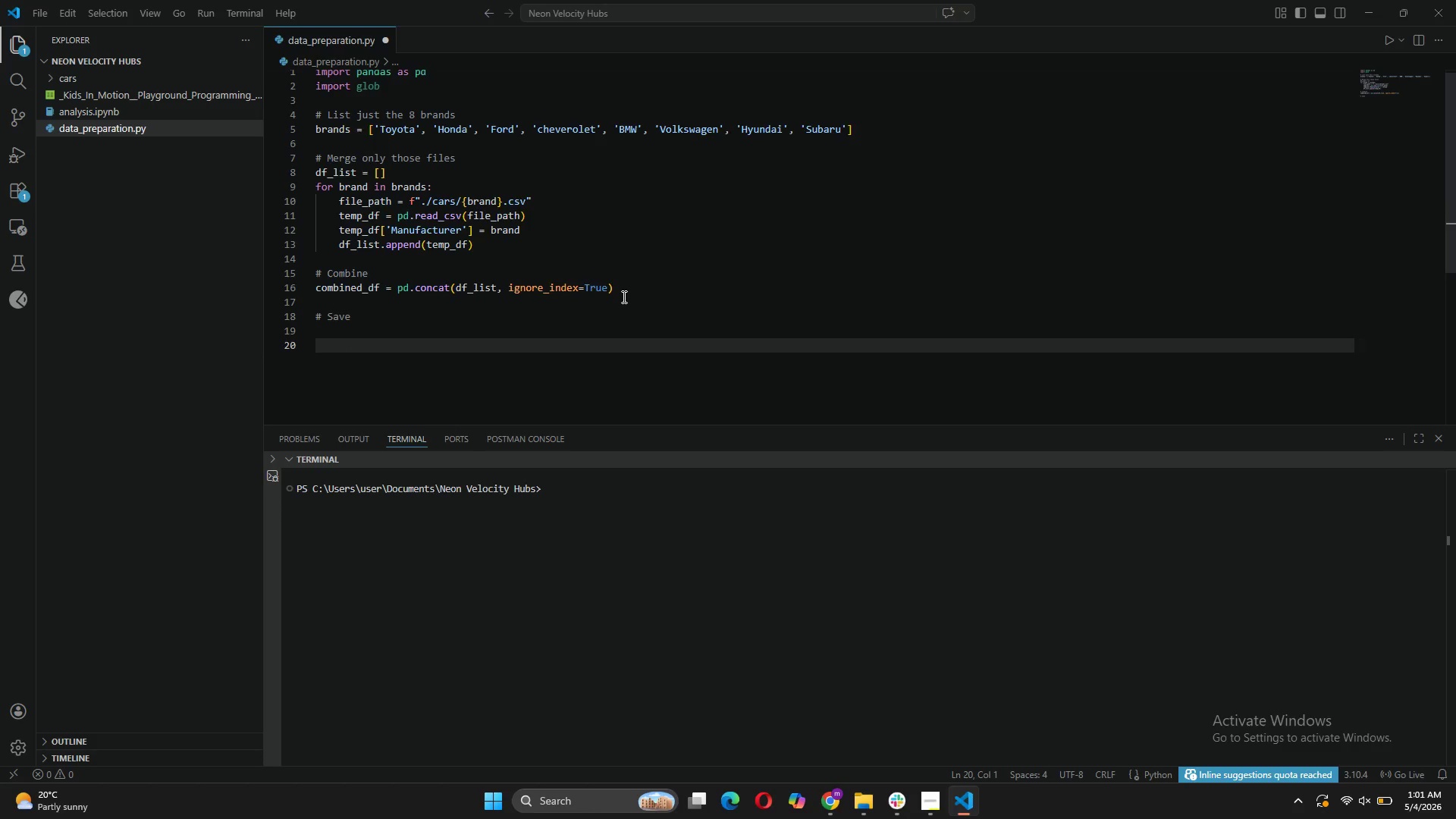 
type(combined_df.csv)
key(Backspace)
key(Backspace)
key(Backspace)
type(to_csv('edmi)
key(Backspace)
type(uunds_8_brands.csv)
 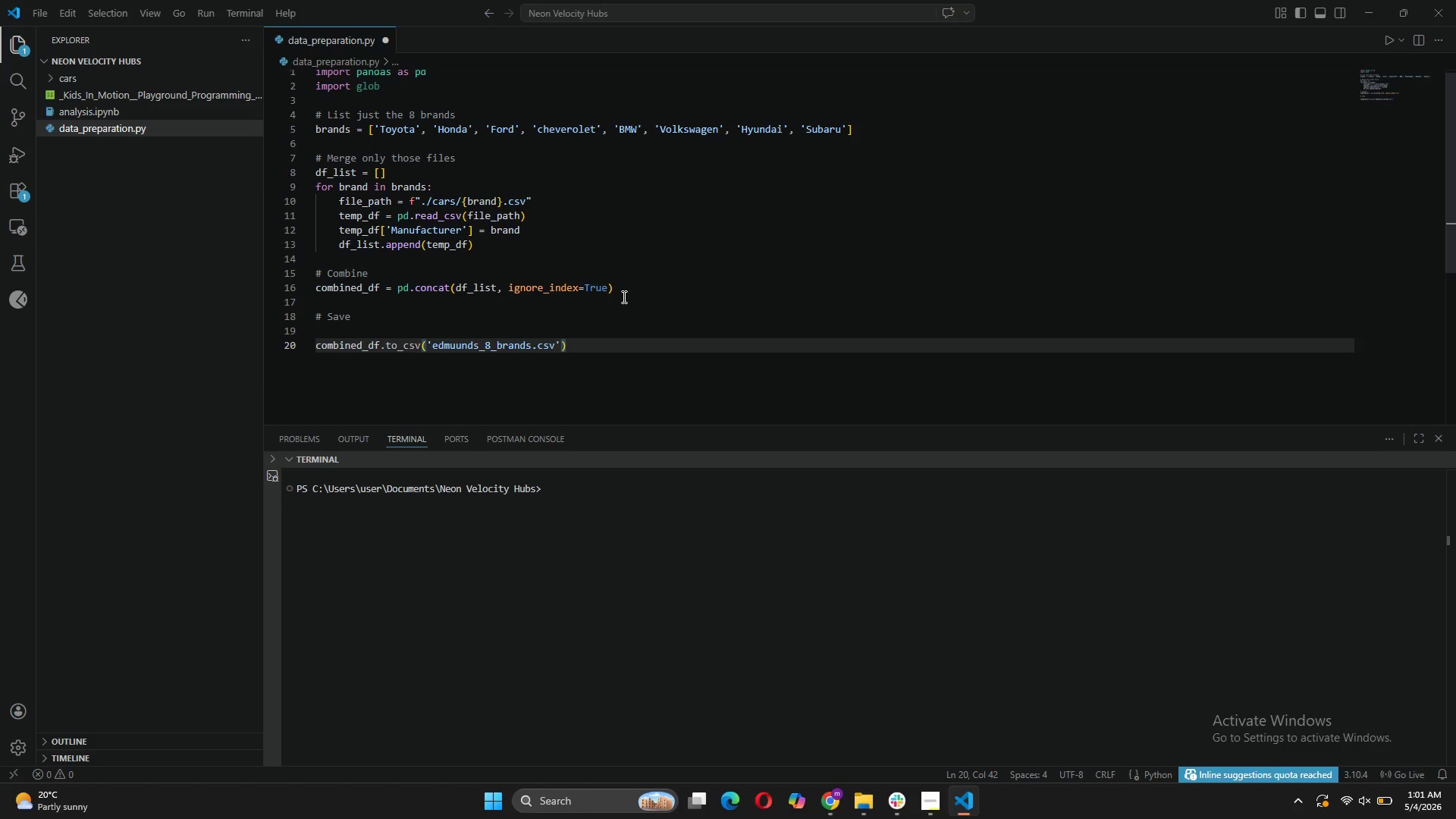 
key(ArrowRight)
 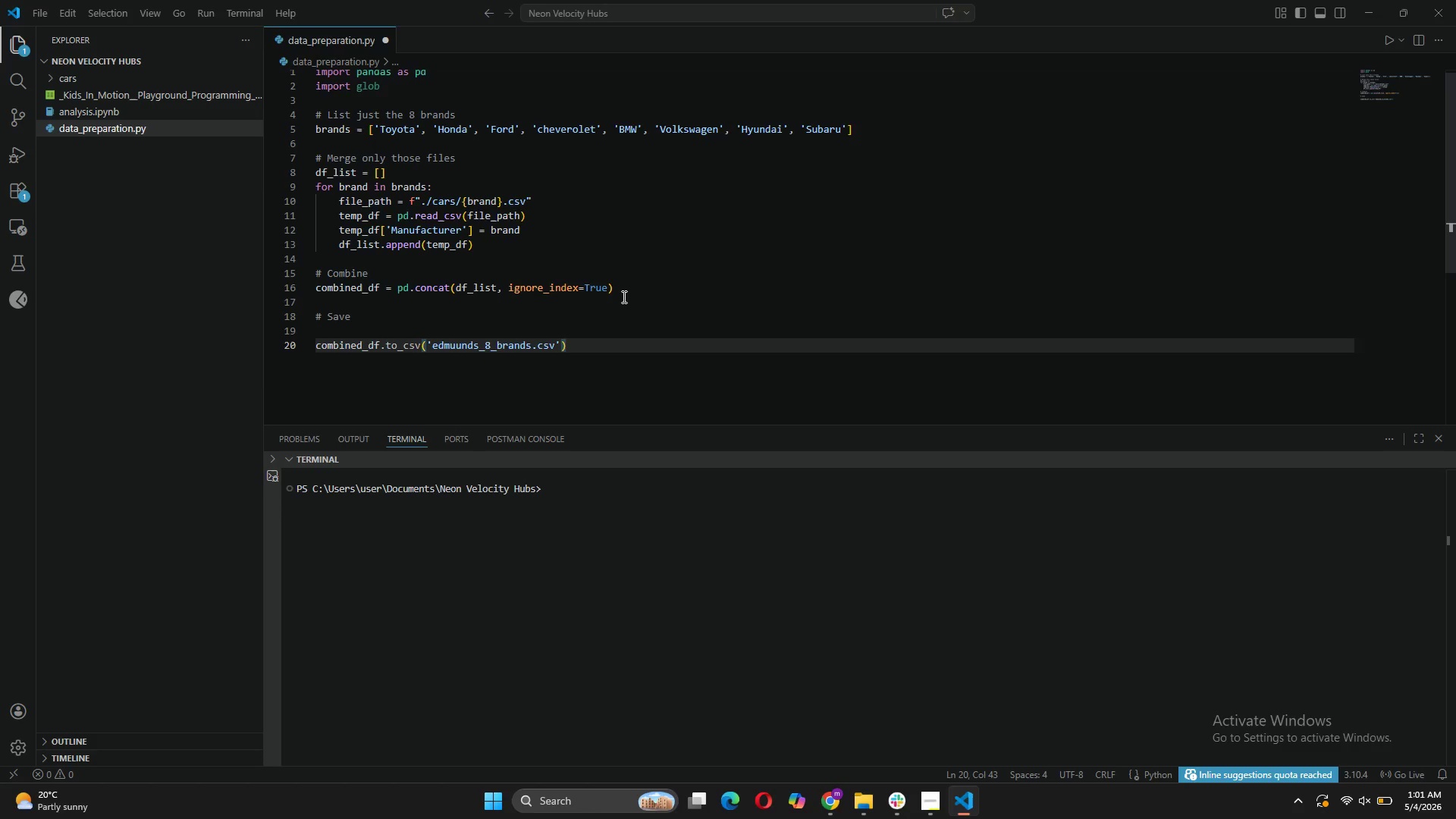 
type(, index=False)
 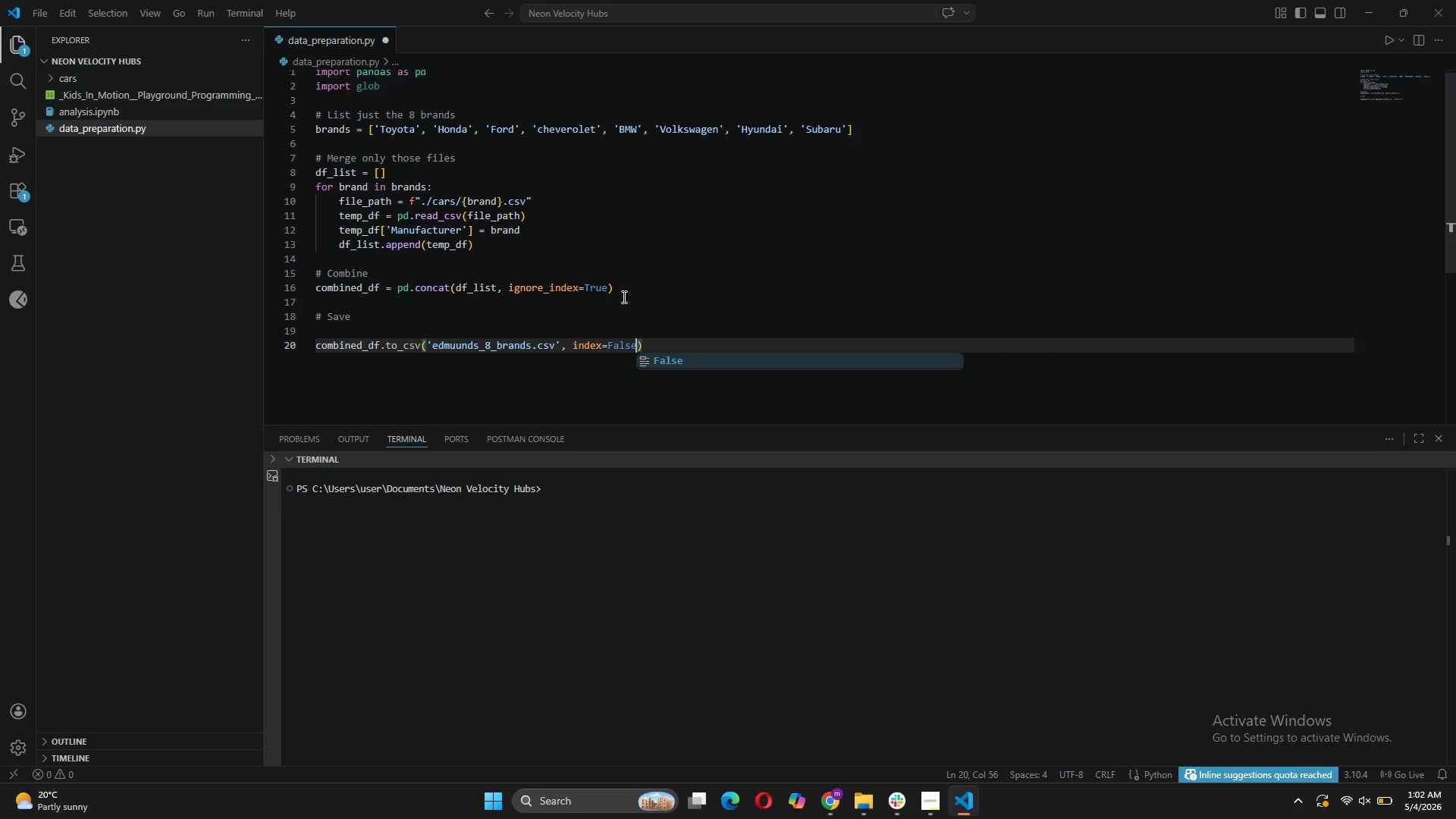 
wait(10.92)
 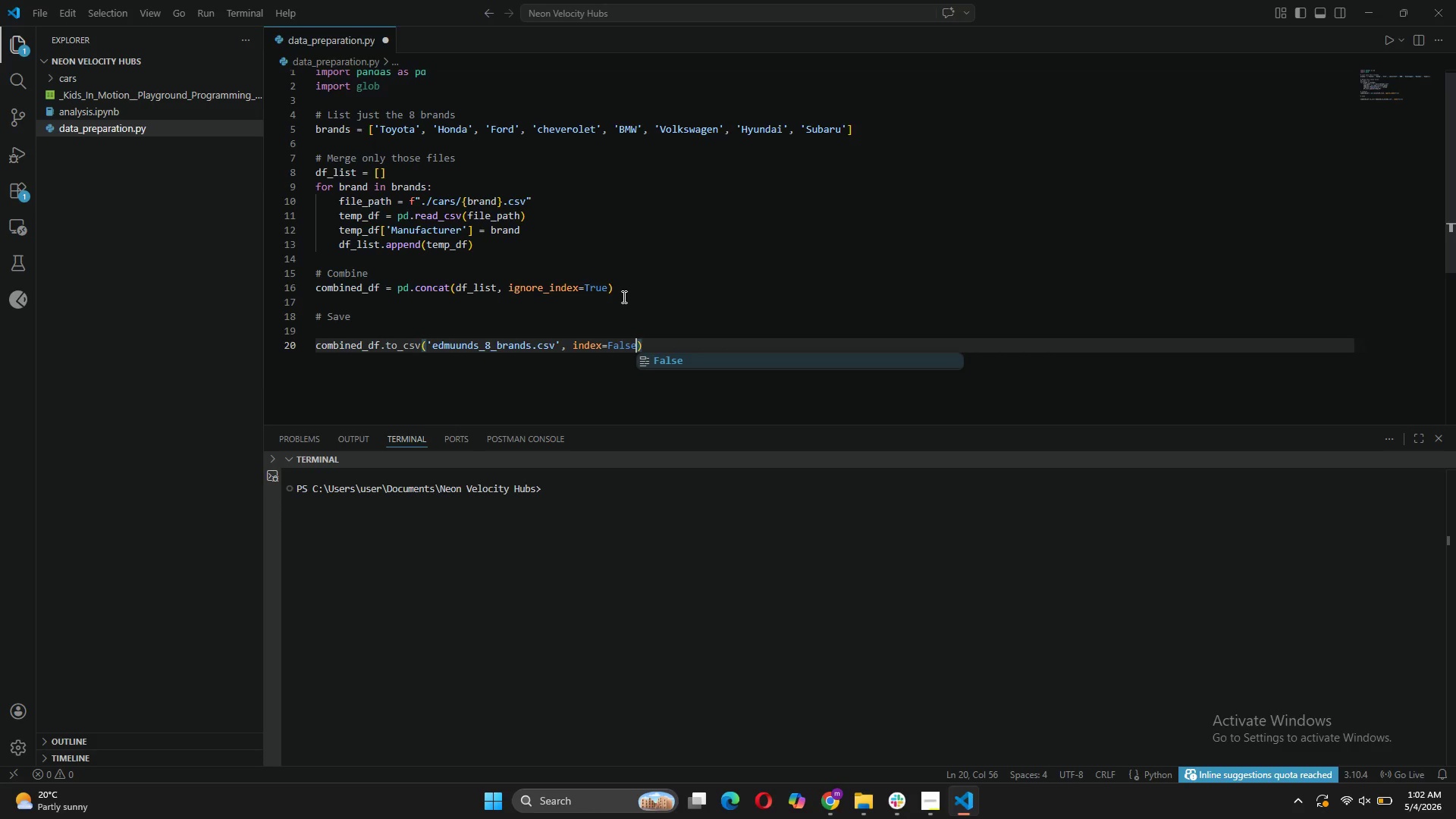 
key(ArrowRight)
 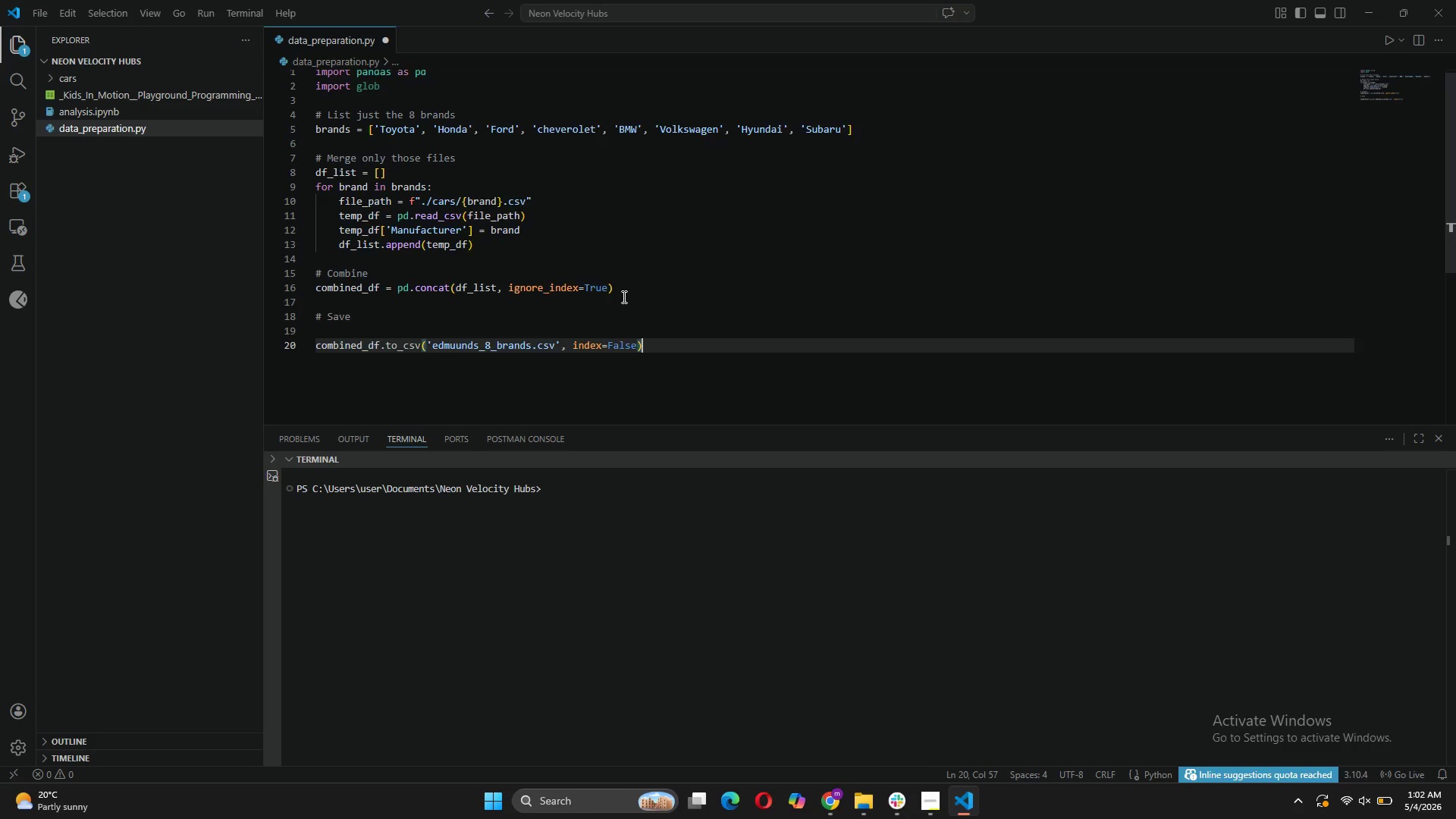 
key(Enter)
 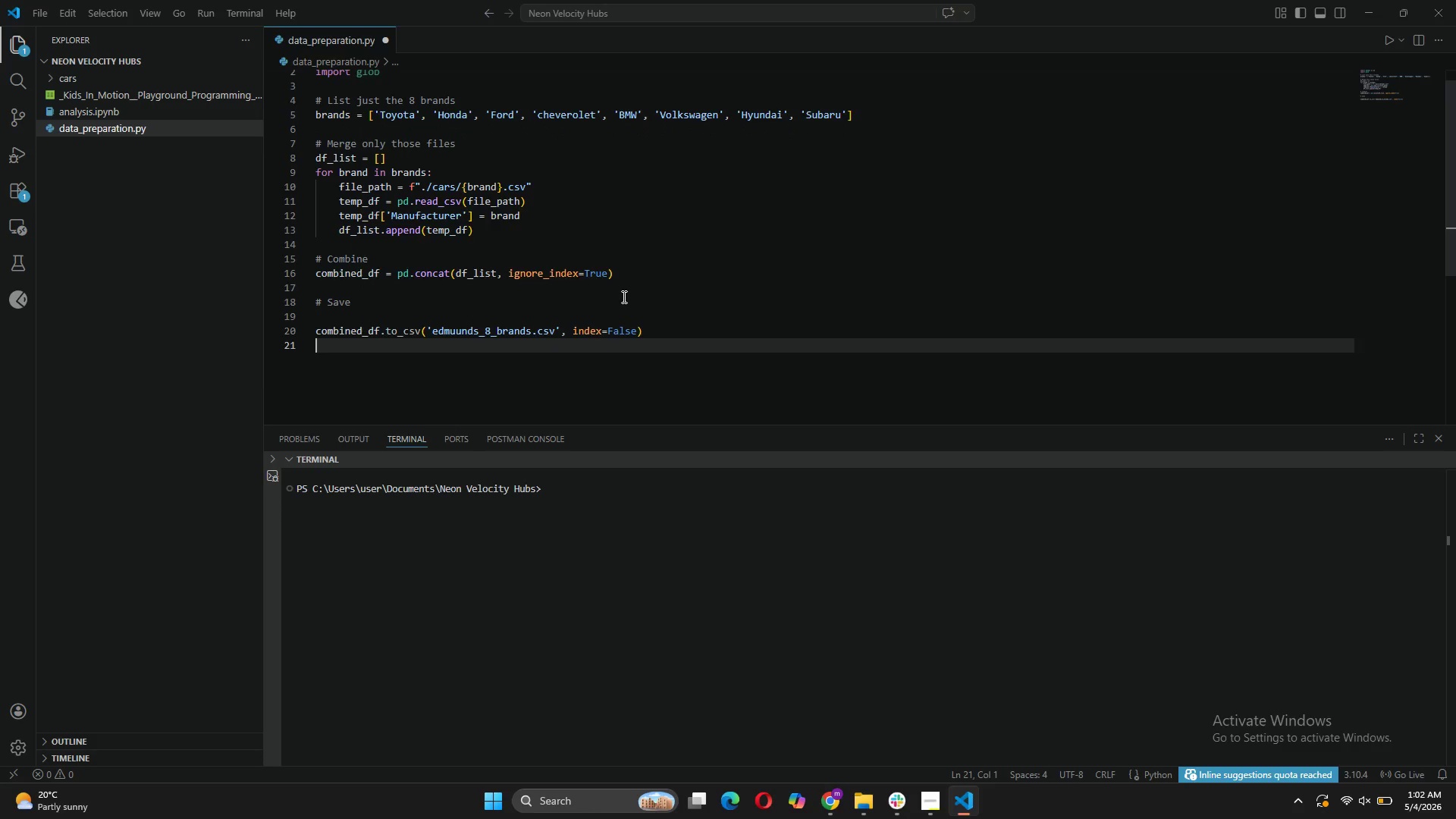 
key(Enter)
 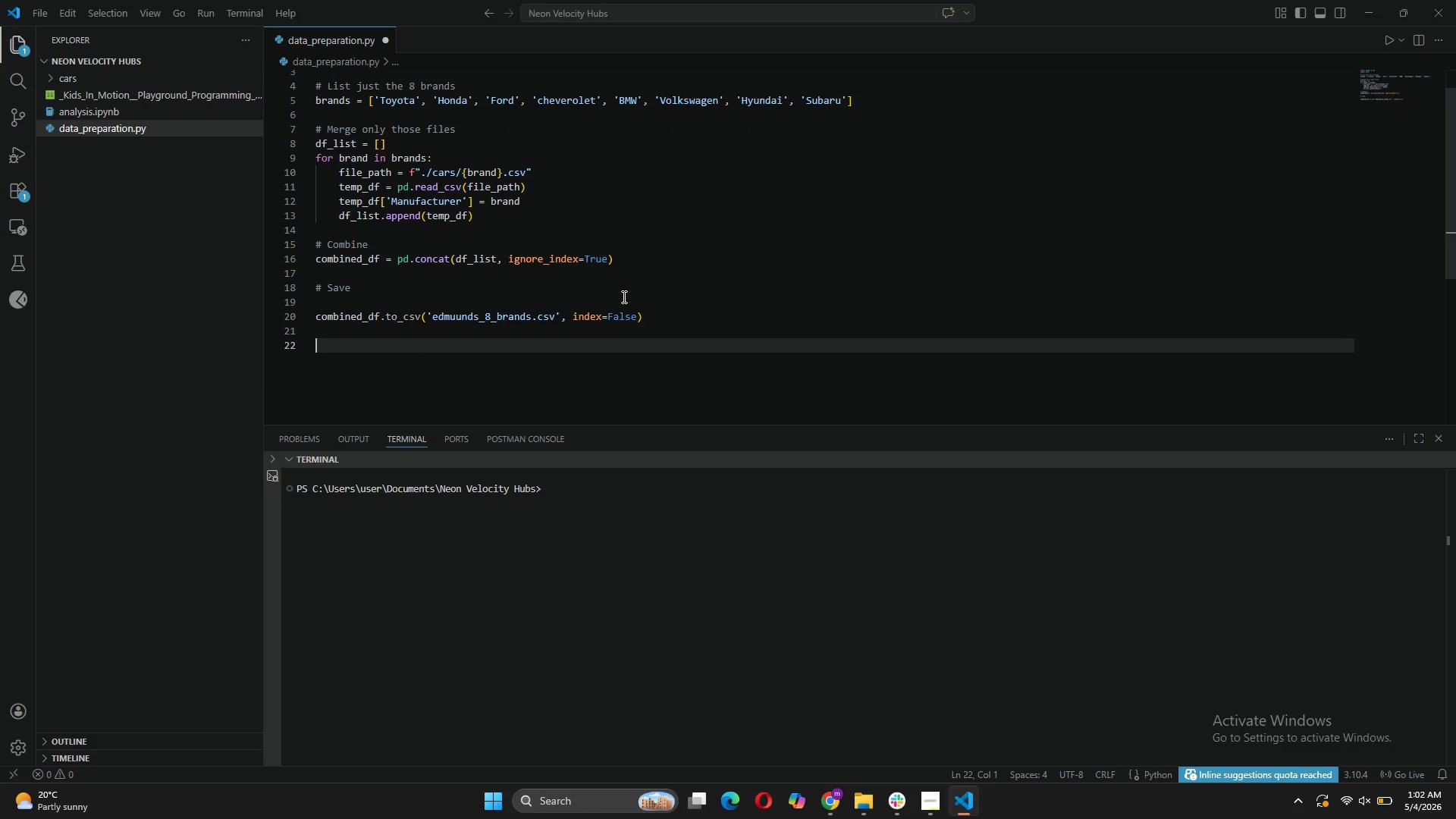 
type(pritn()
key(Backspace)
key(Backspace)
key(Backspace)
type(nt(f"Merged {len(brands)
 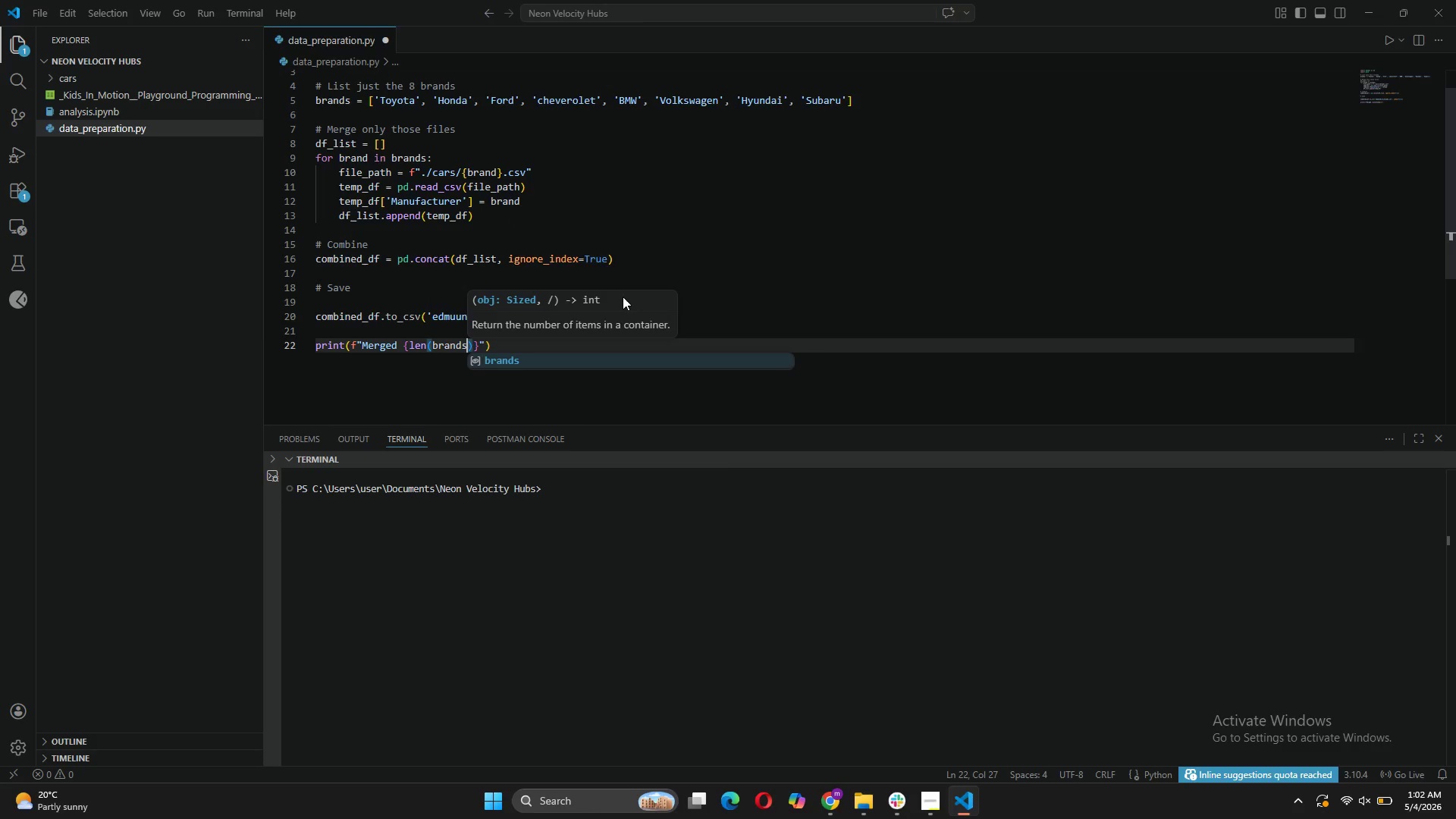 
key(ArrowRight)
 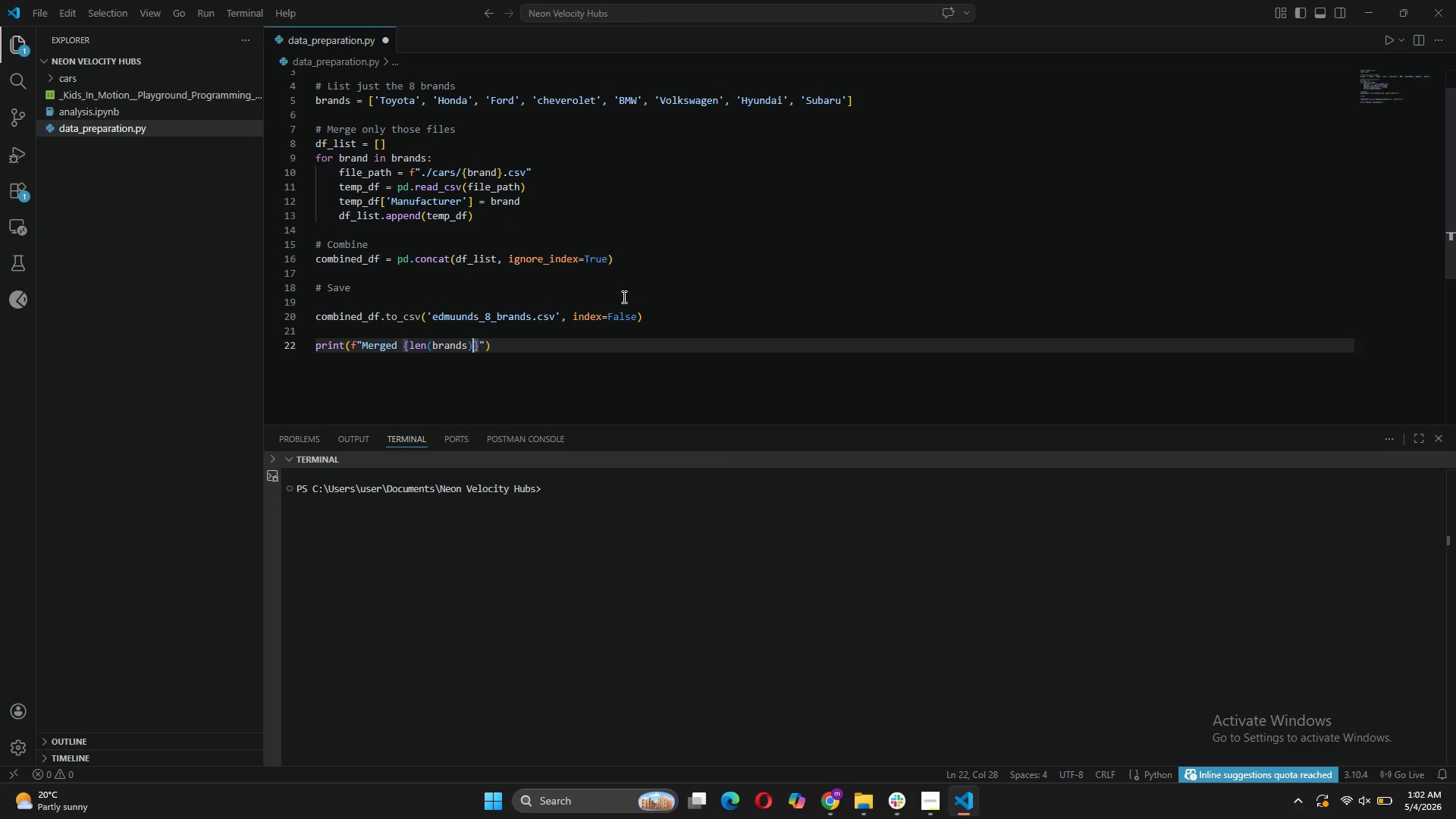 
key(ArrowRight)
 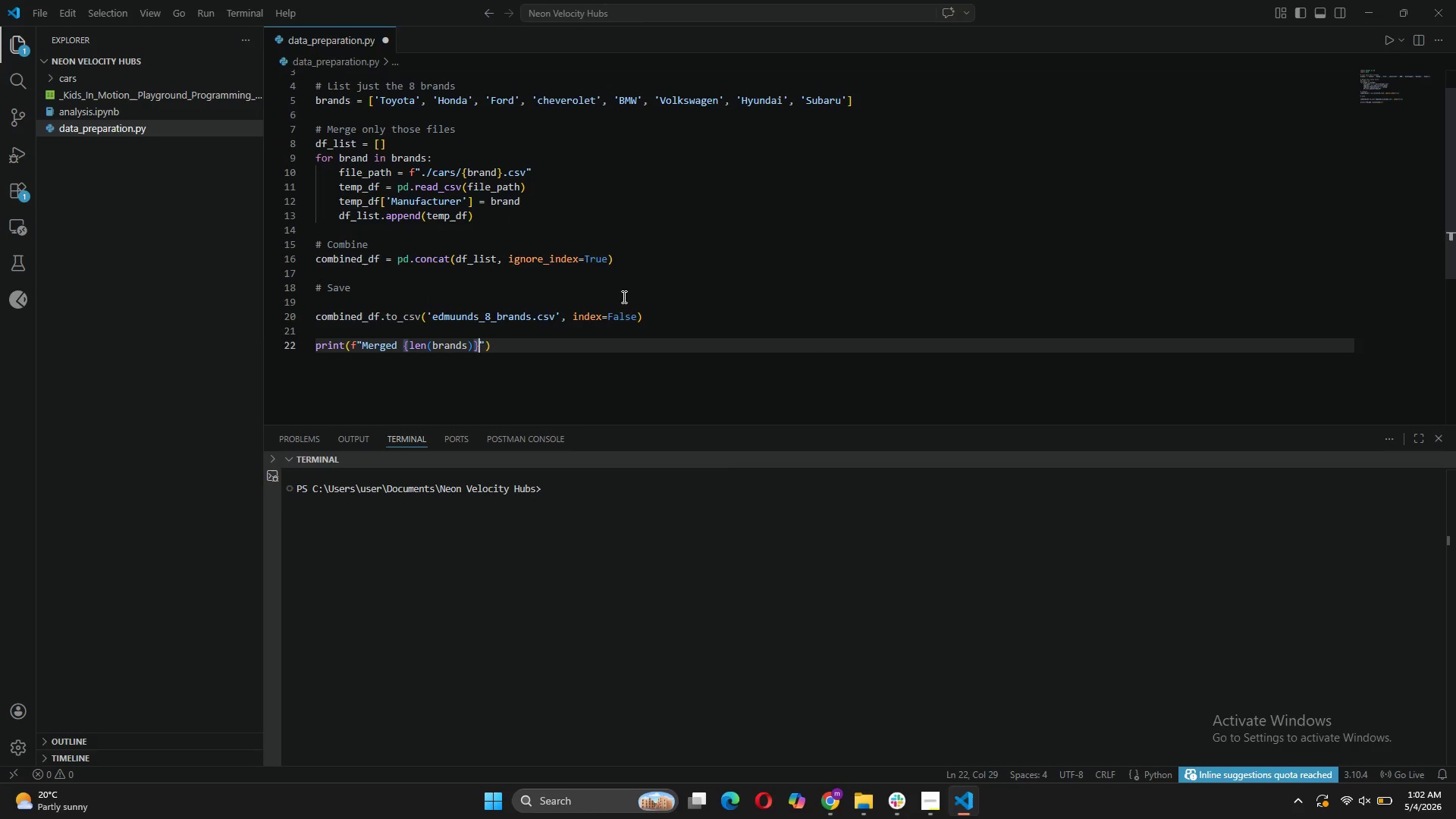 
type( files into {len(com)
key(Tab)
 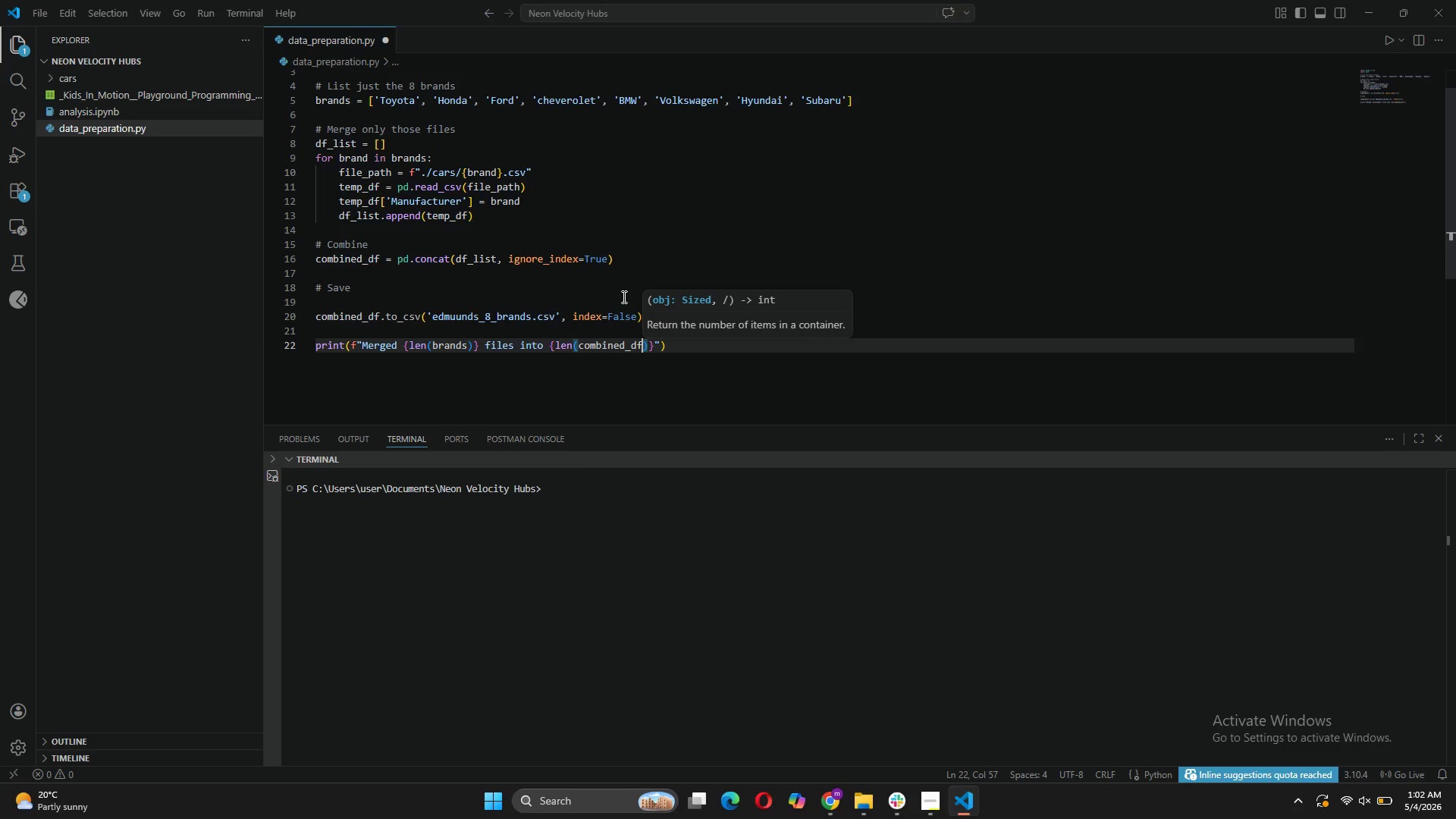 
key(ArrowRight)
 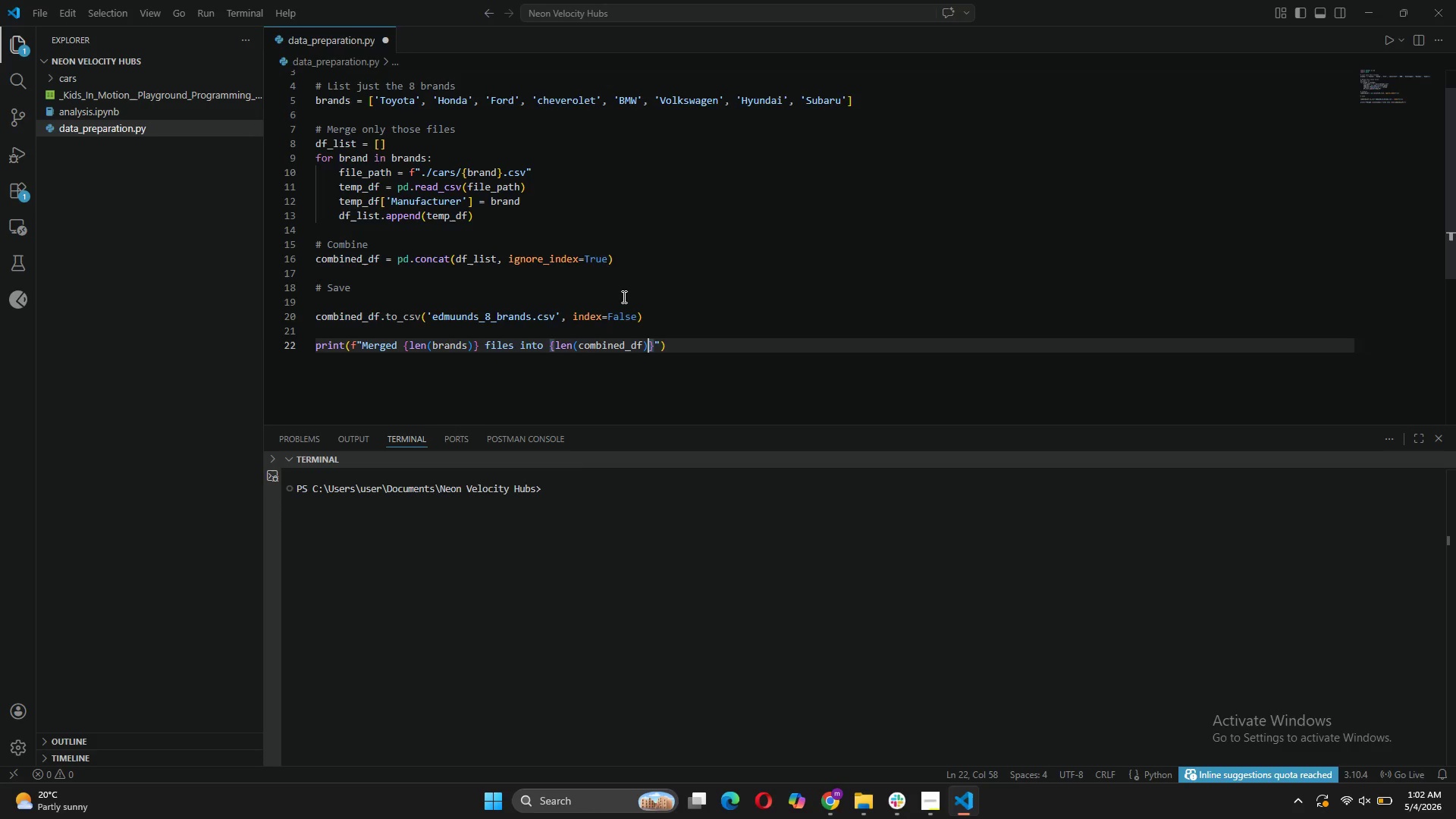 
key(ArrowRight)
 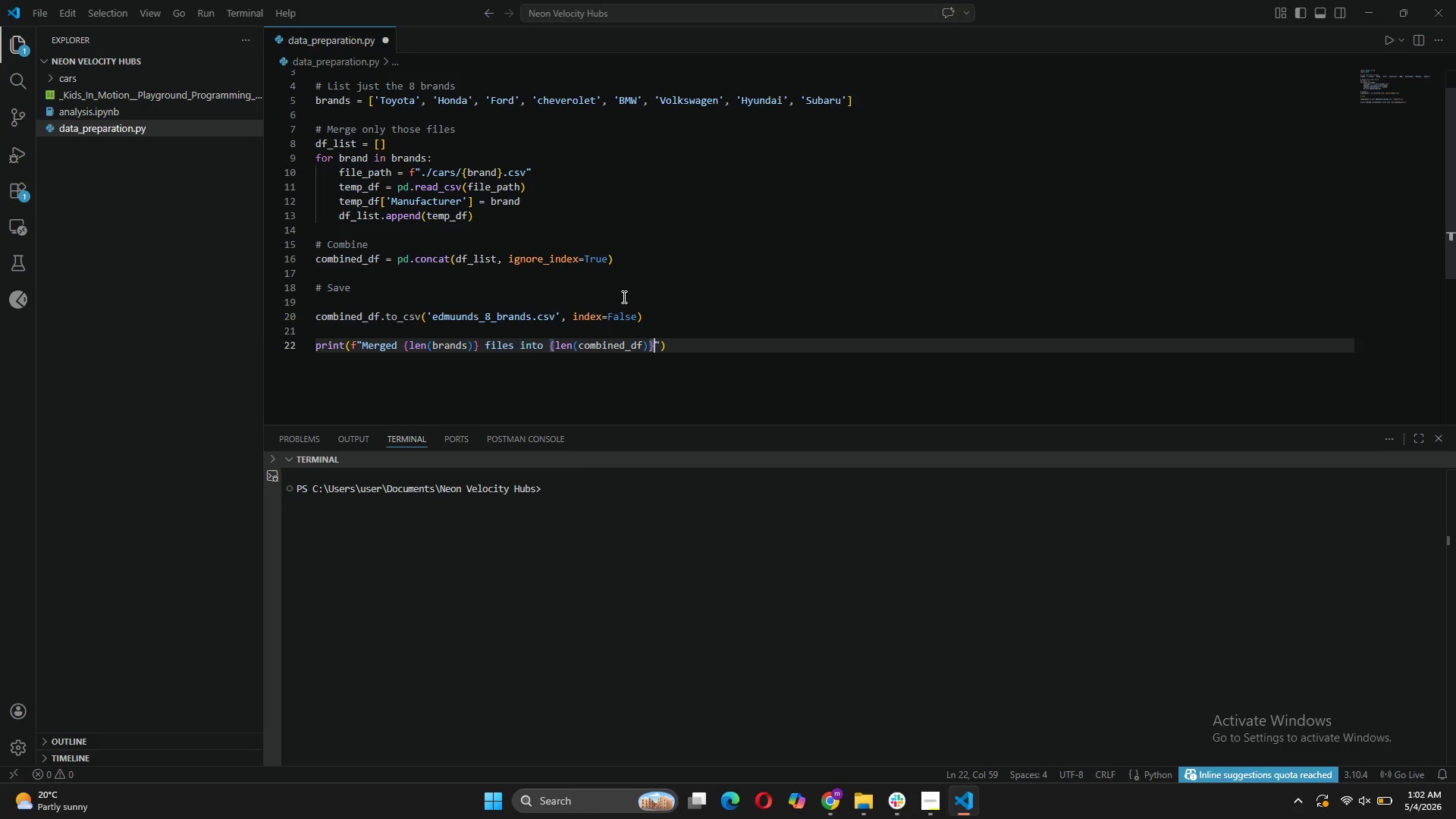 
type( rows)
 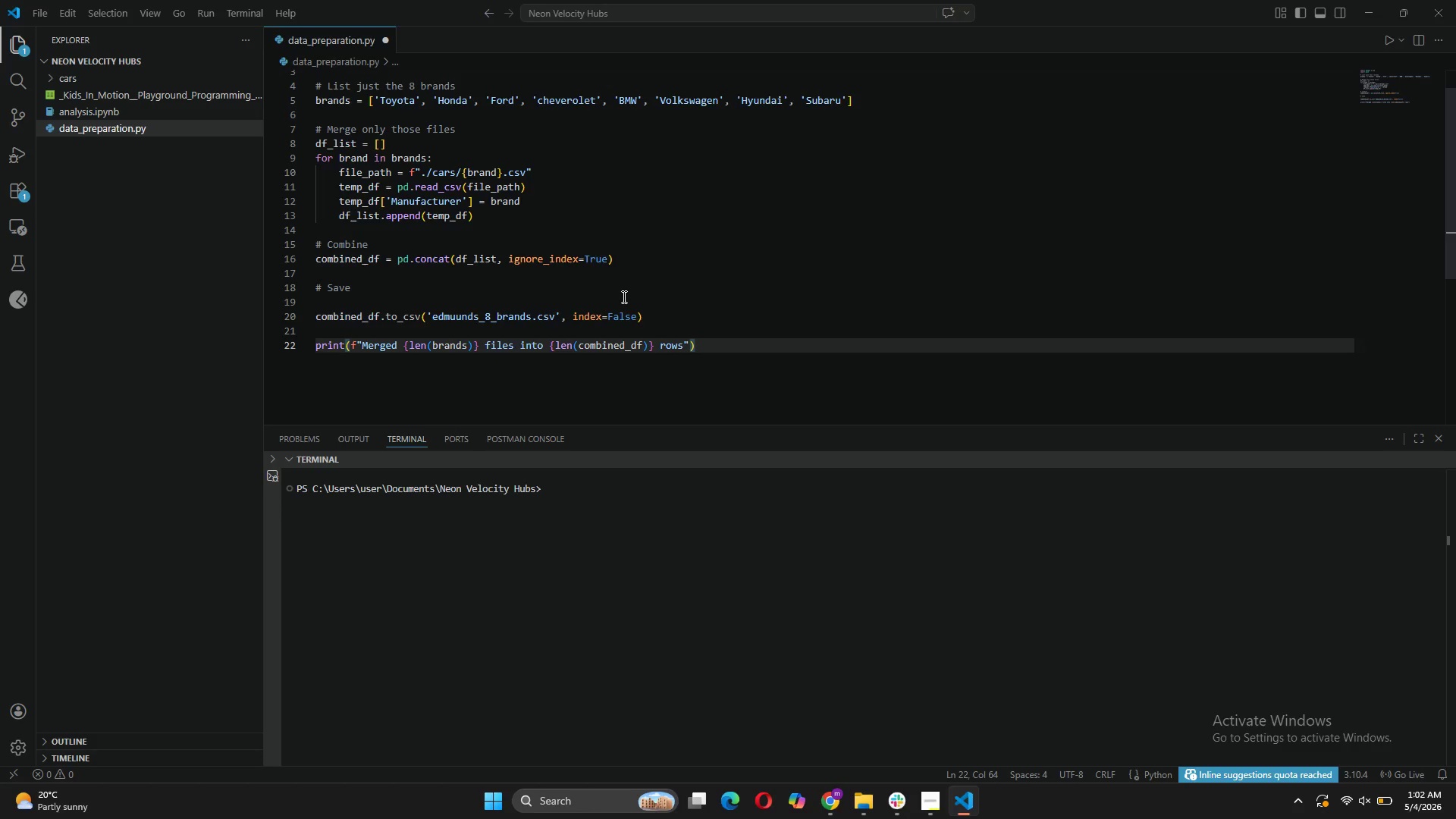 
key(Control+S)
 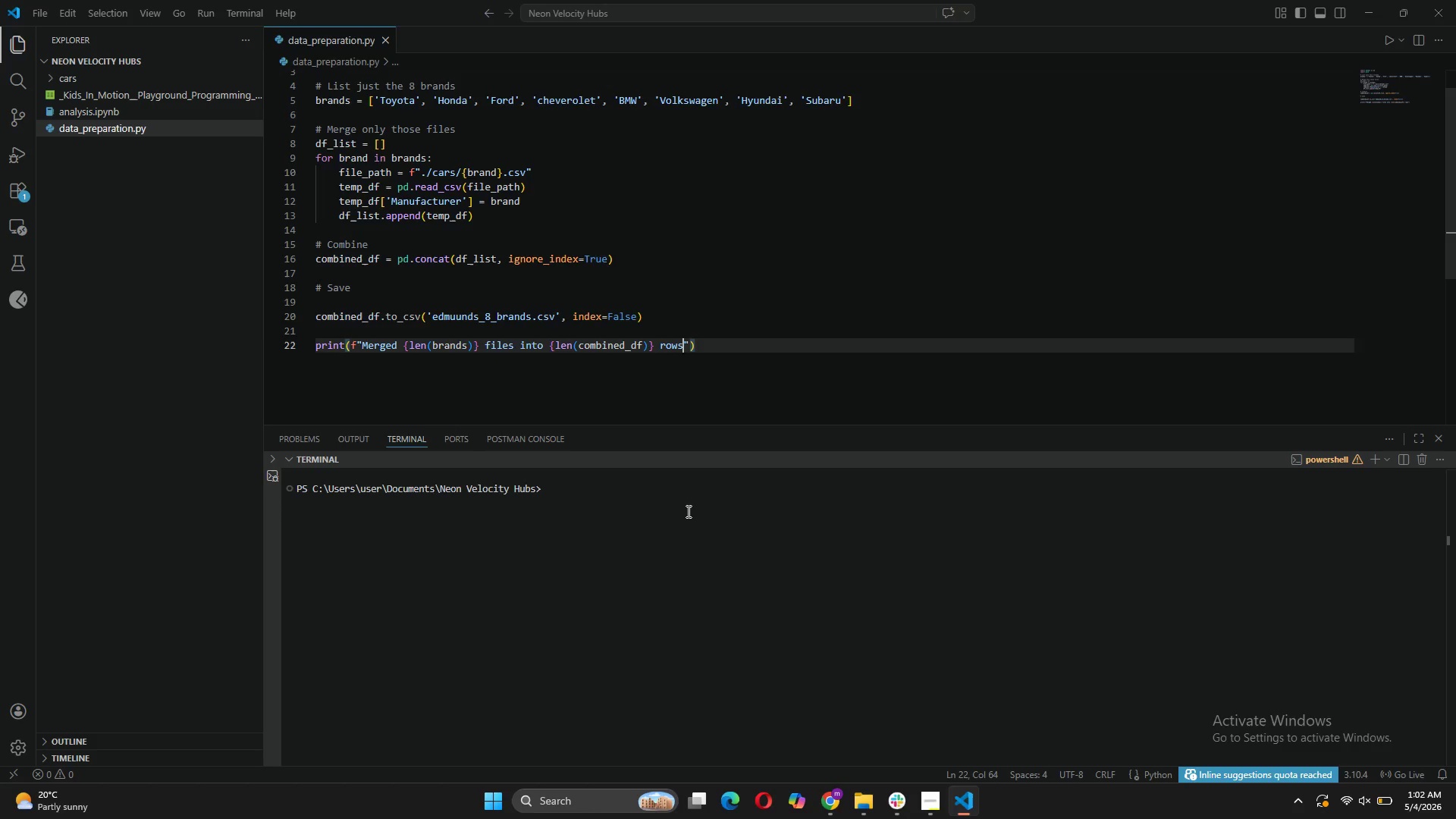 
left_click([686, 509])
 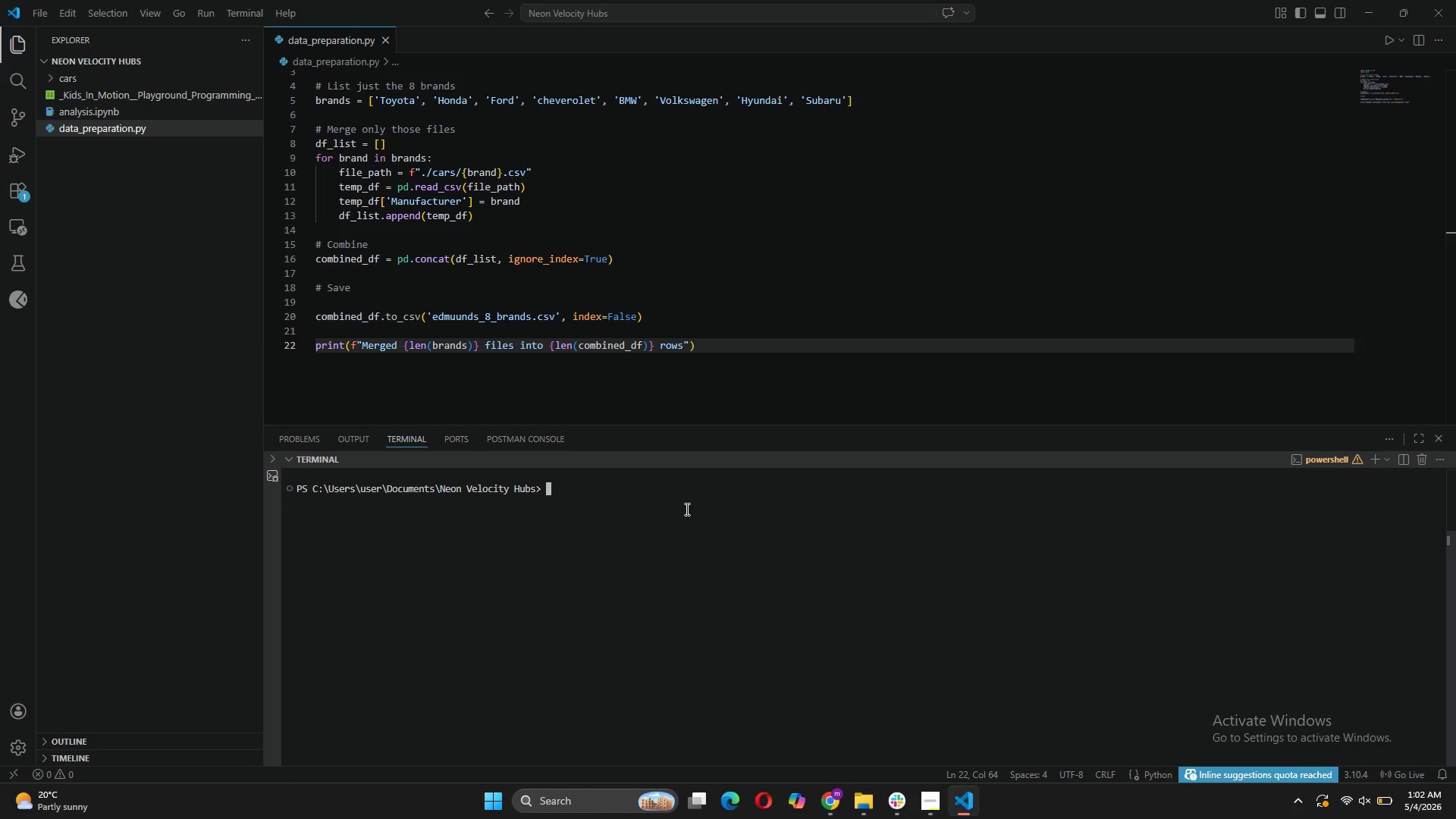 
type(python data_preparation.py)
 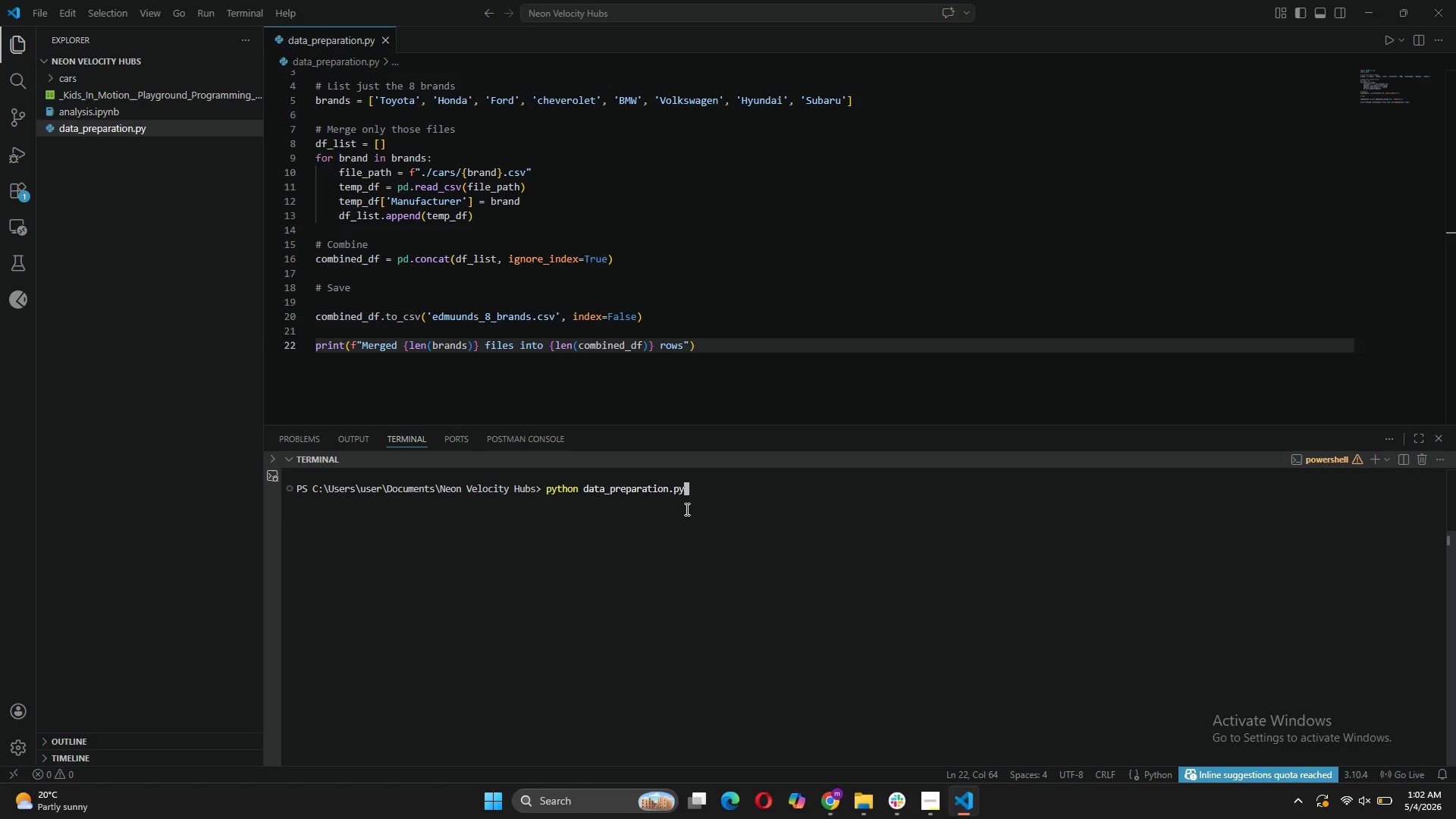 
key(Enter)
 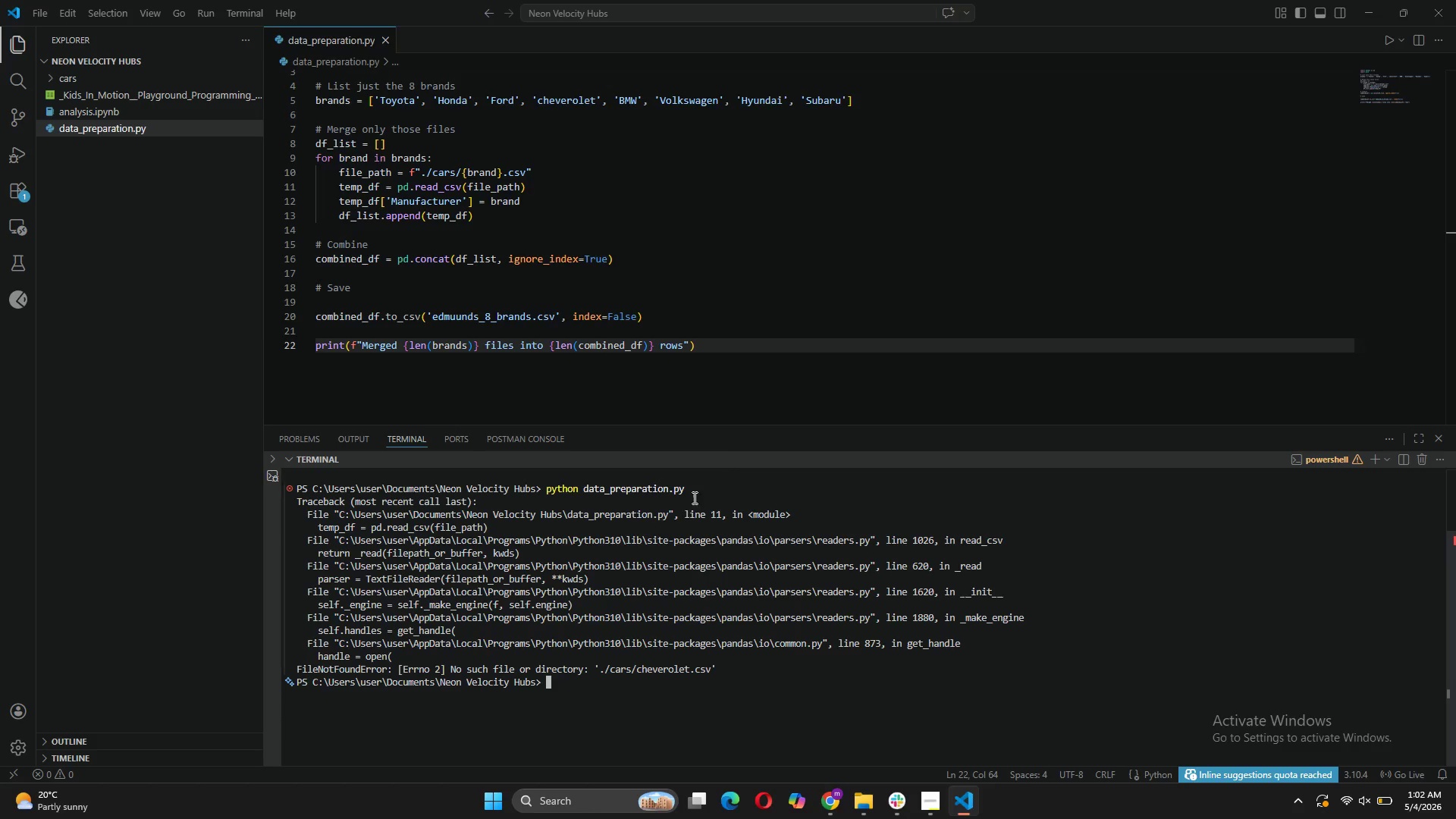 
wait(7.55)
 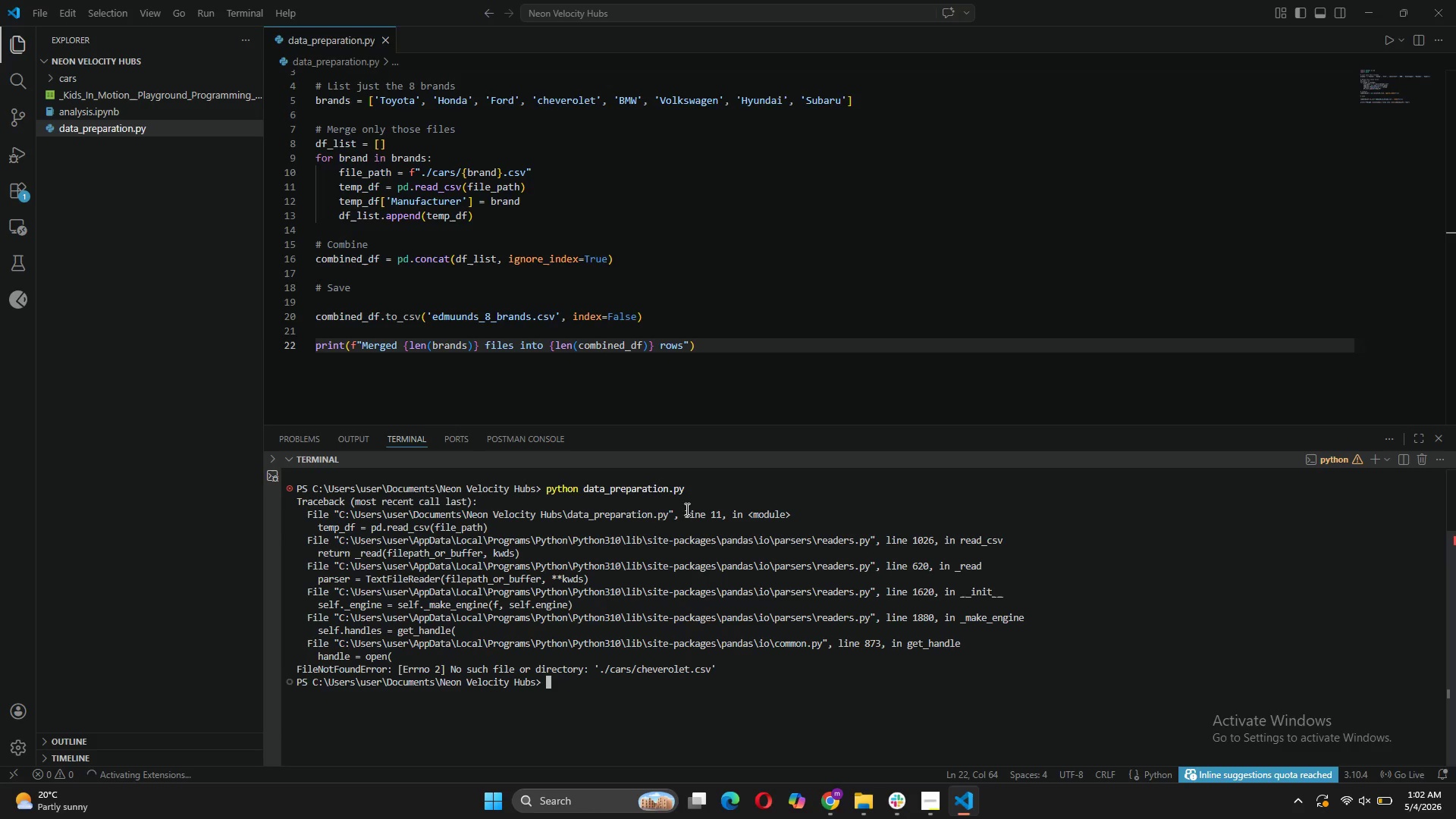 
left_click([140, 80])
 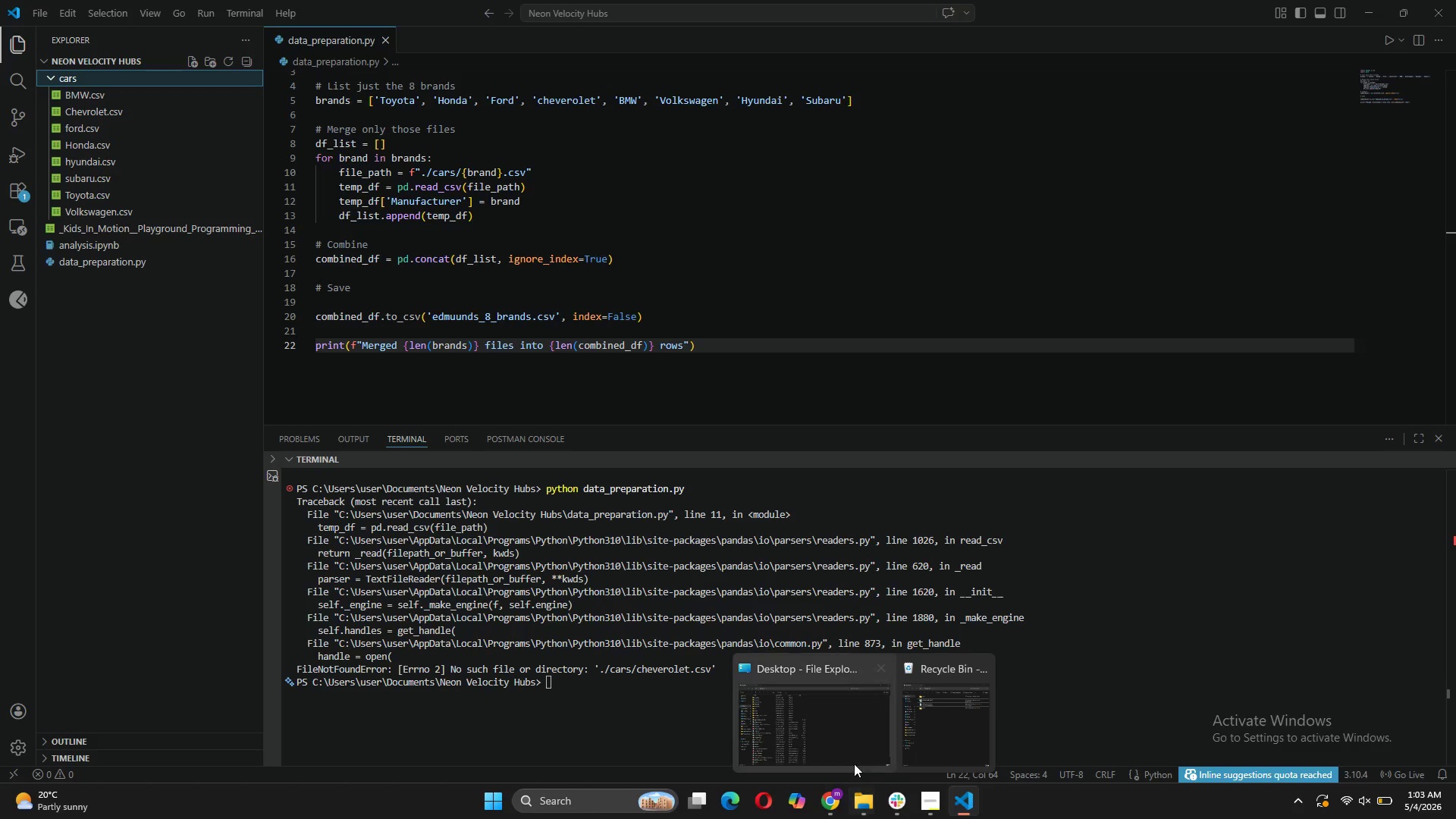 
wait(5.98)
 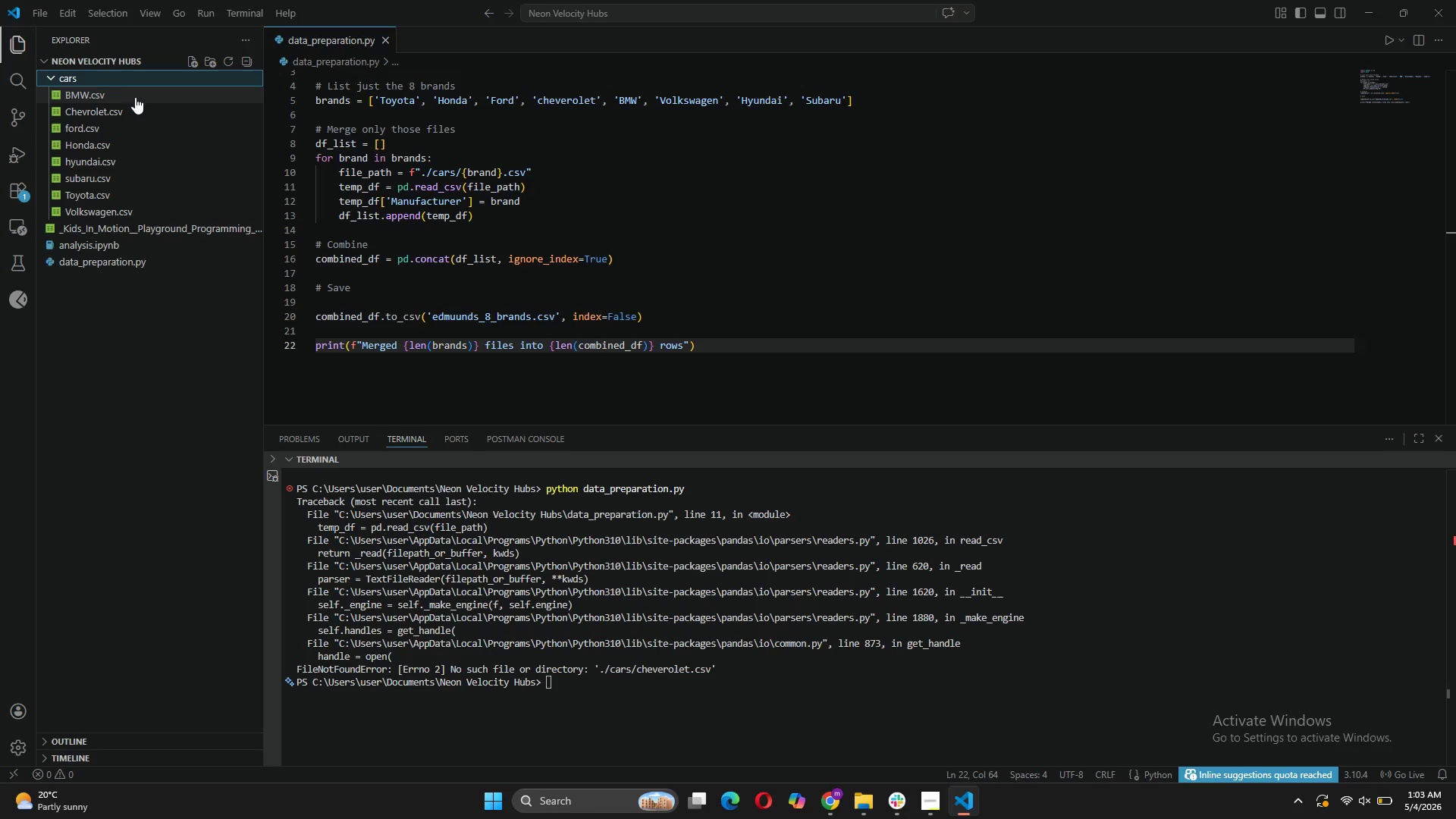 
left_click([855, 748])
 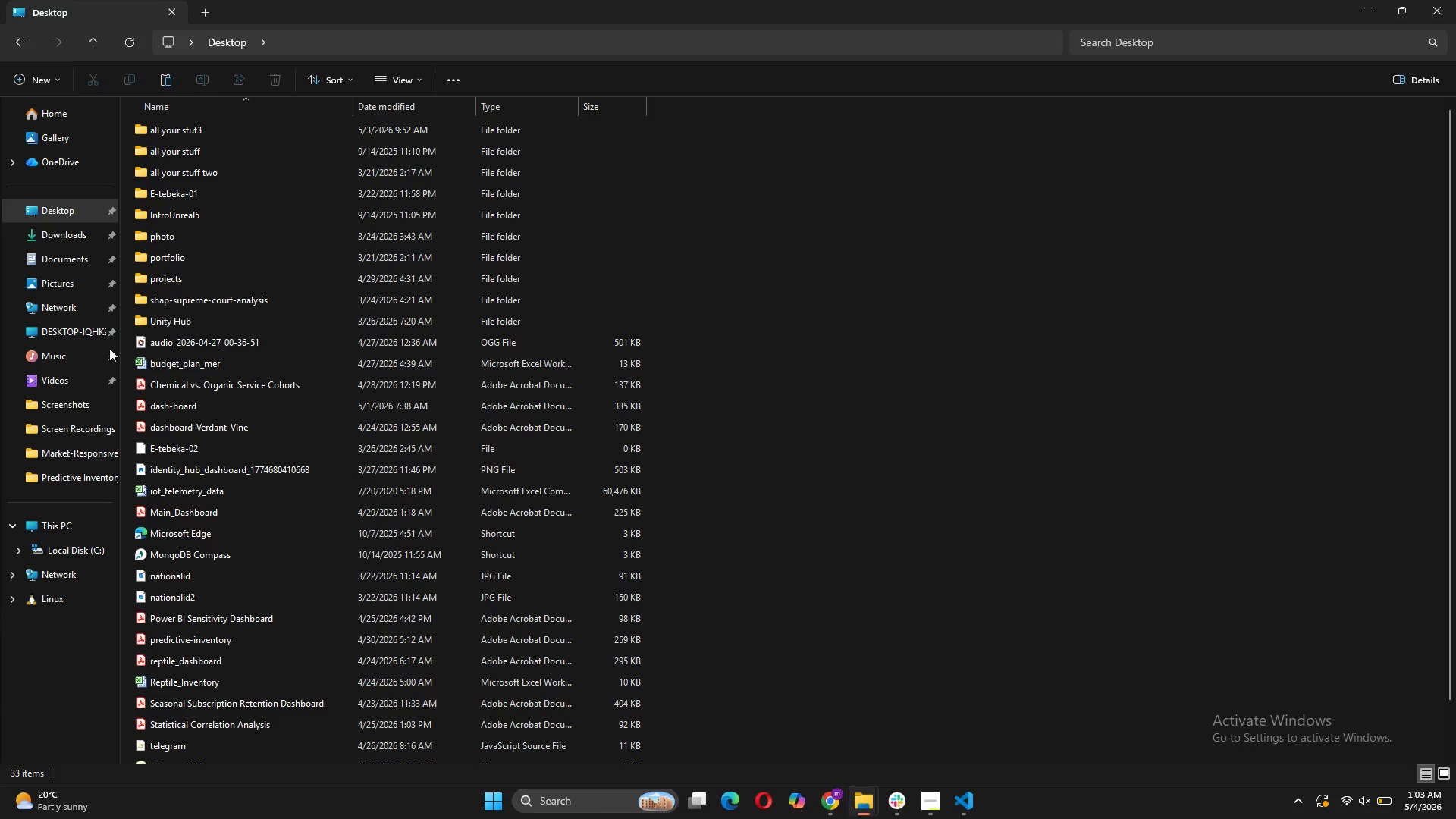 
left_click([80, 236])
 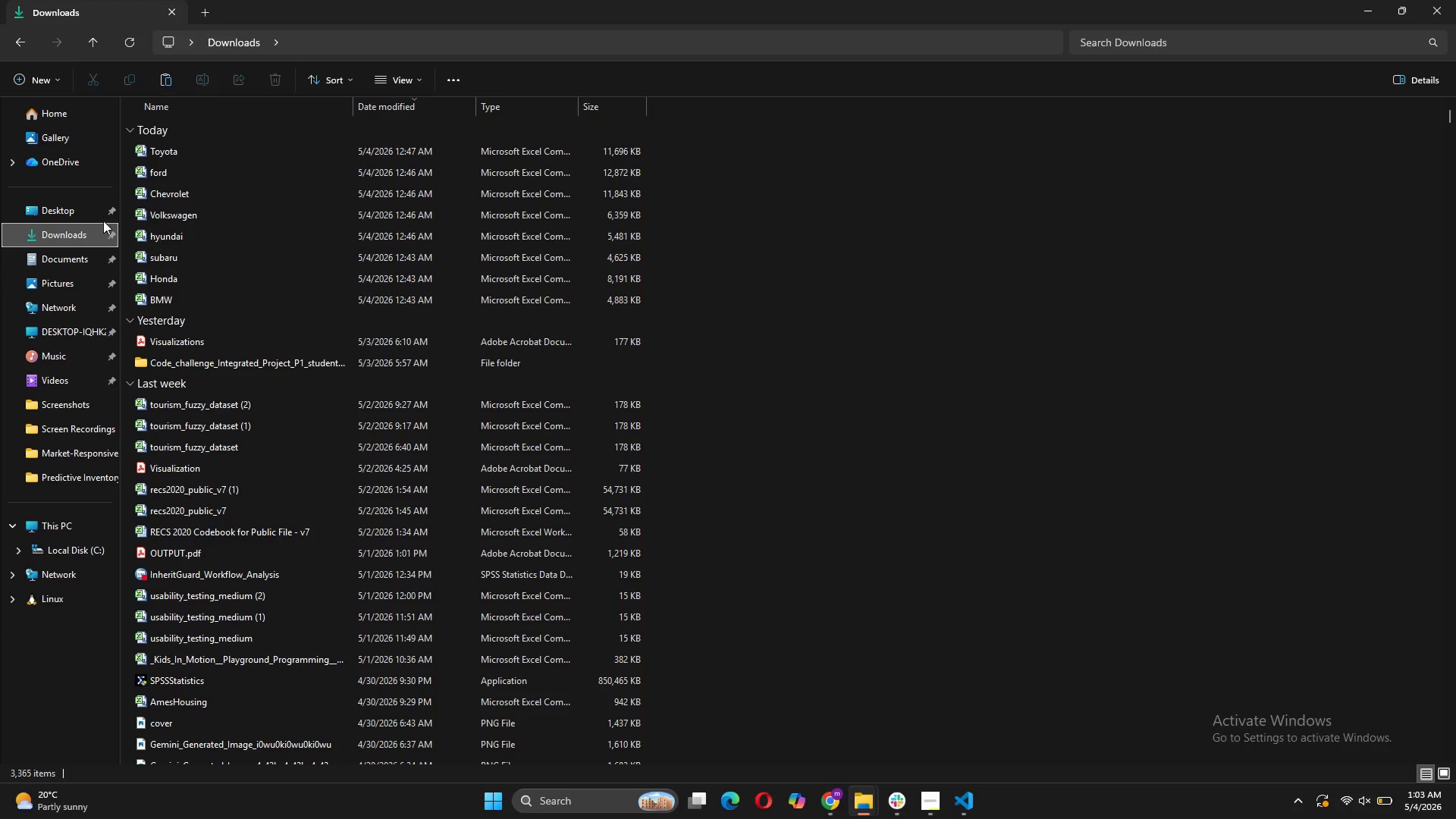 
left_click([146, 198])
 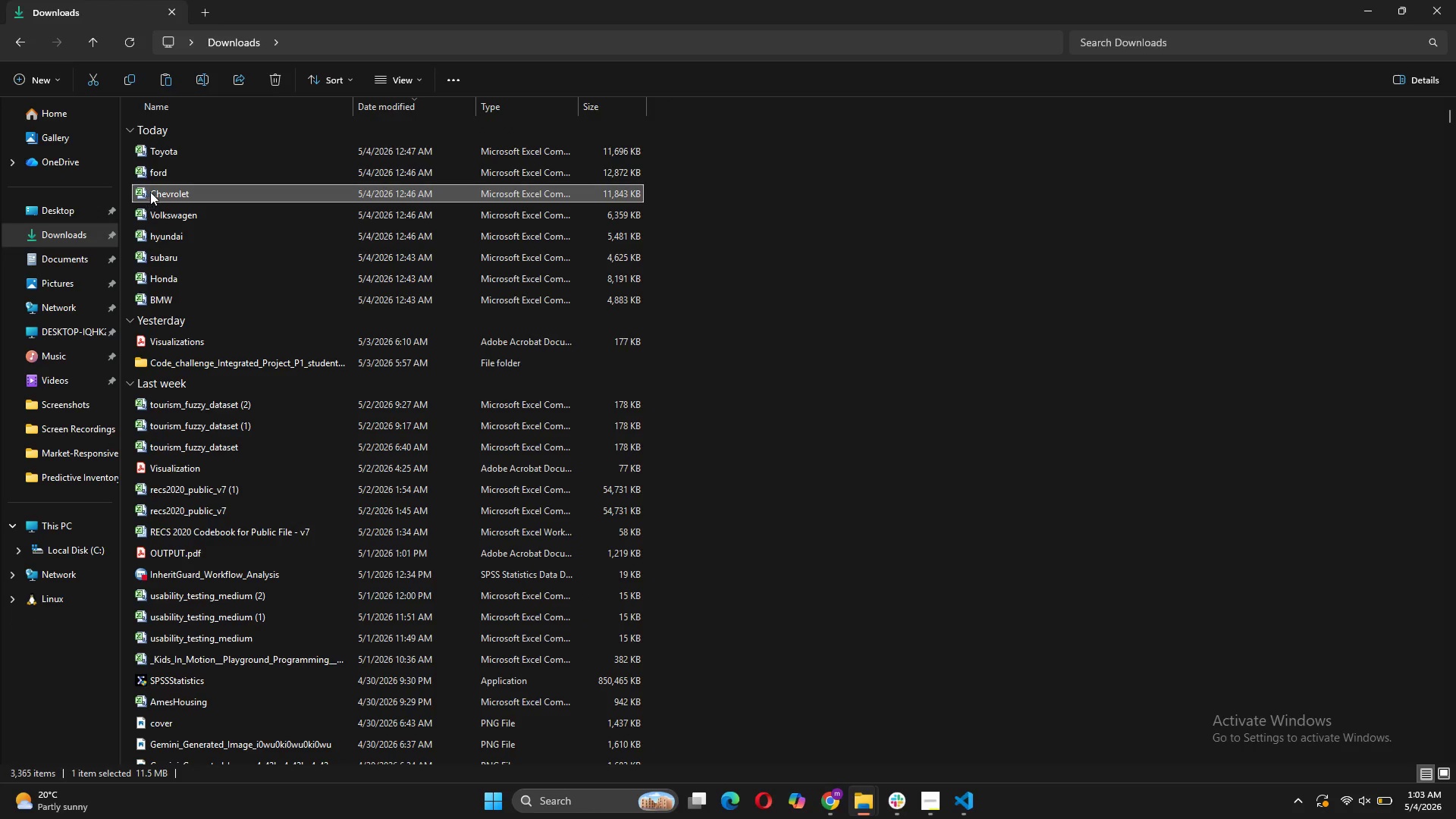 
right_click([150, 192])
 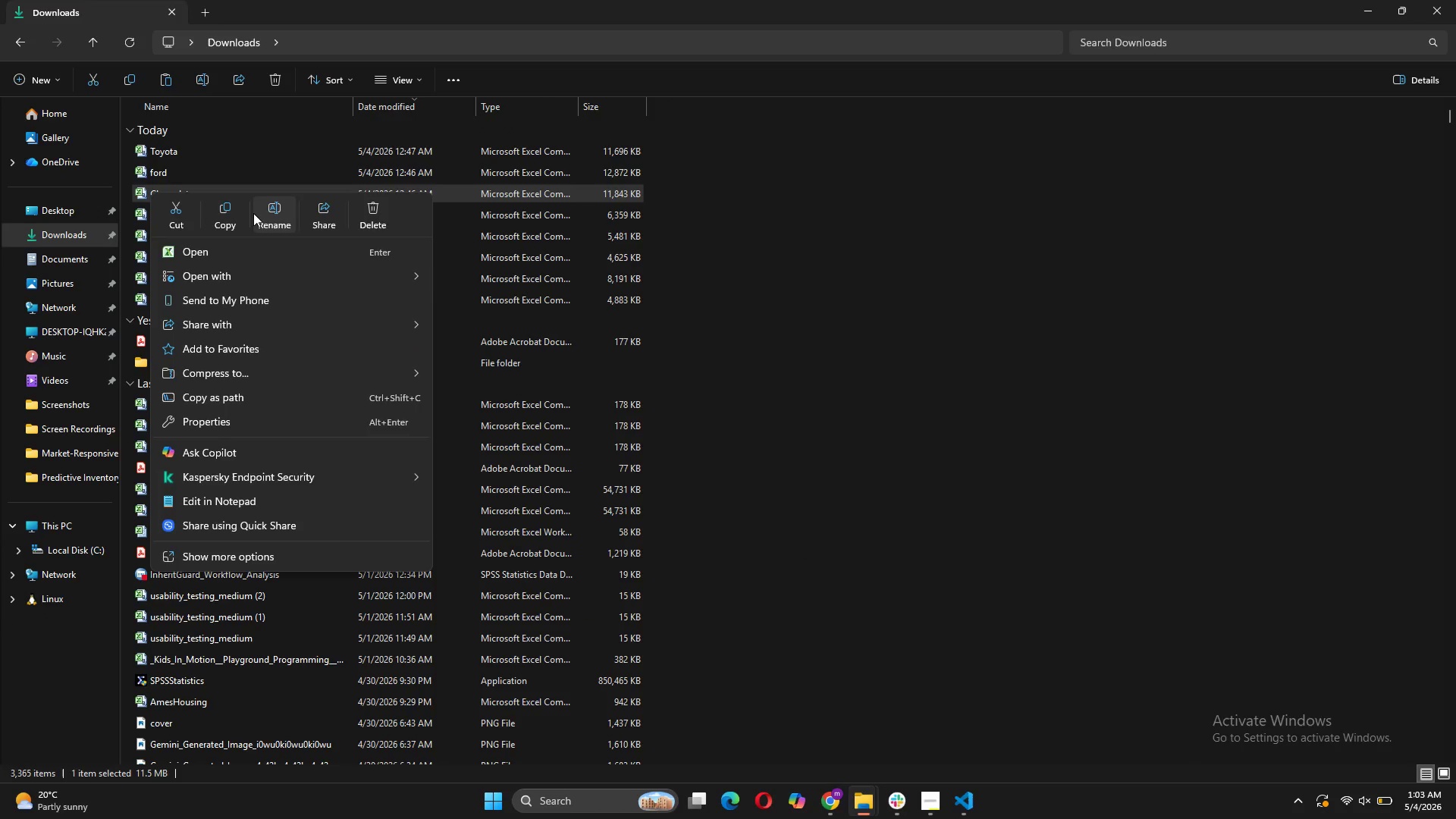 
left_click([239, 221])
 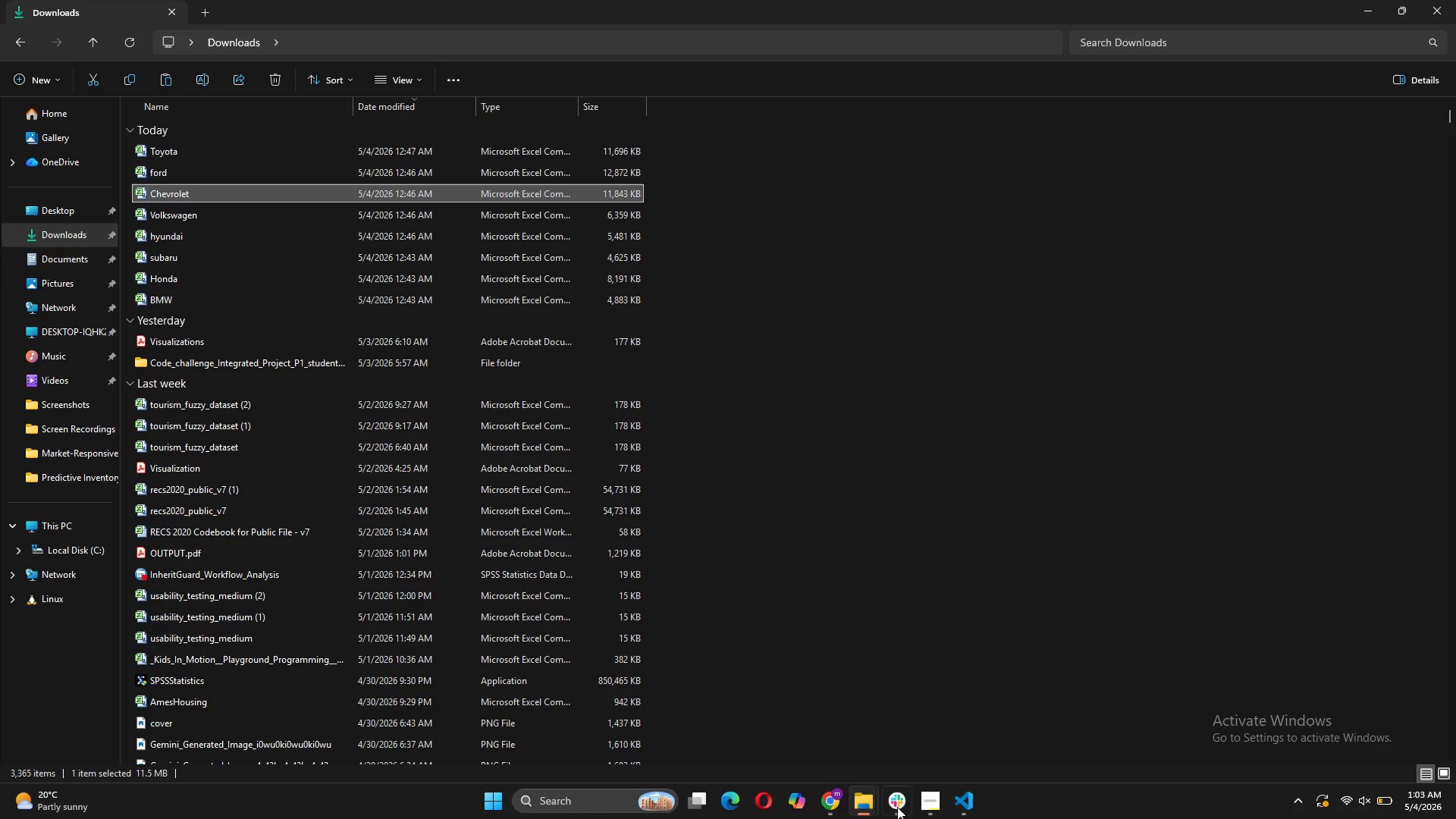 
wait(6.53)
 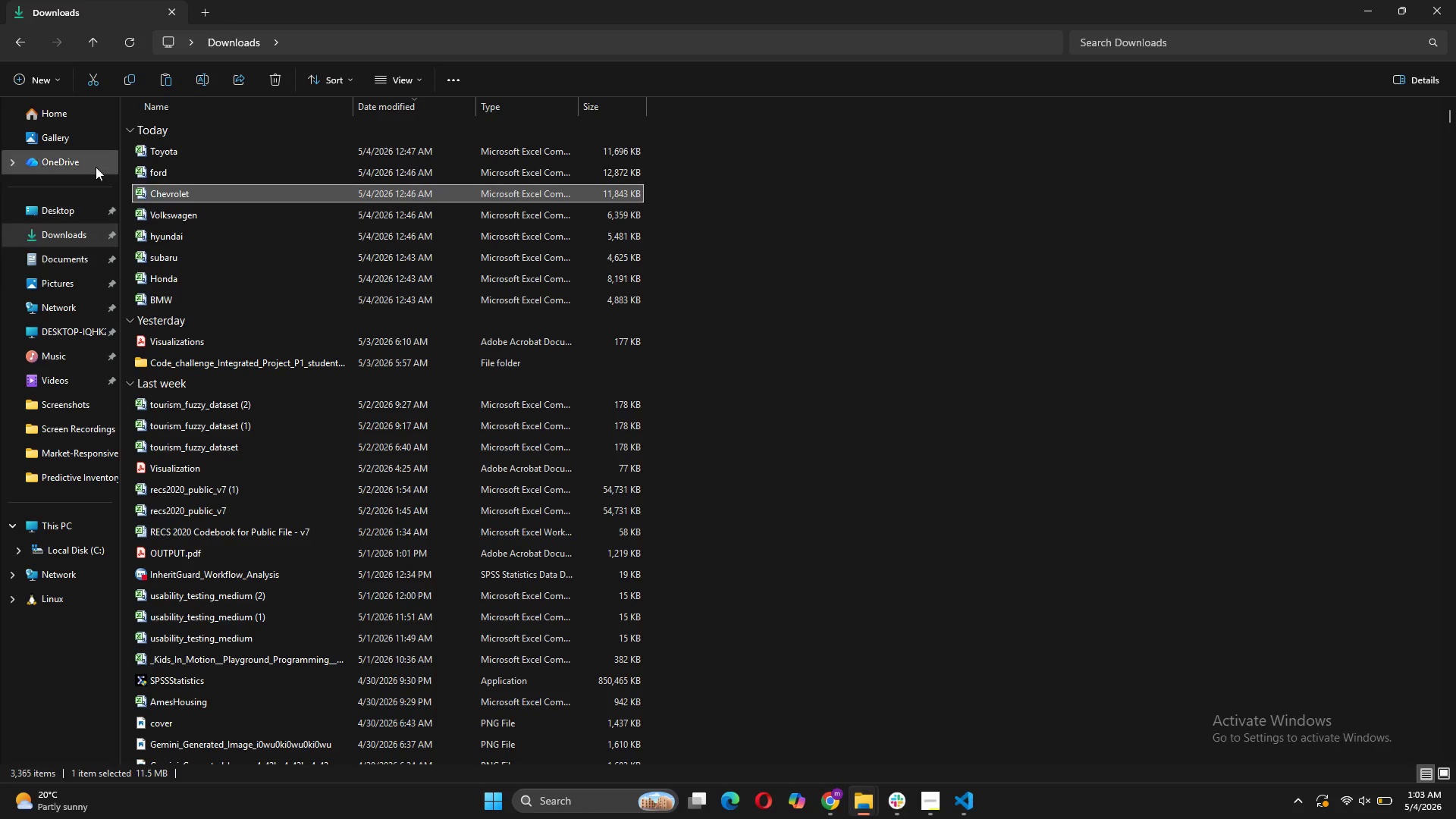 
left_click([966, 760])
 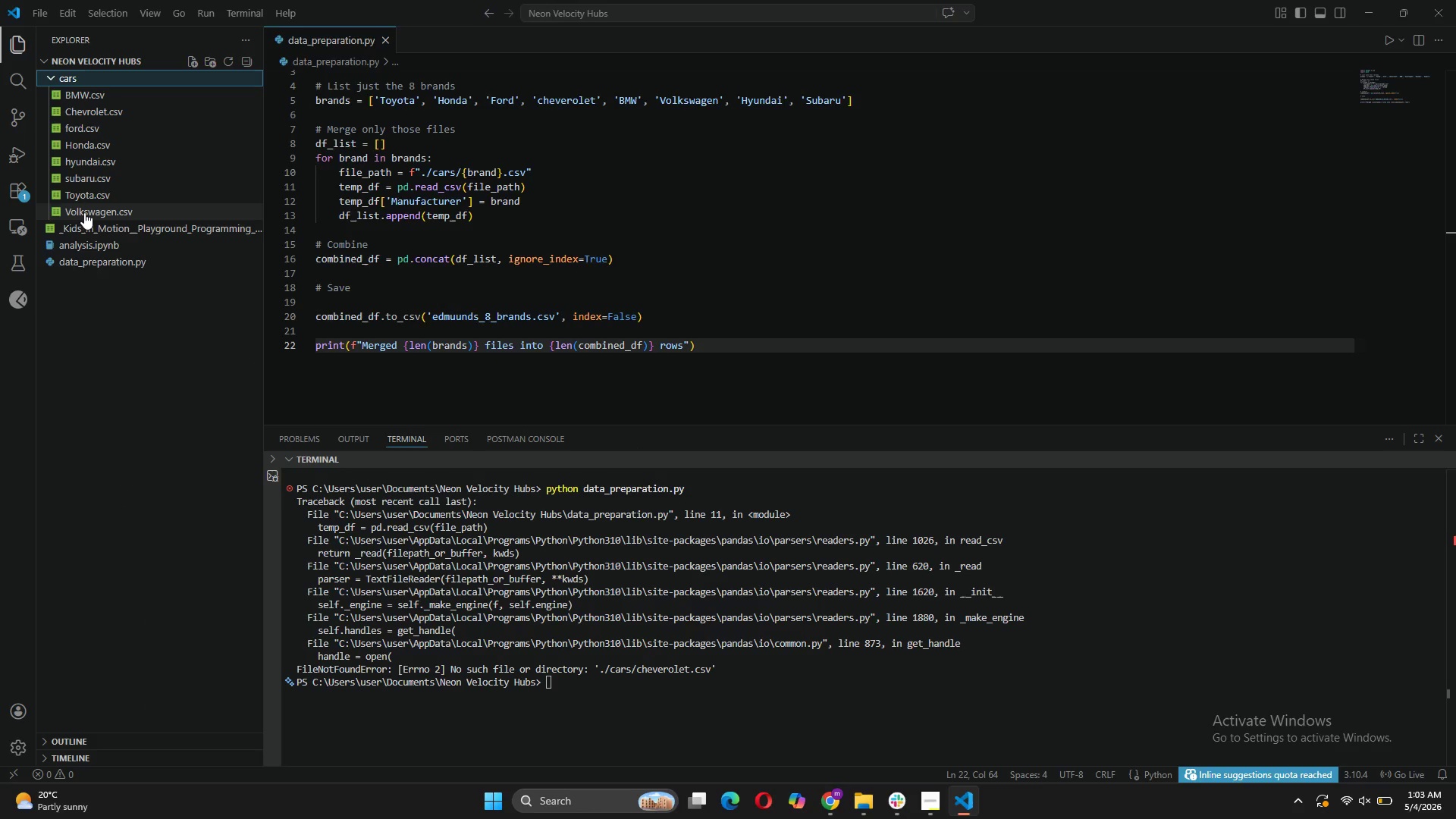 
right_click([99, 258])
 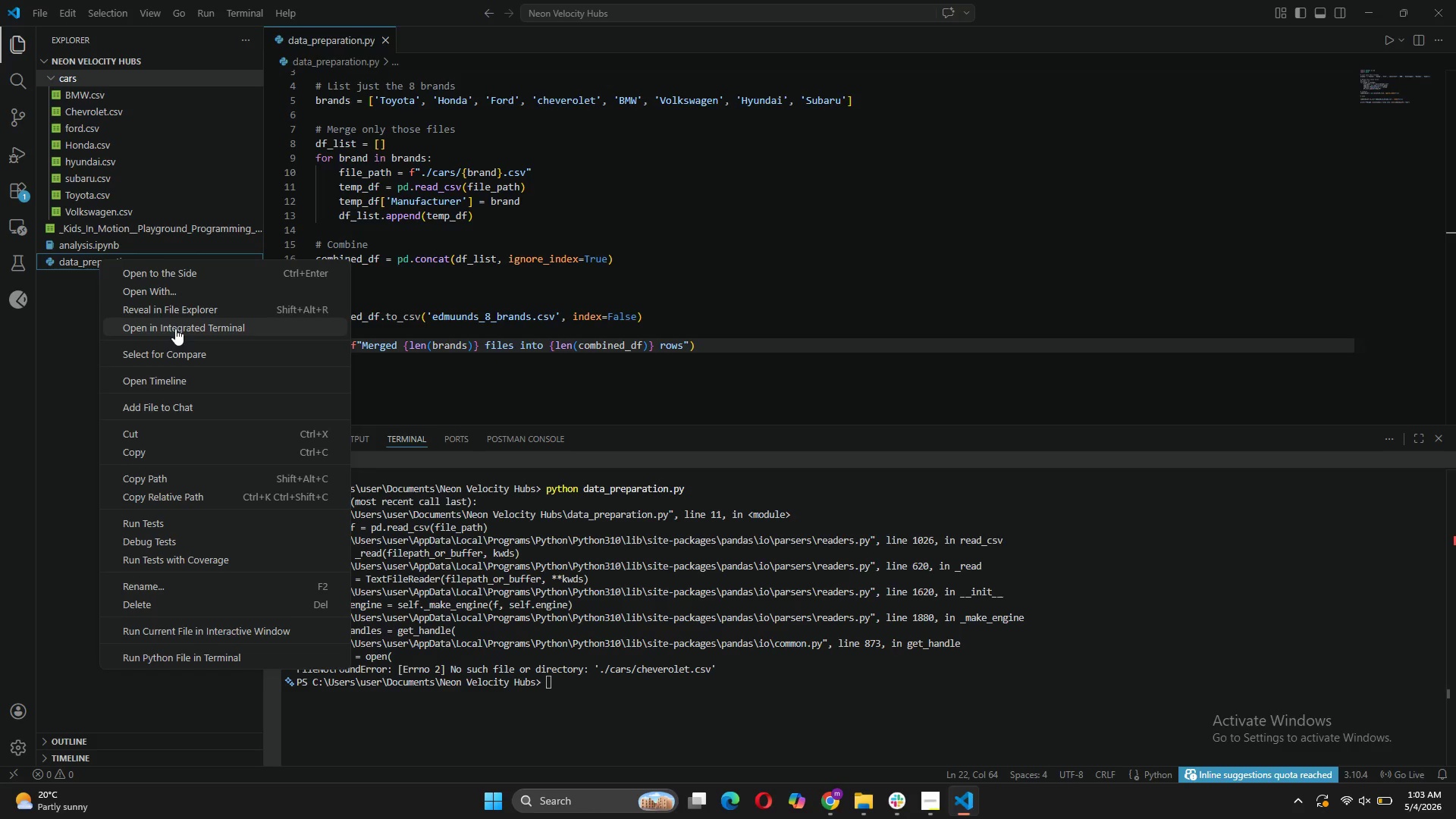 
left_click([175, 309])
 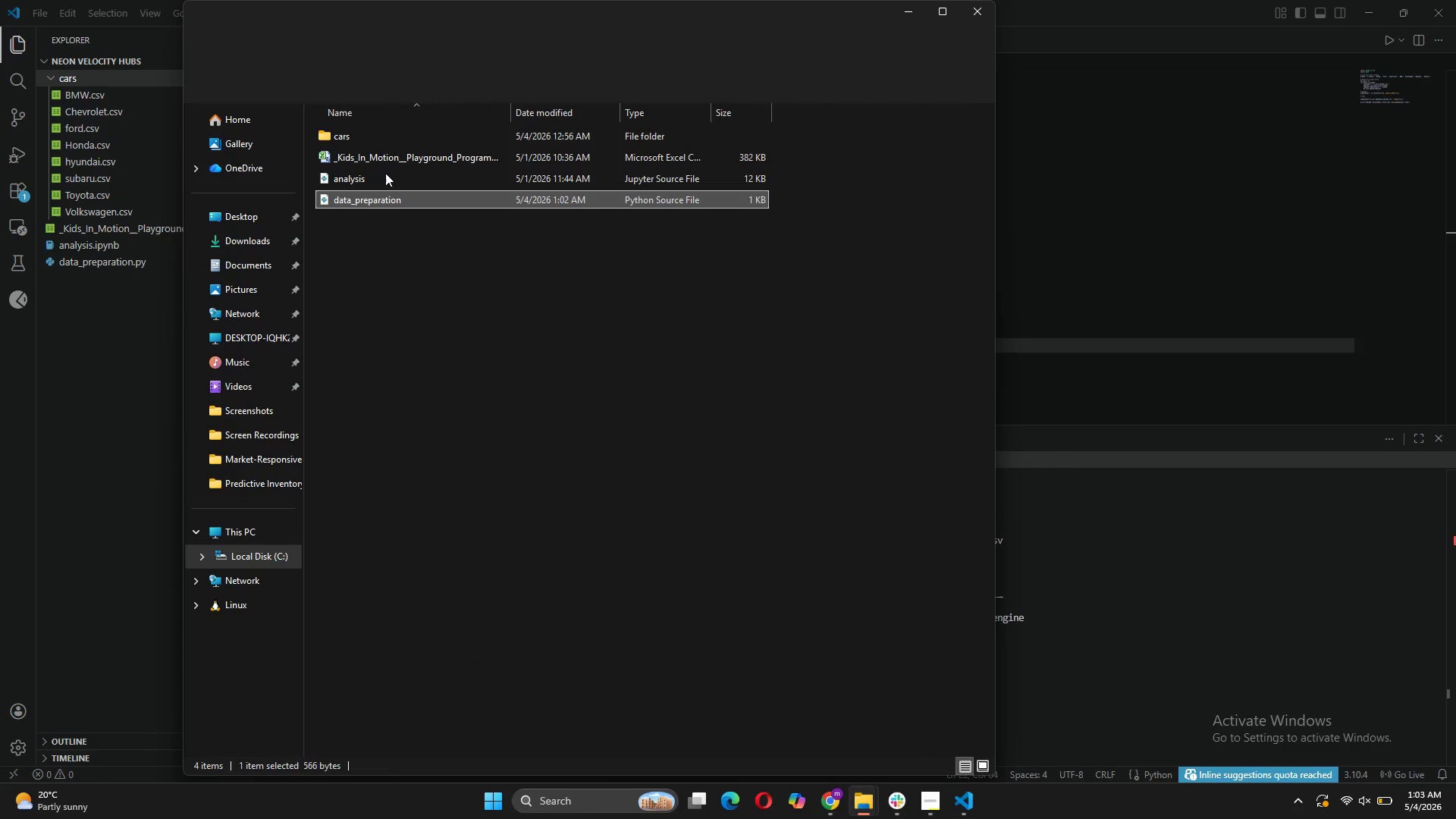 
double_click([381, 141])
 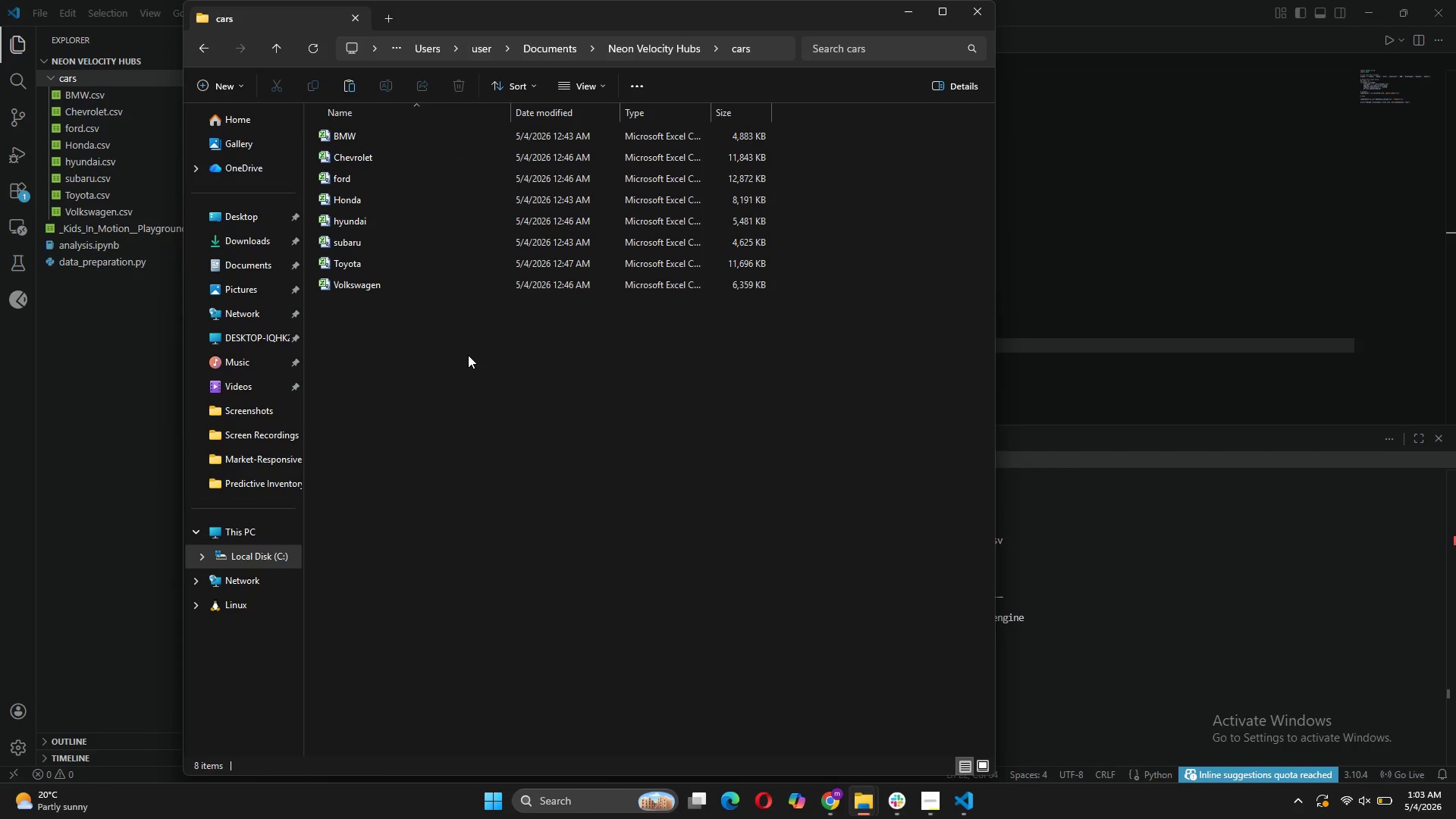 
right_click([460, 370])
 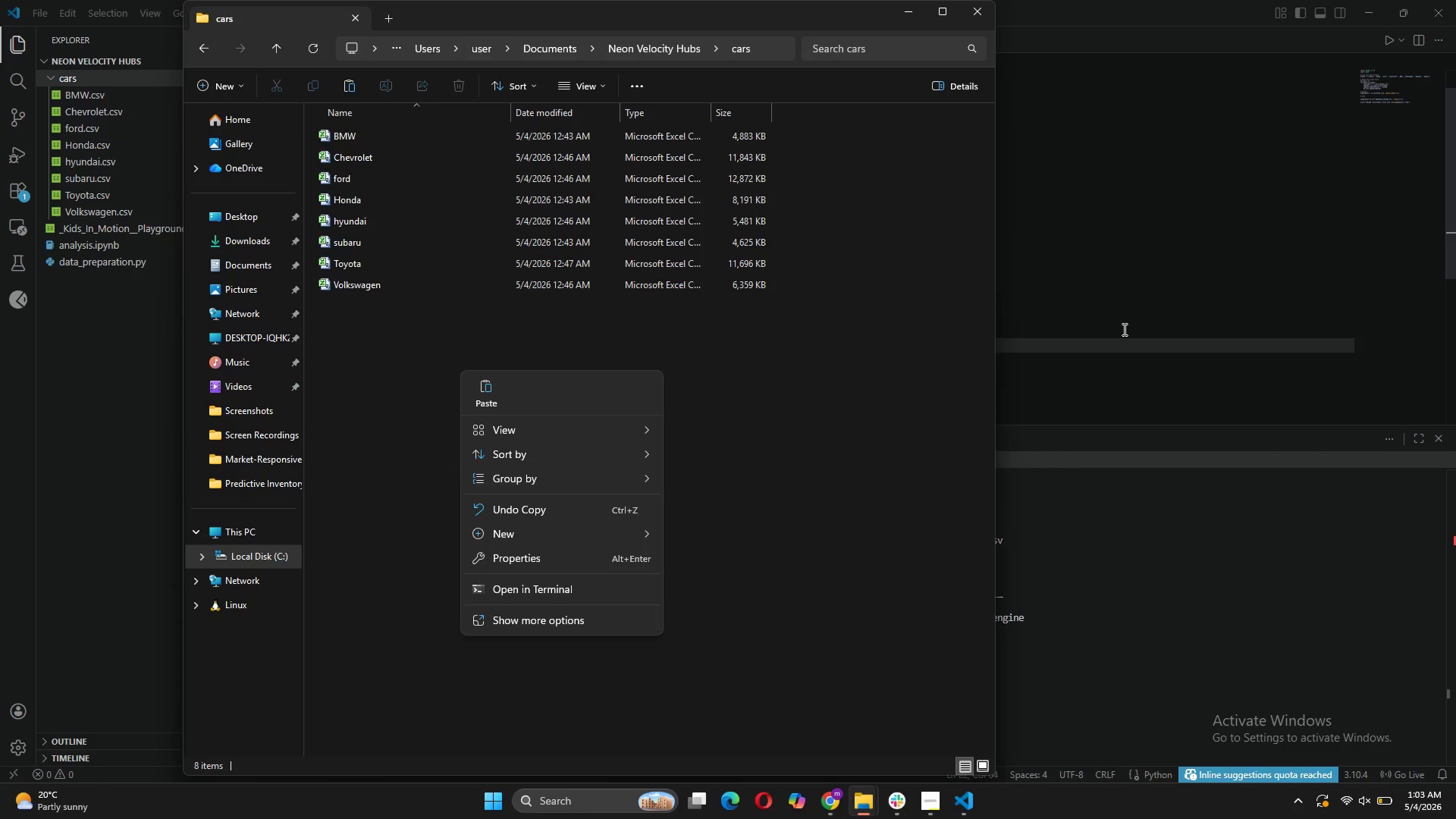 
left_click([809, 431])
 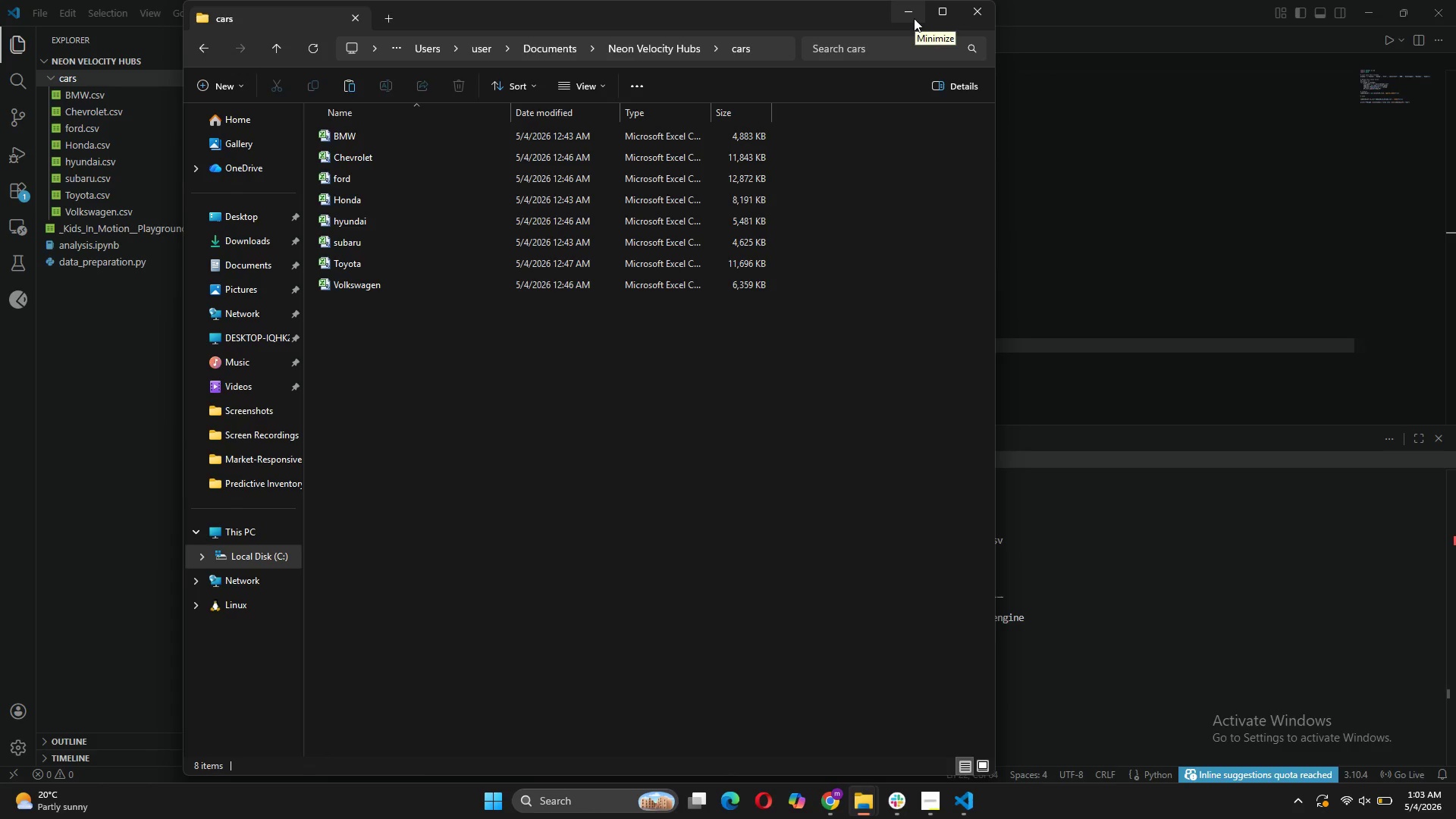 
wait(6.69)
 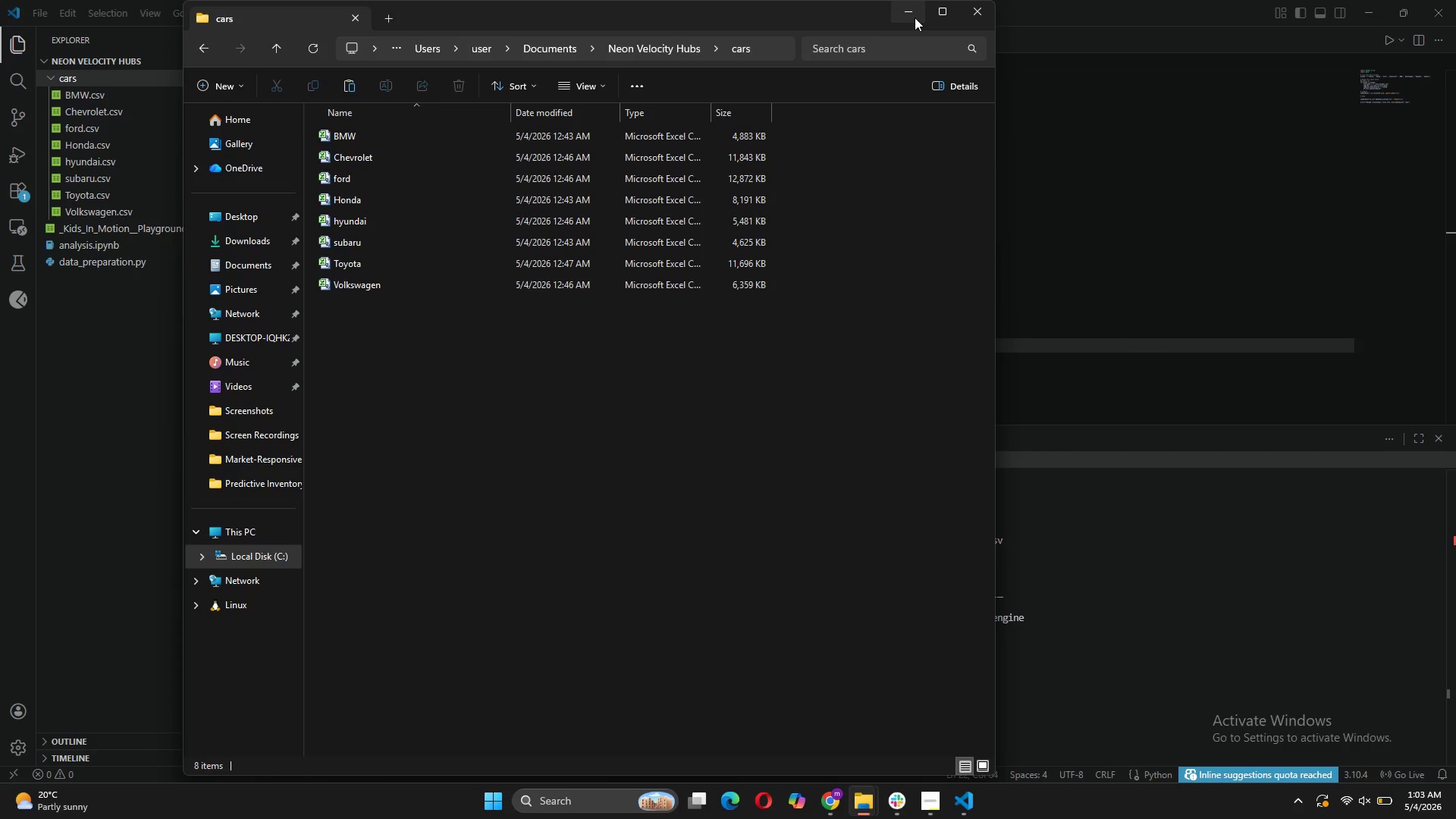 
left_click([1137, 72])
 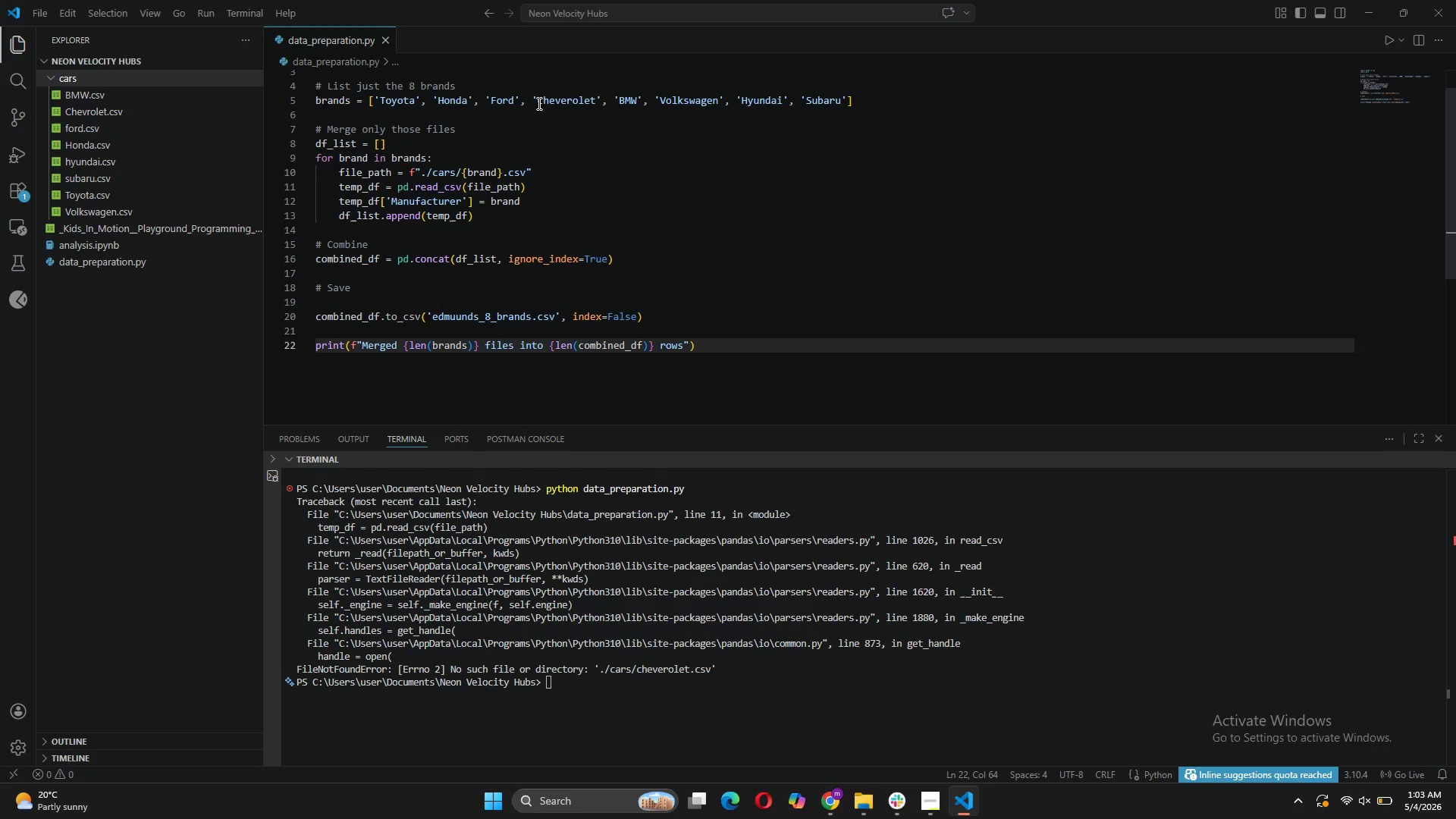 
left_click([544, 93])
 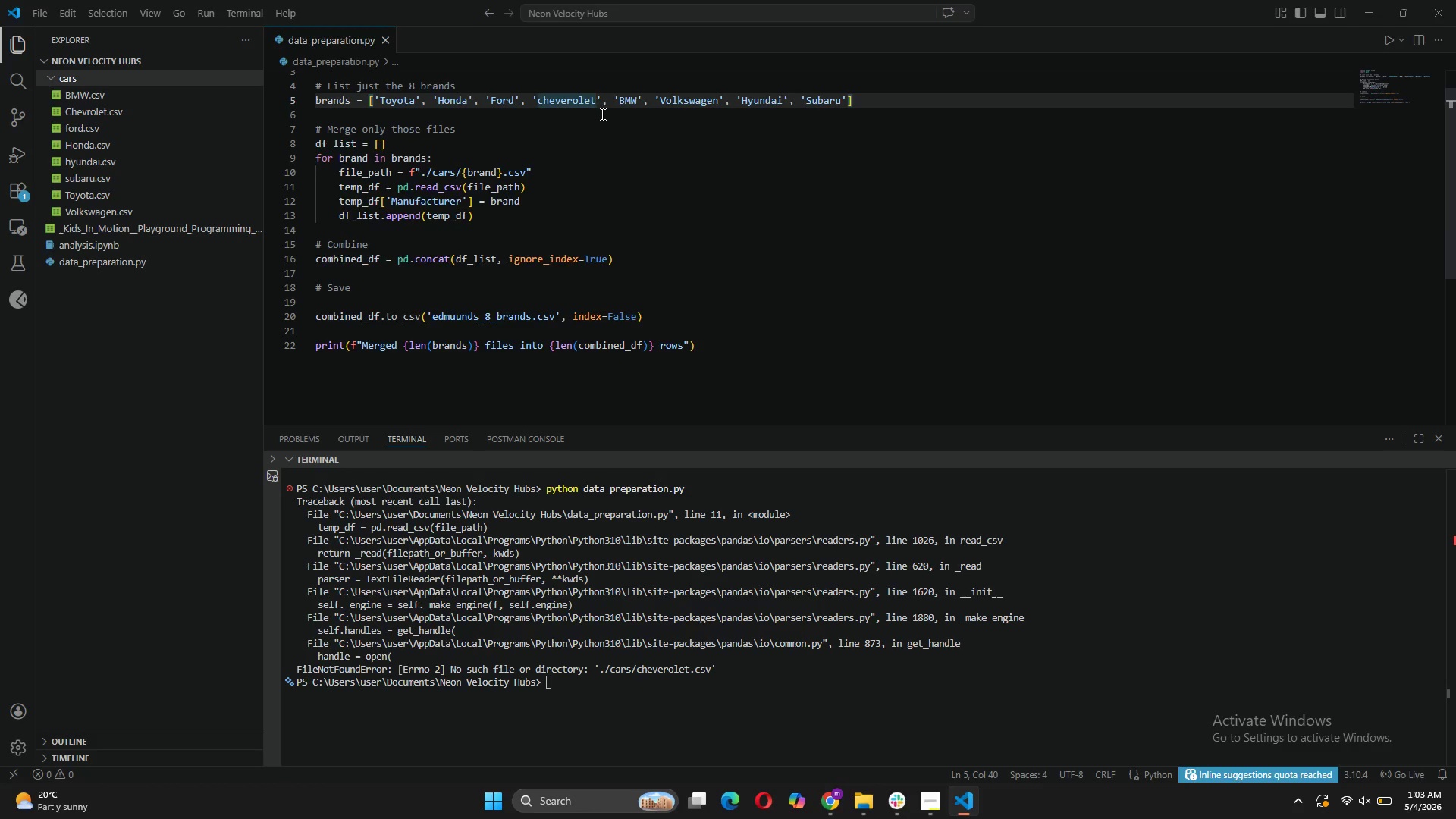 
key(Backspace)
 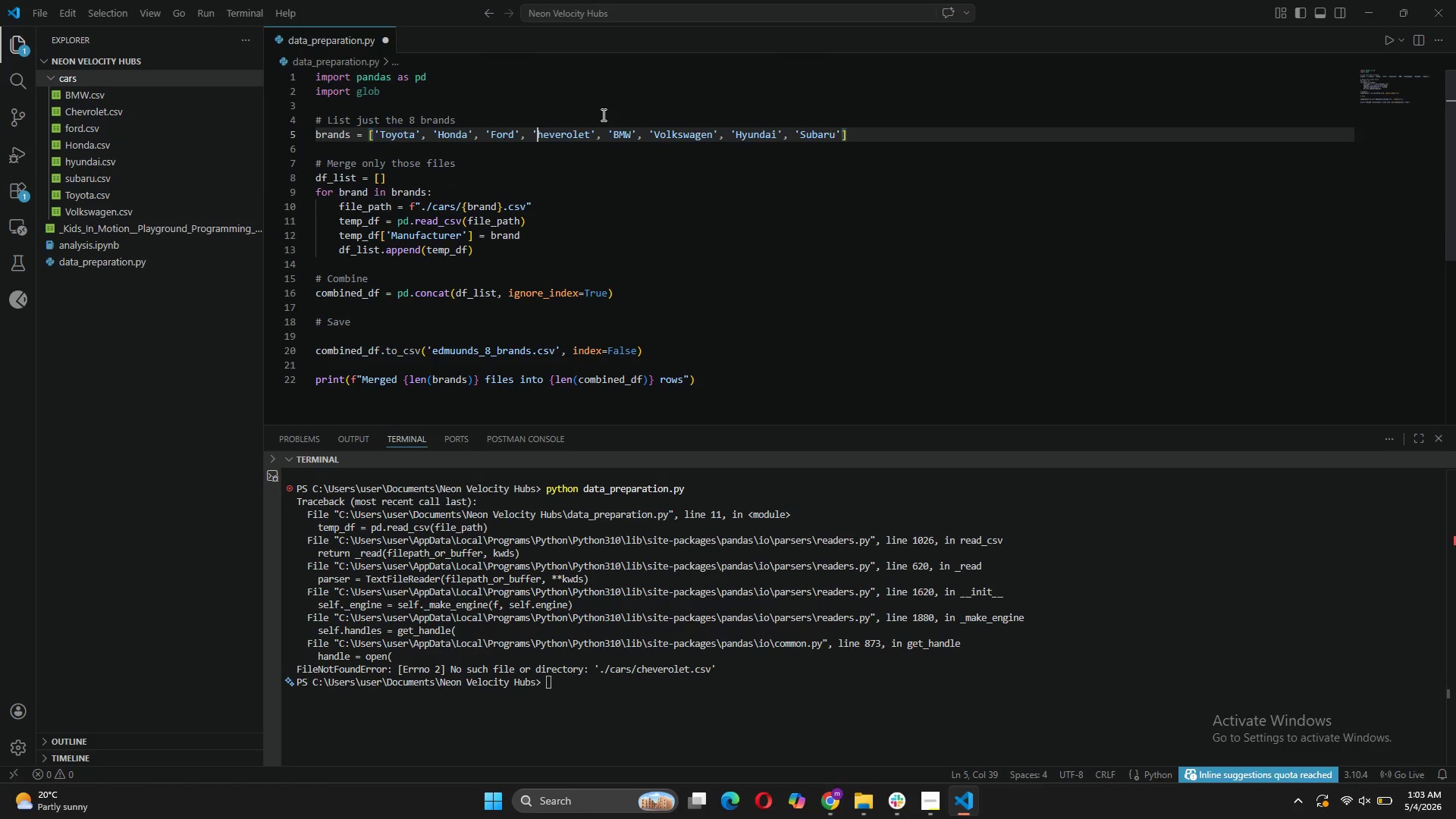 
key(CapsLock)
 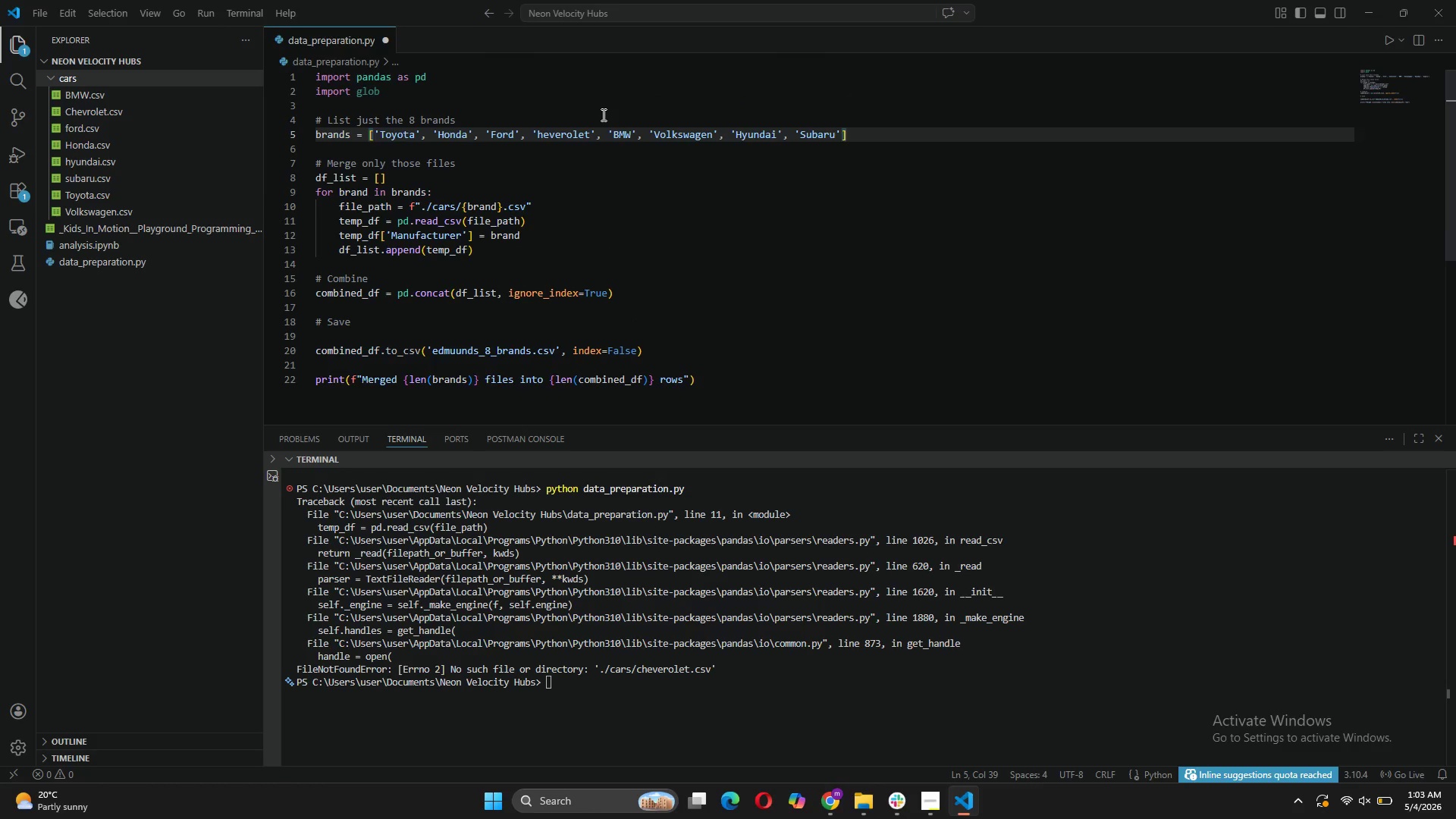 
key(C)
 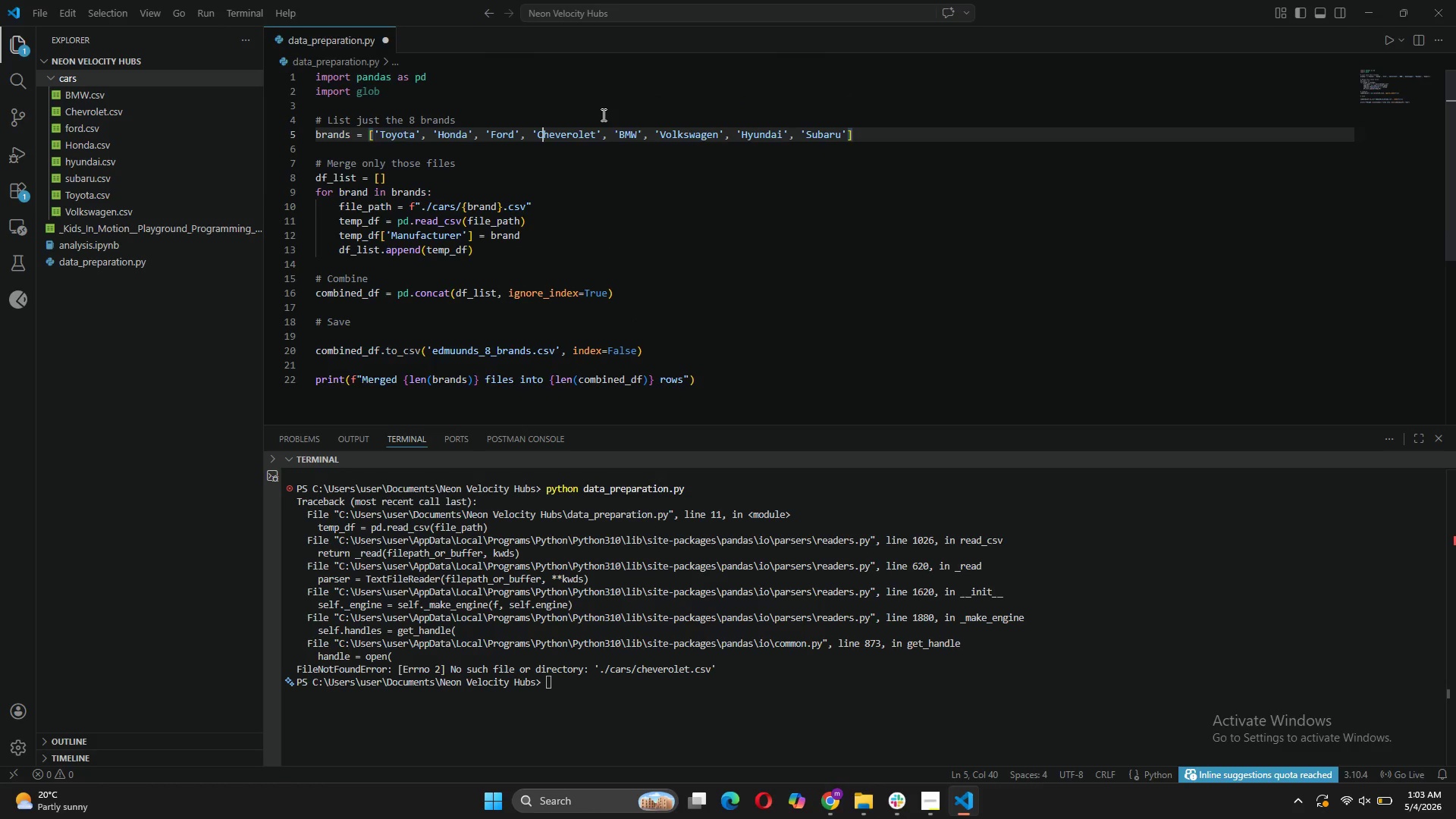 
key(CapsLock)
 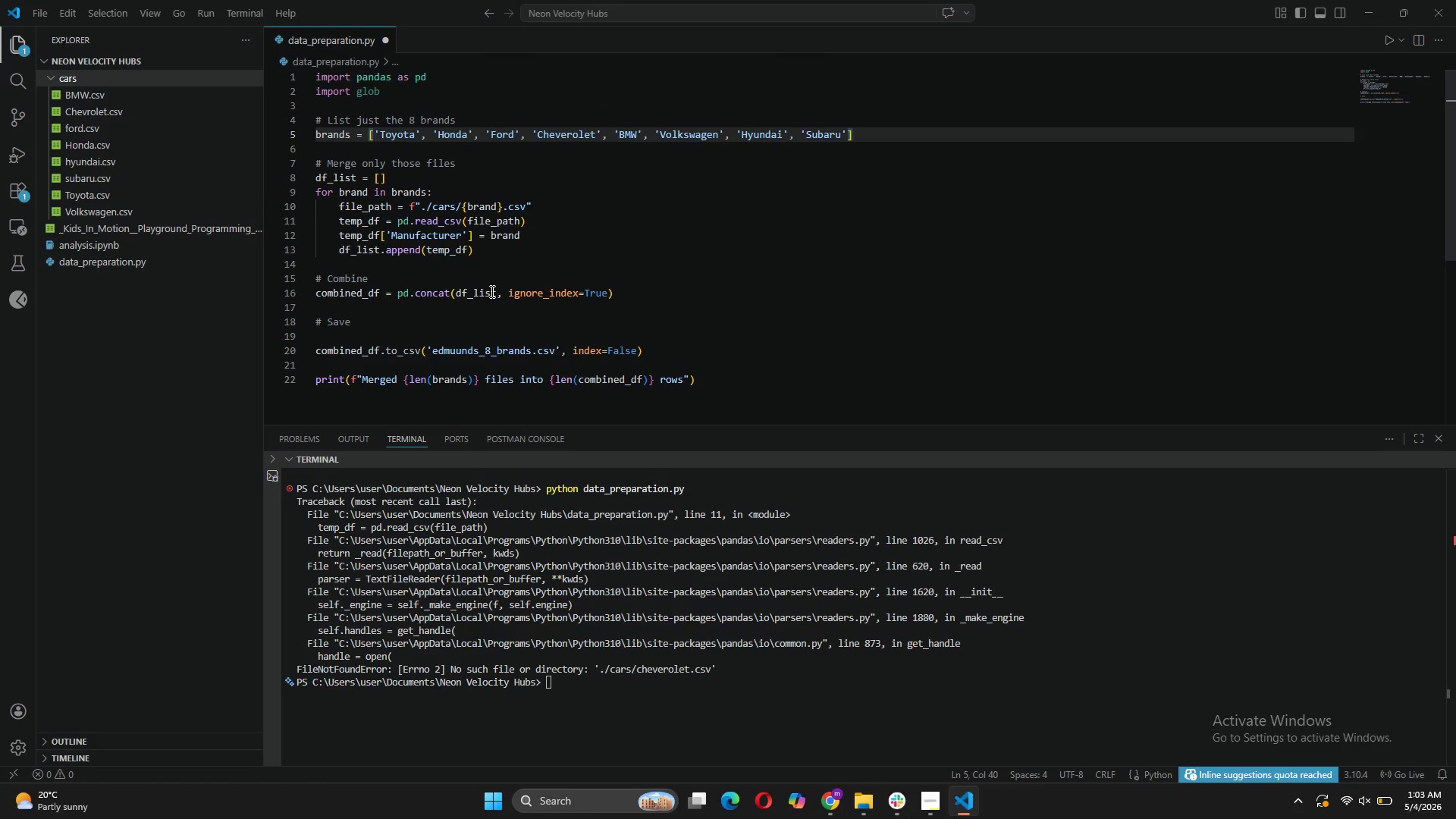 
key(Control+S)
 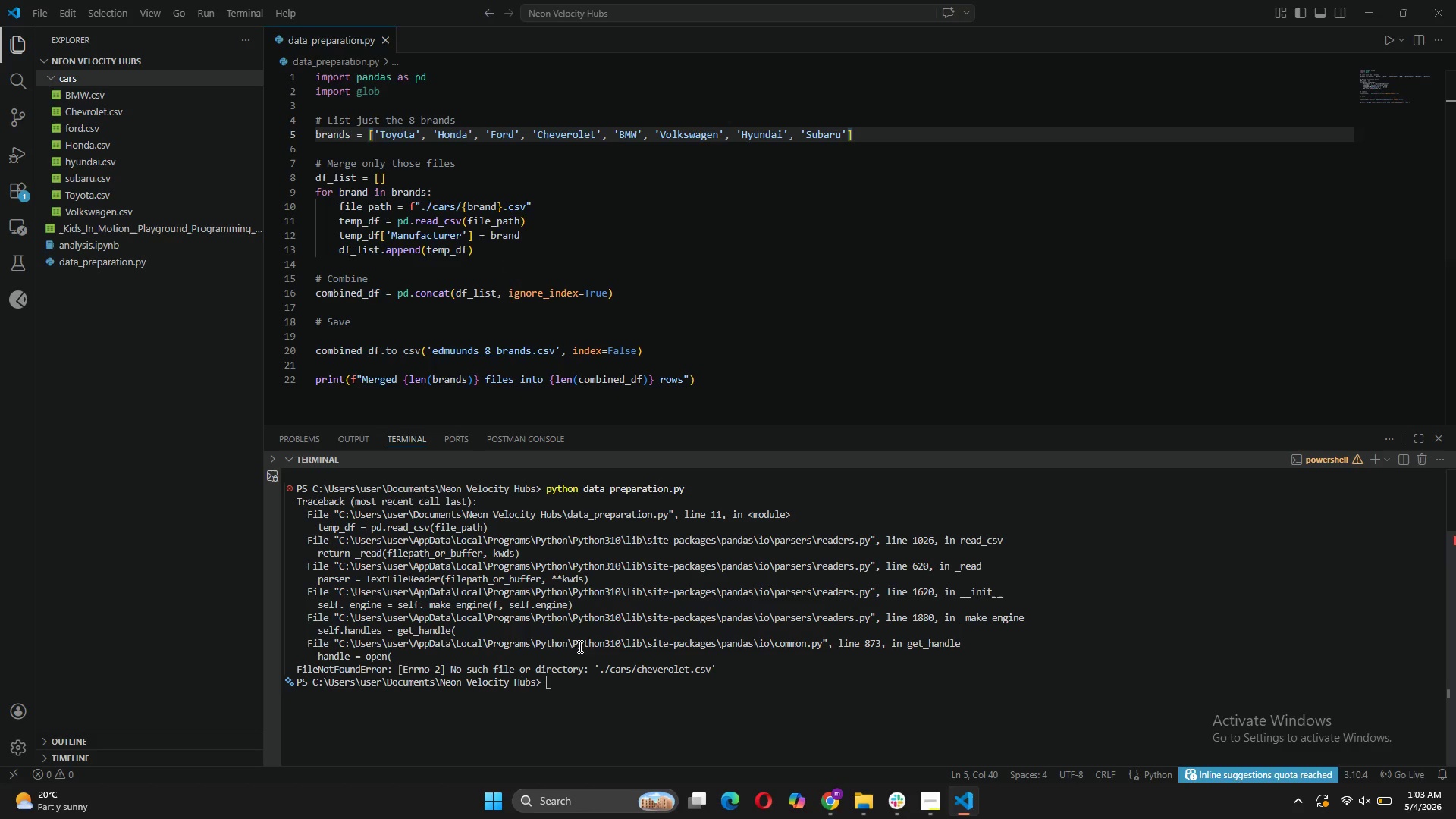 
left_click([619, 708])
 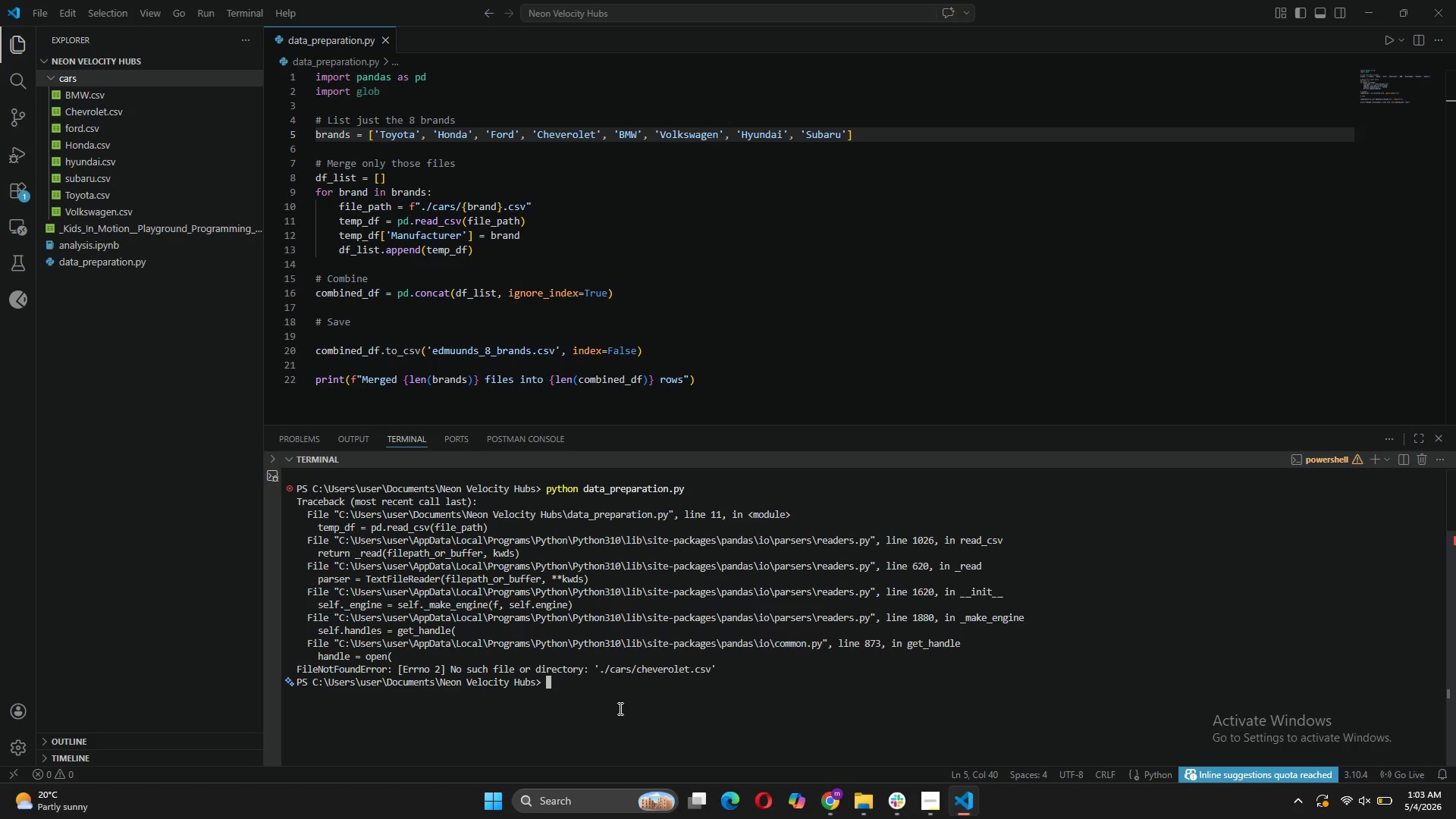 
key(ArrowUp)
 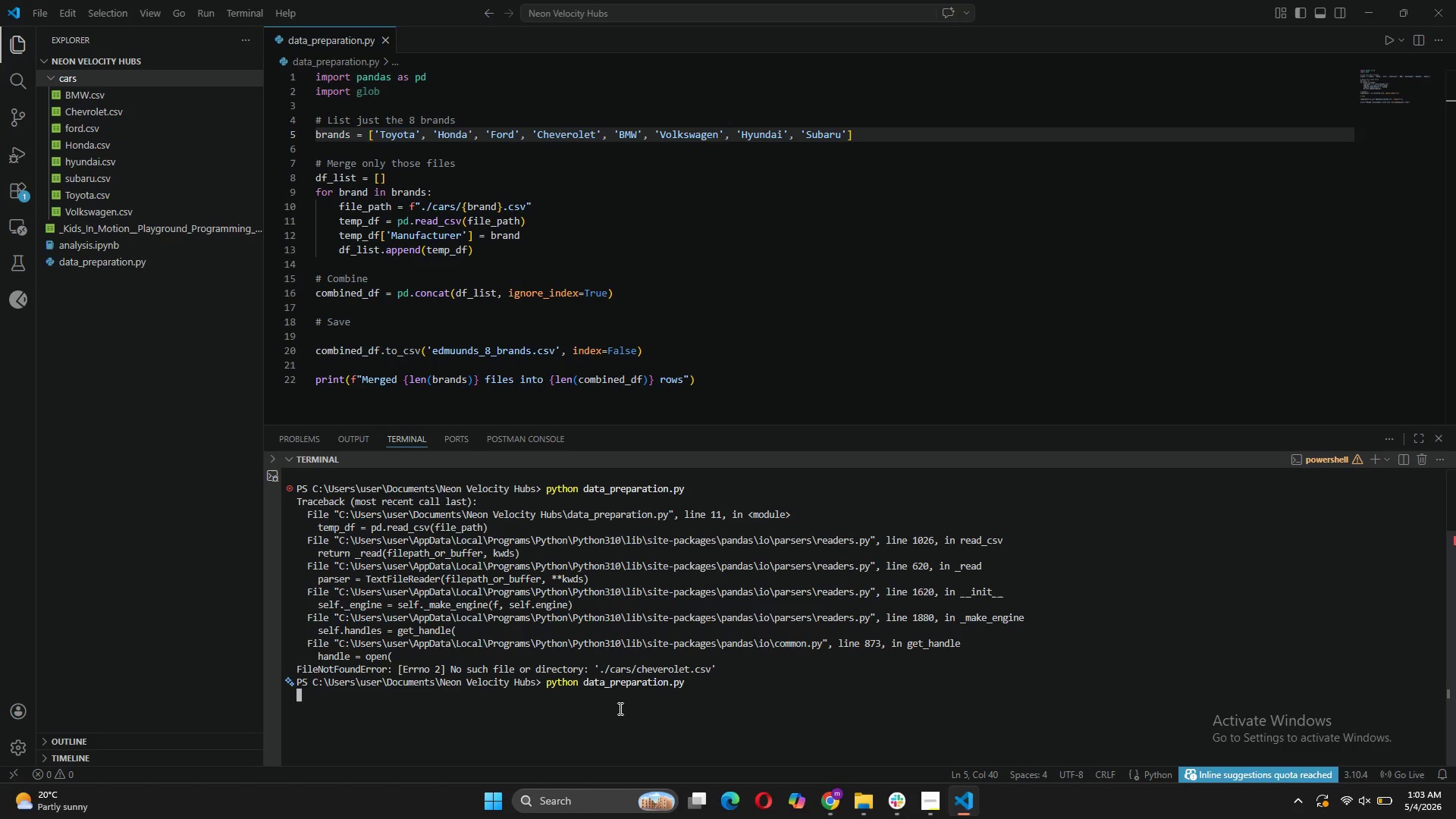 
key(Enter)
 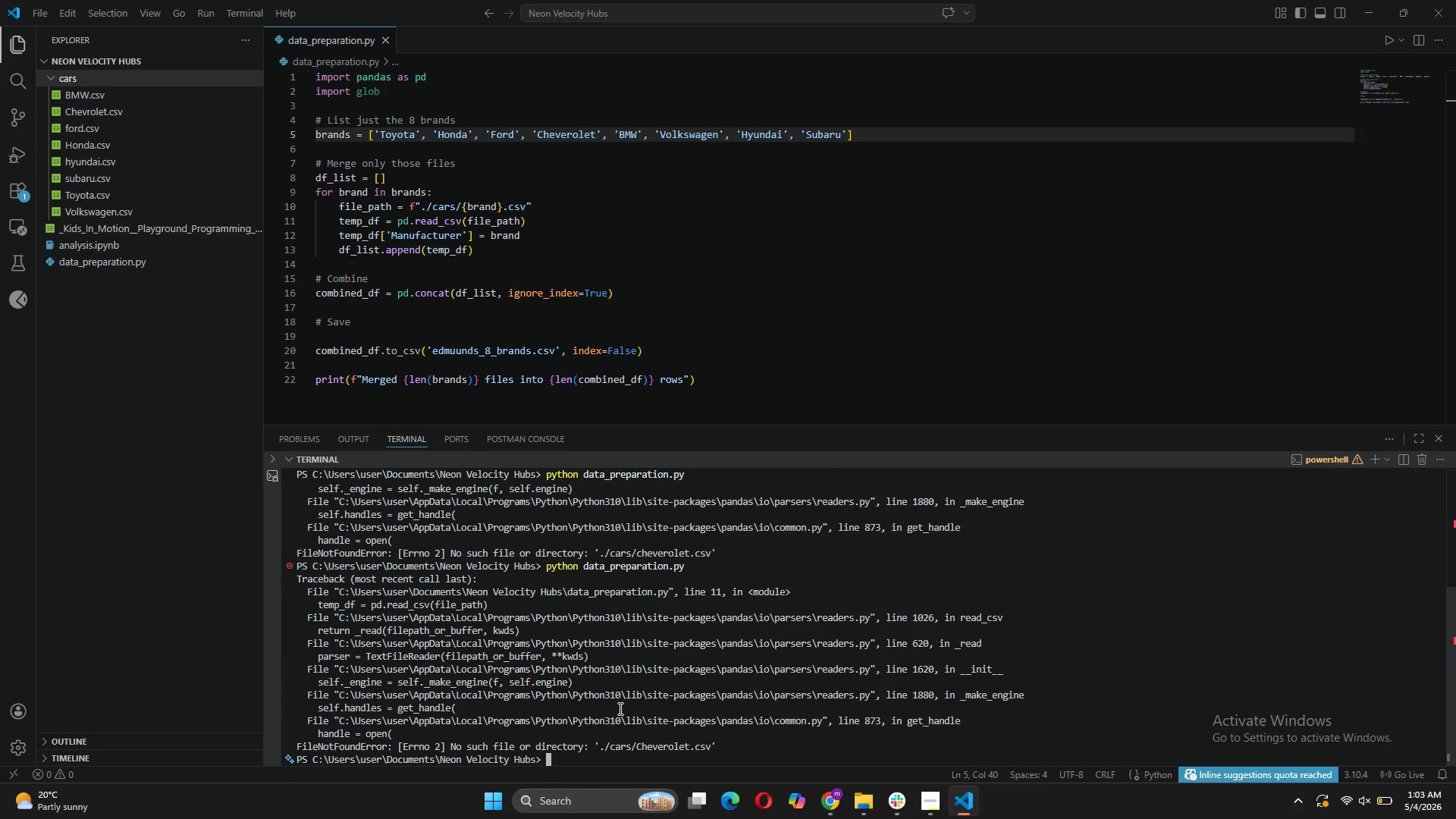 
wait(9.31)
 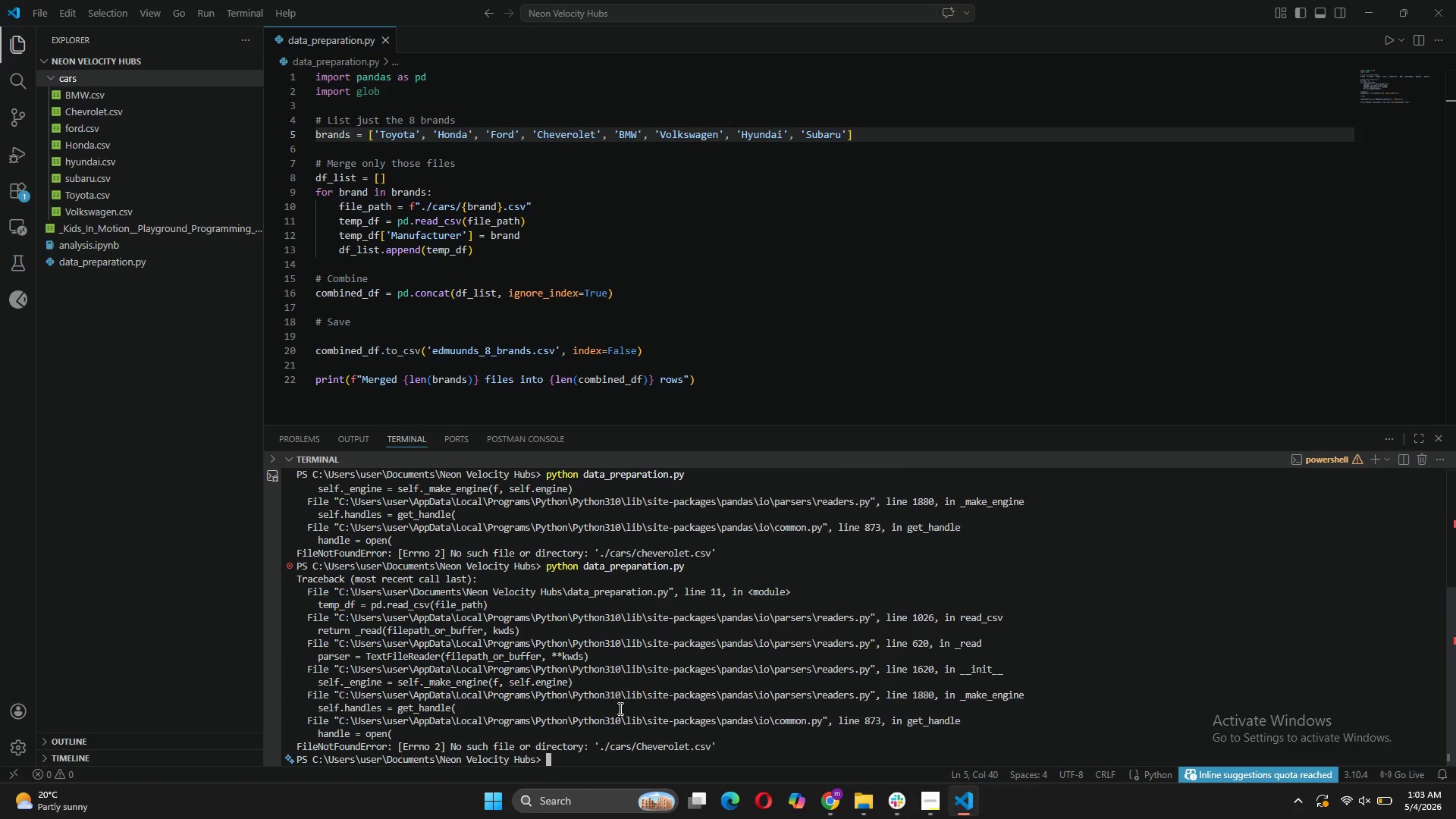 
mouse_move([102, 119])
 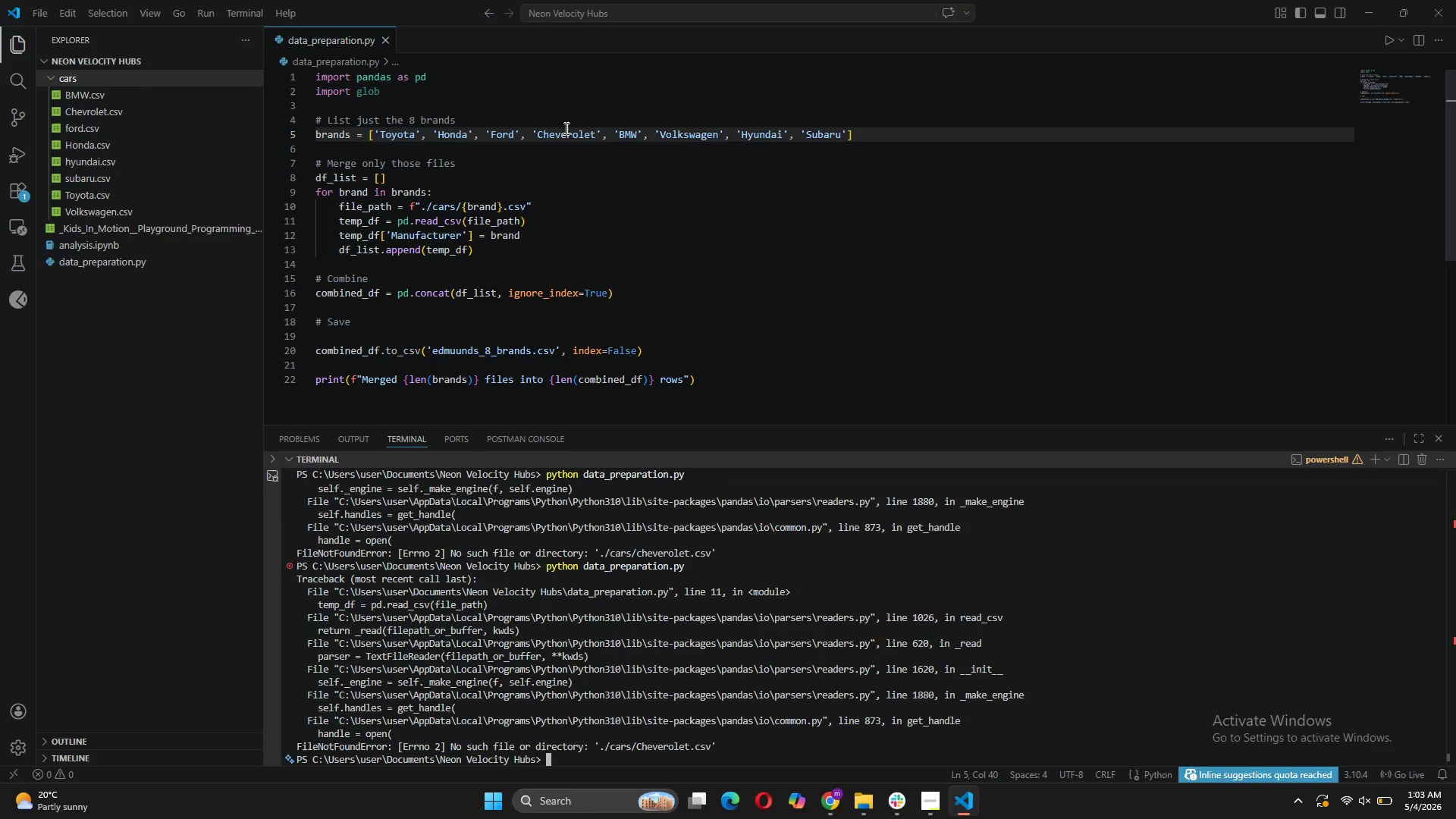 
left_click([565, 131])
 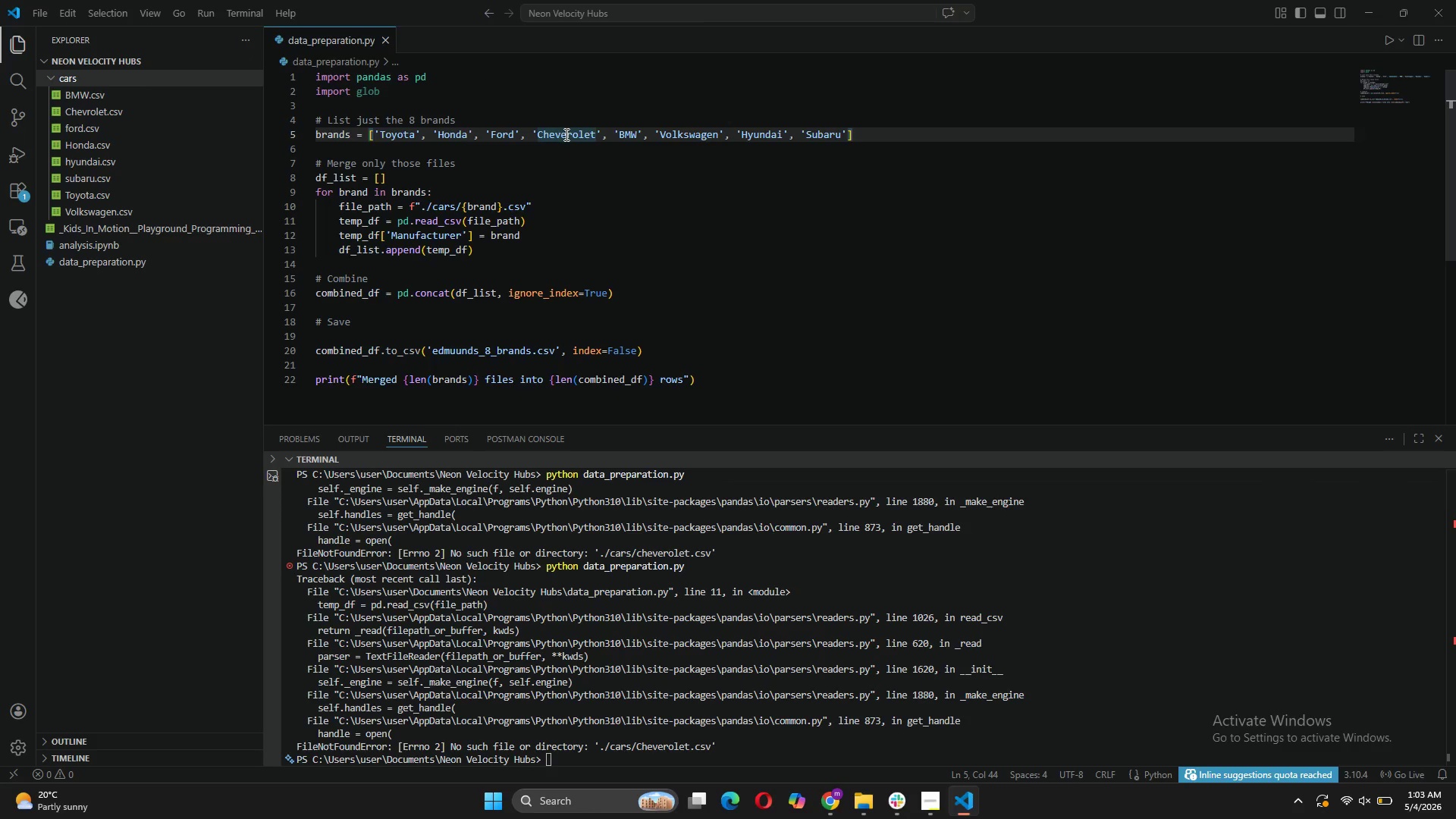 
key(Backspace)
 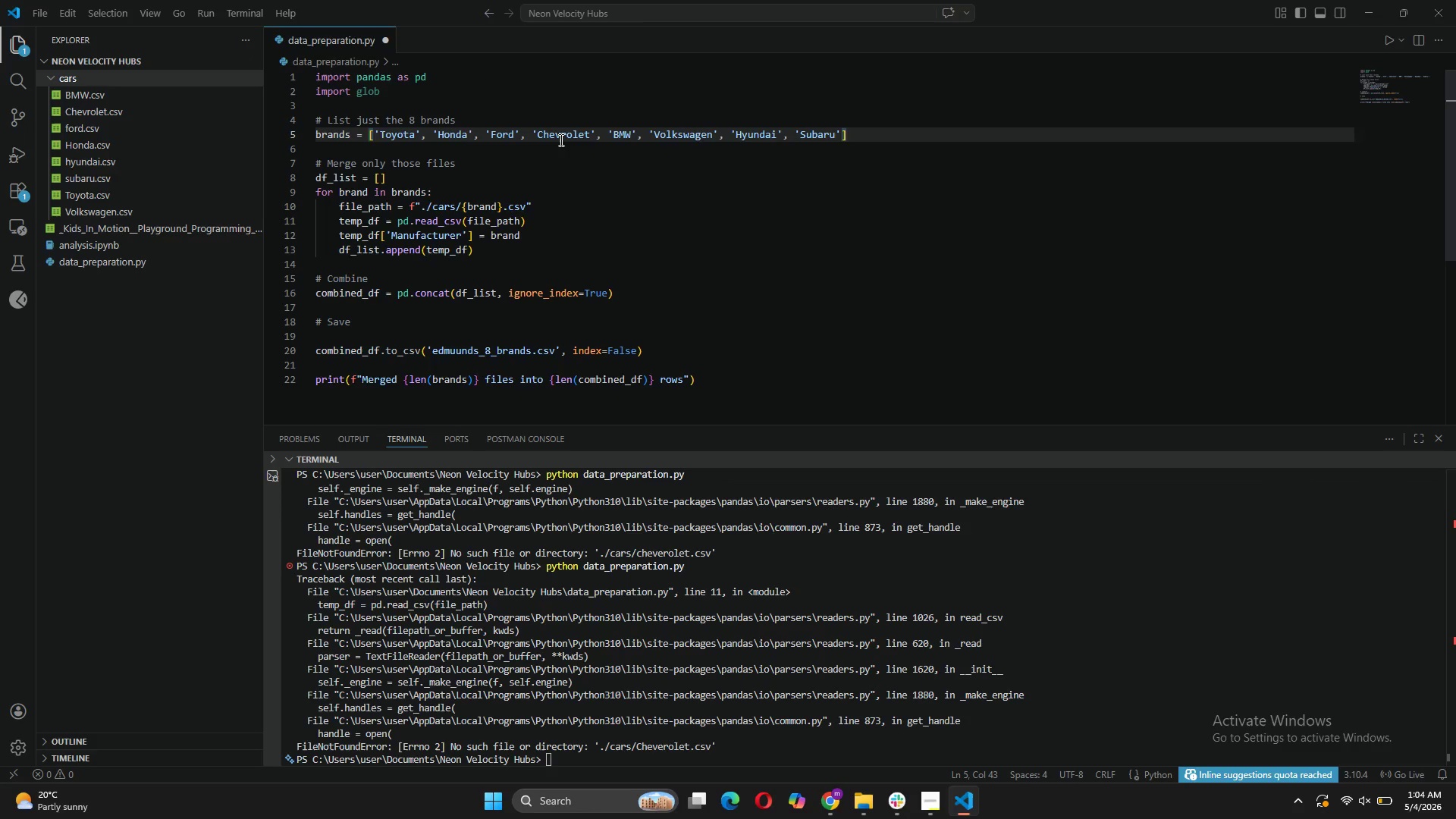 
key(Control+S)
 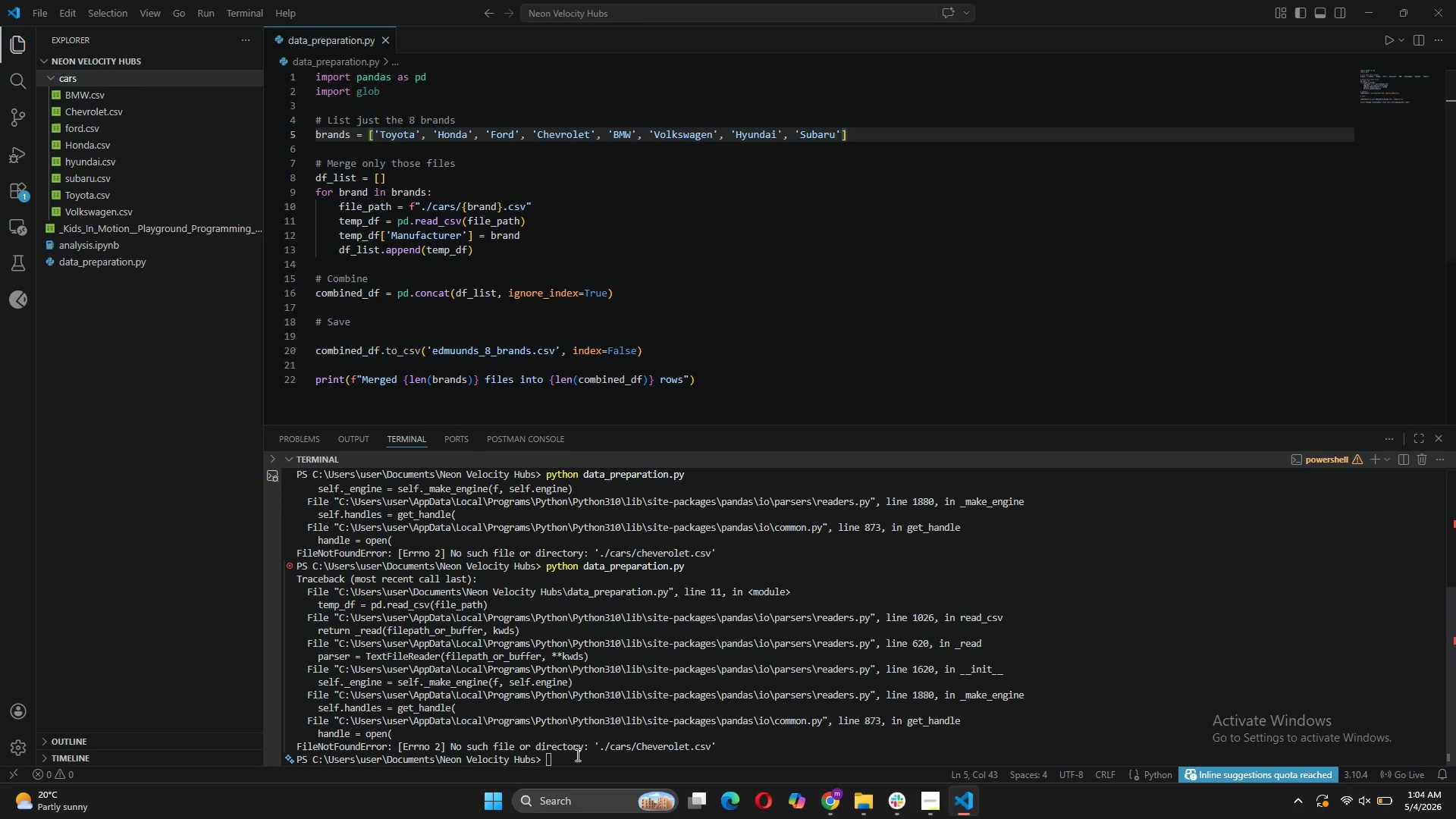 
left_click([574, 763])
 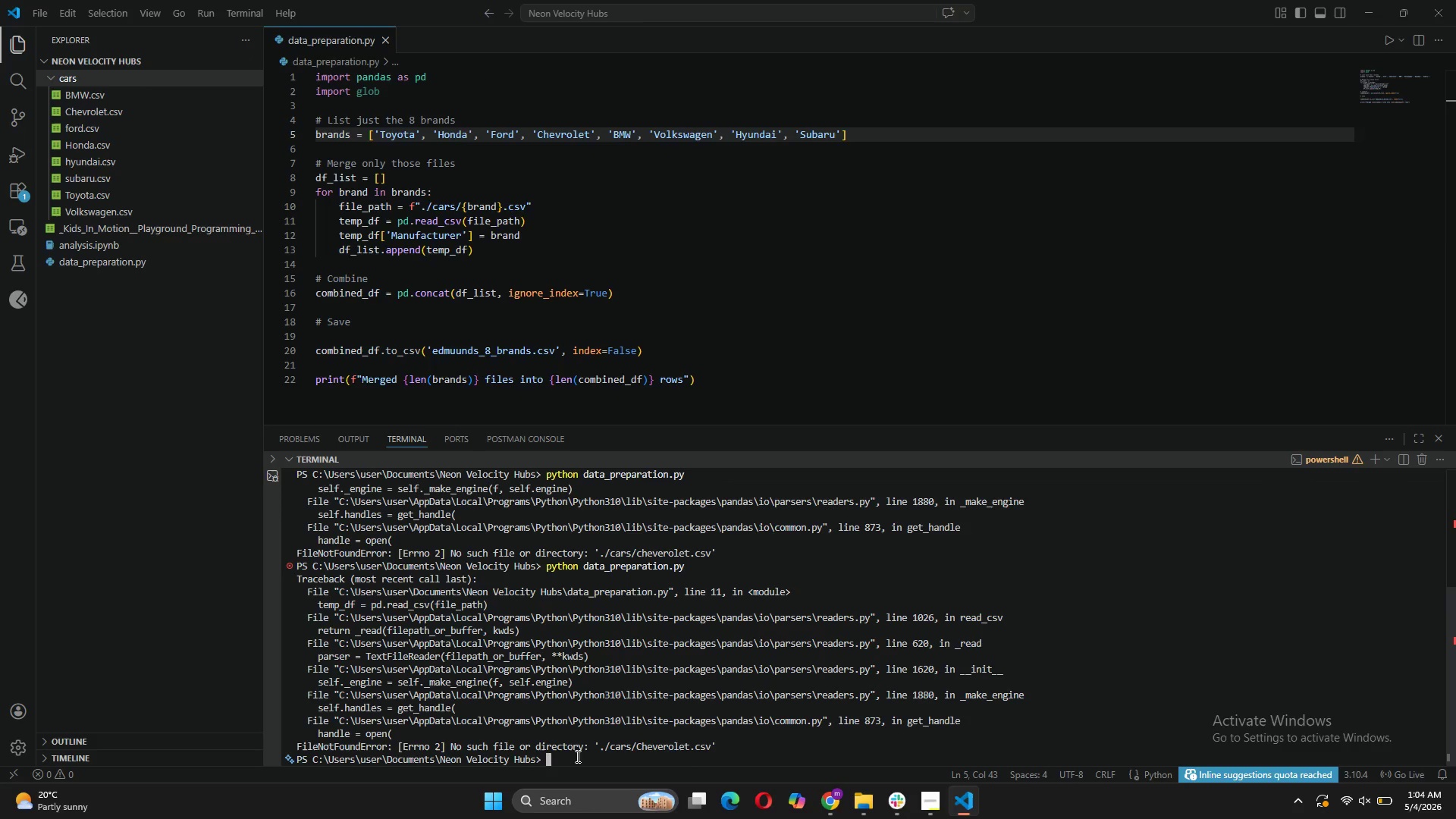 
key(ArrowUp)
 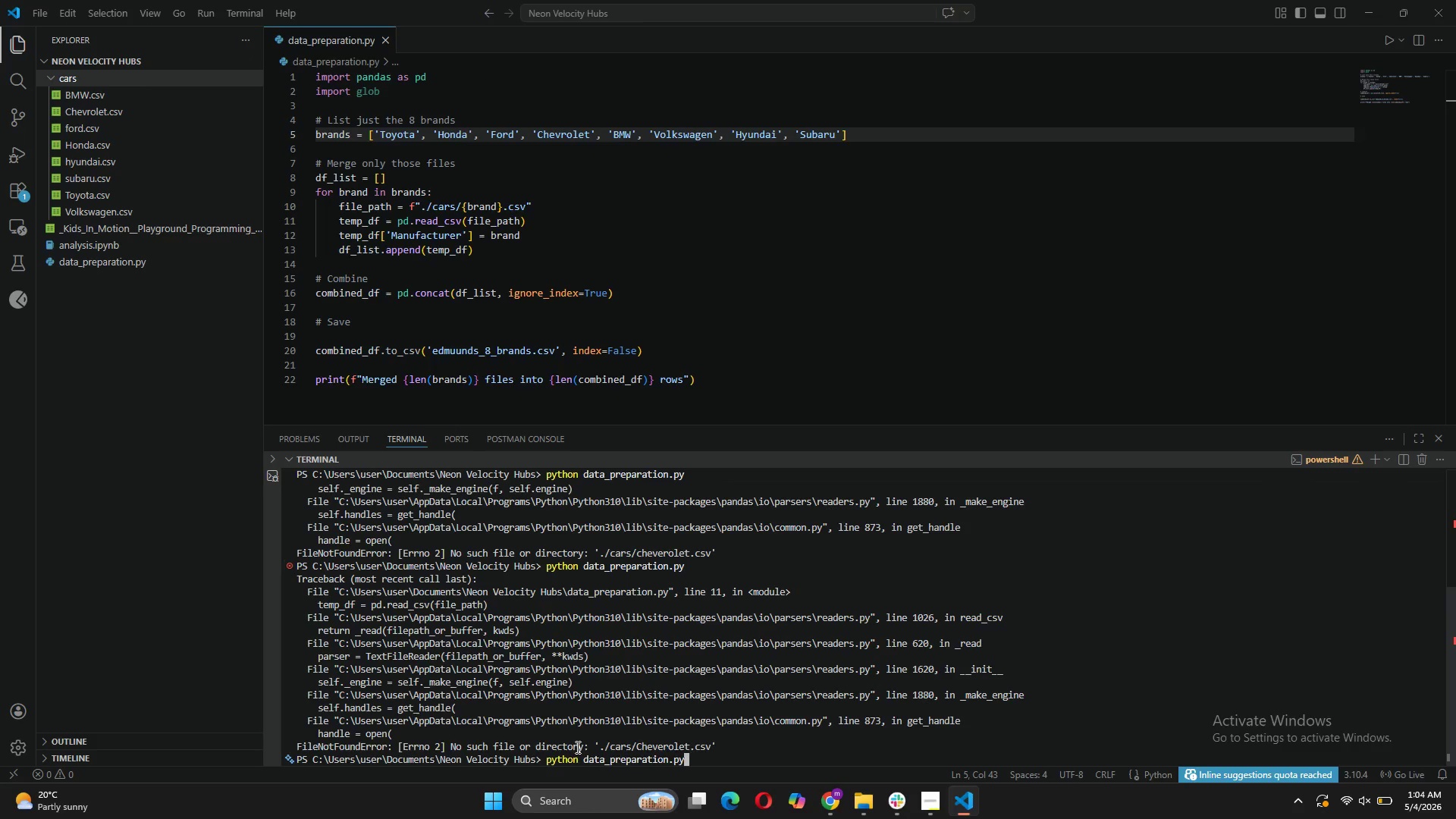 
key(Enter)
 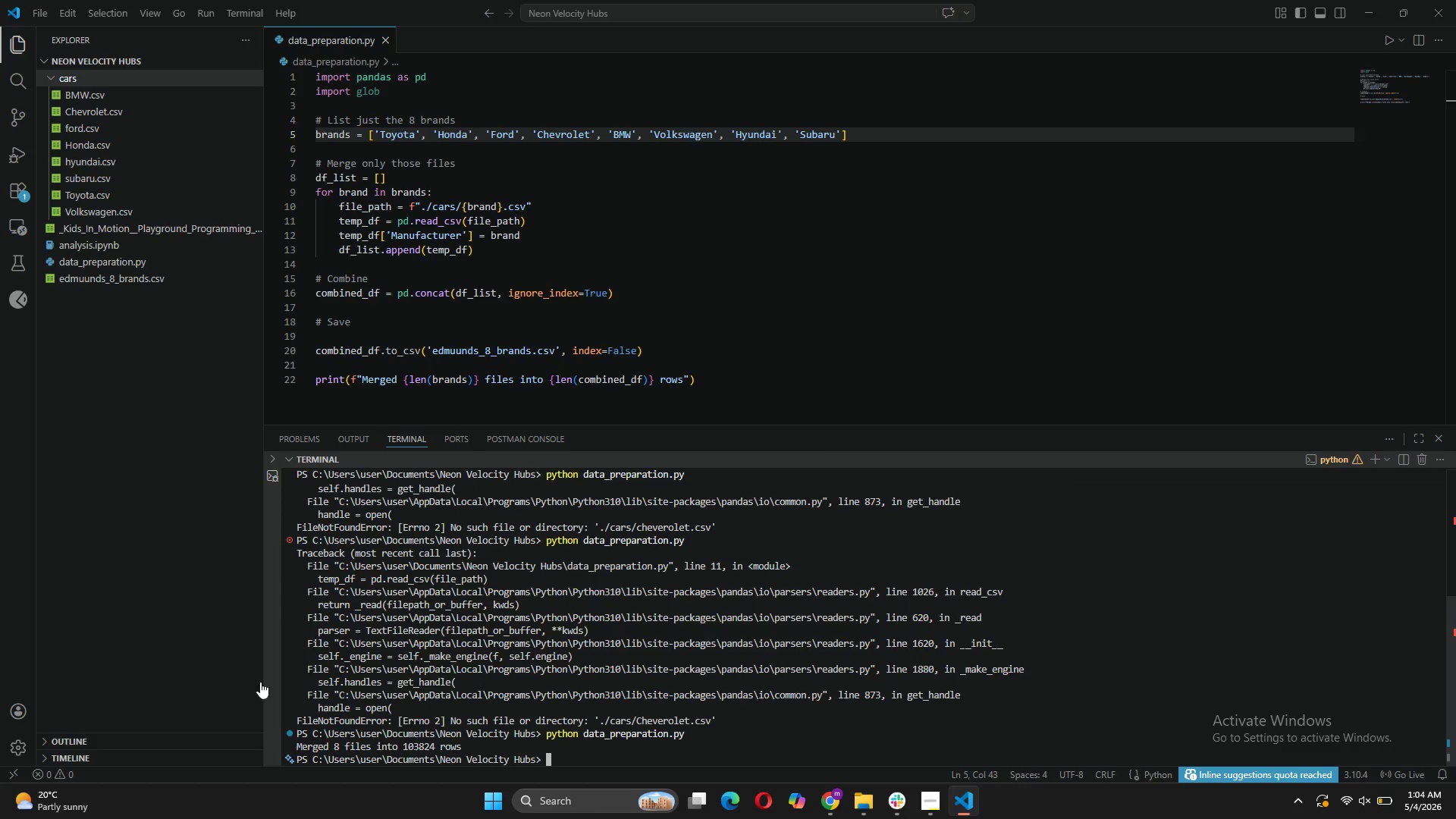 
wait(7.81)
 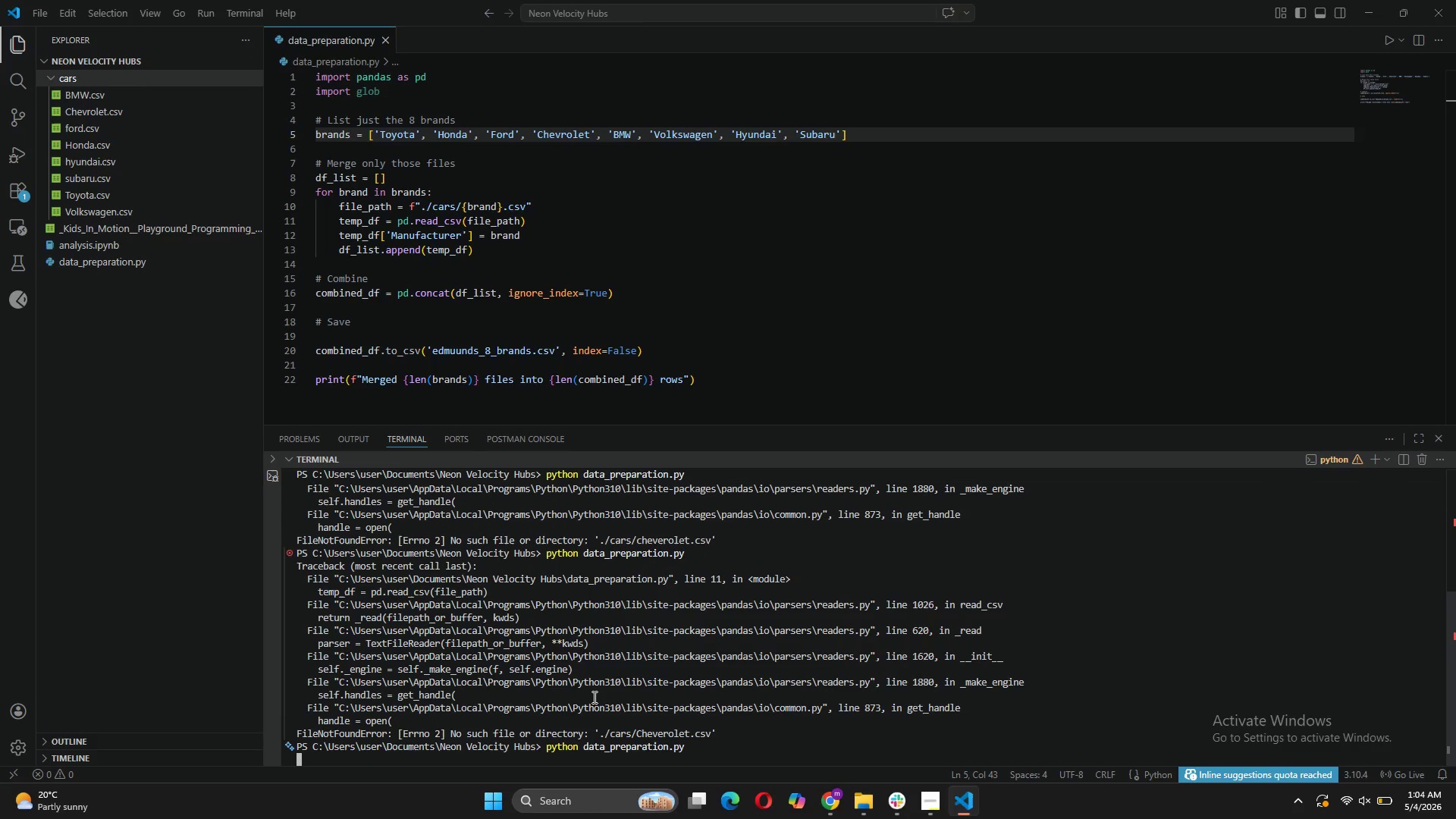 
left_click([148, 280])
 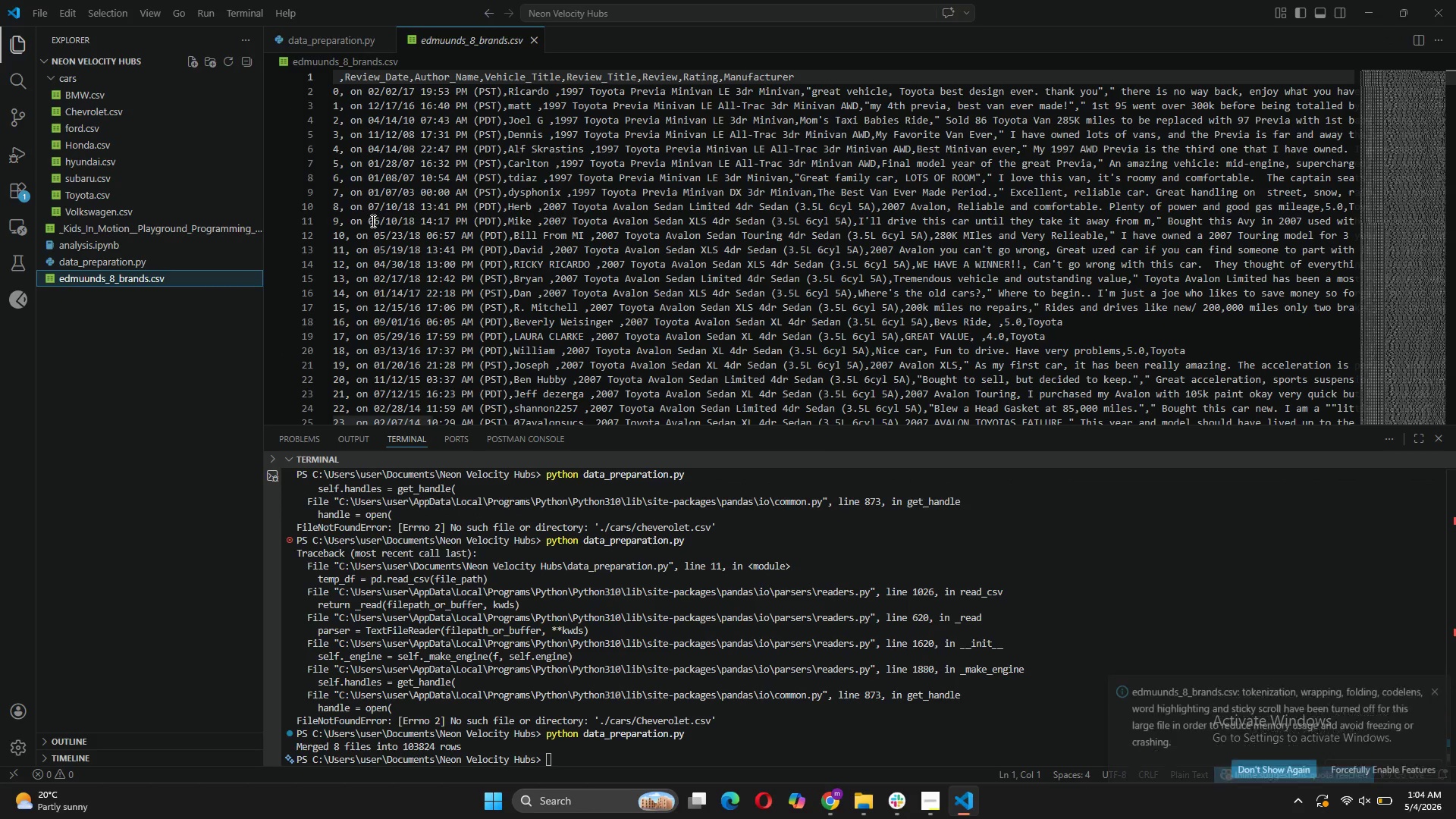 
scroll: coordinate [459, 190], scroll_direction: up, amount: 5.0
 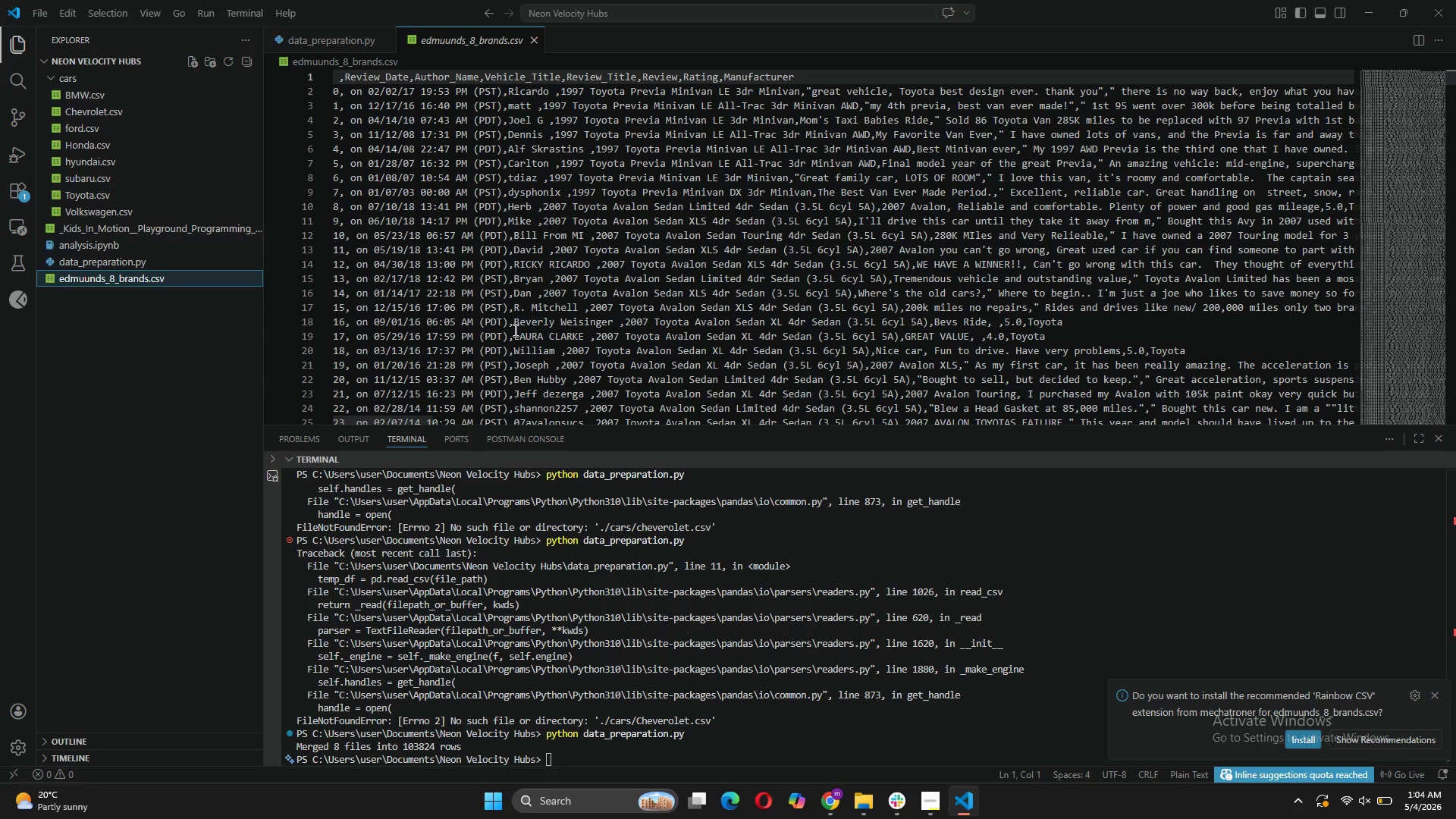 
wait(14.55)
 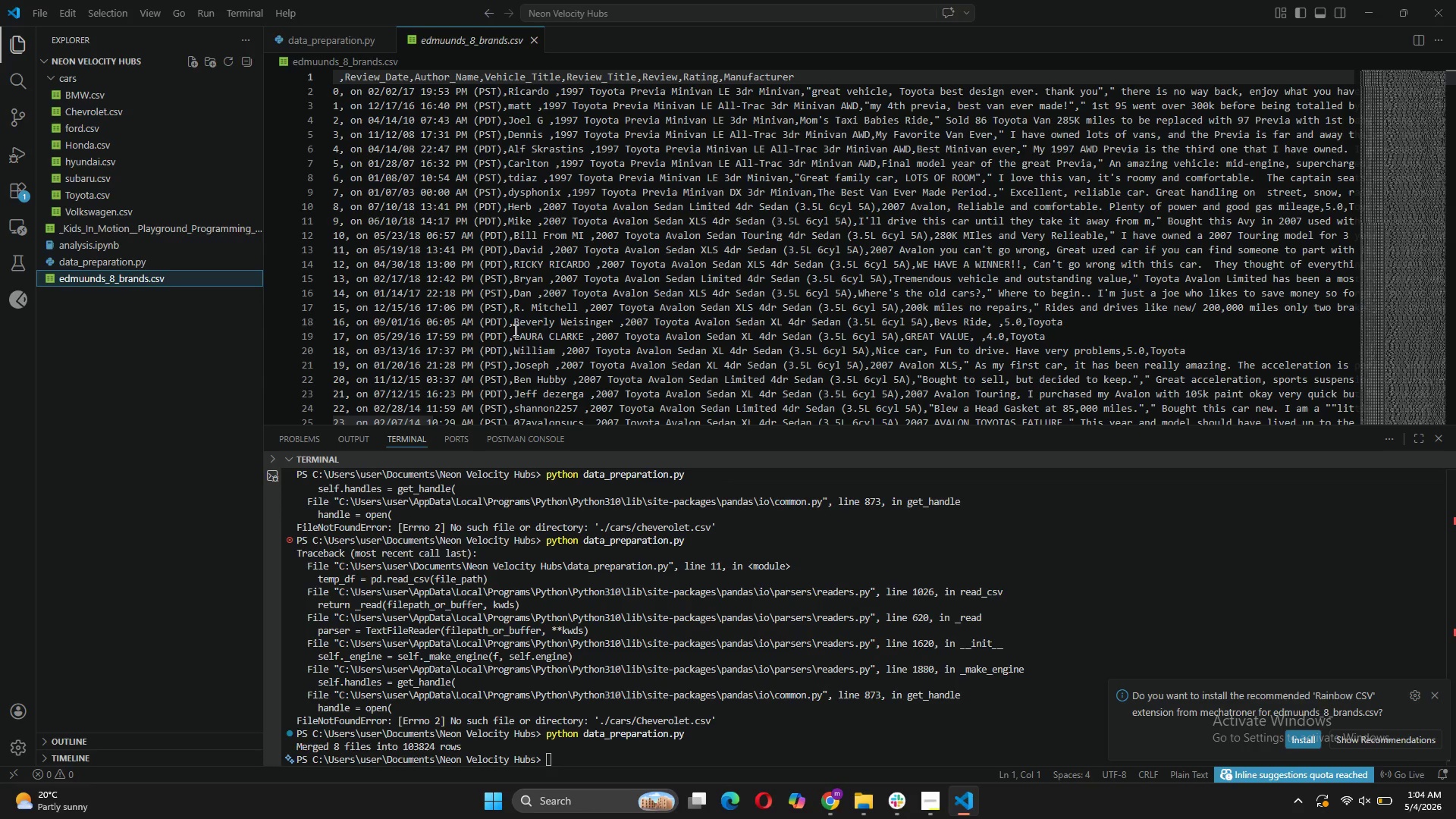 
left_click([1428, 9])
 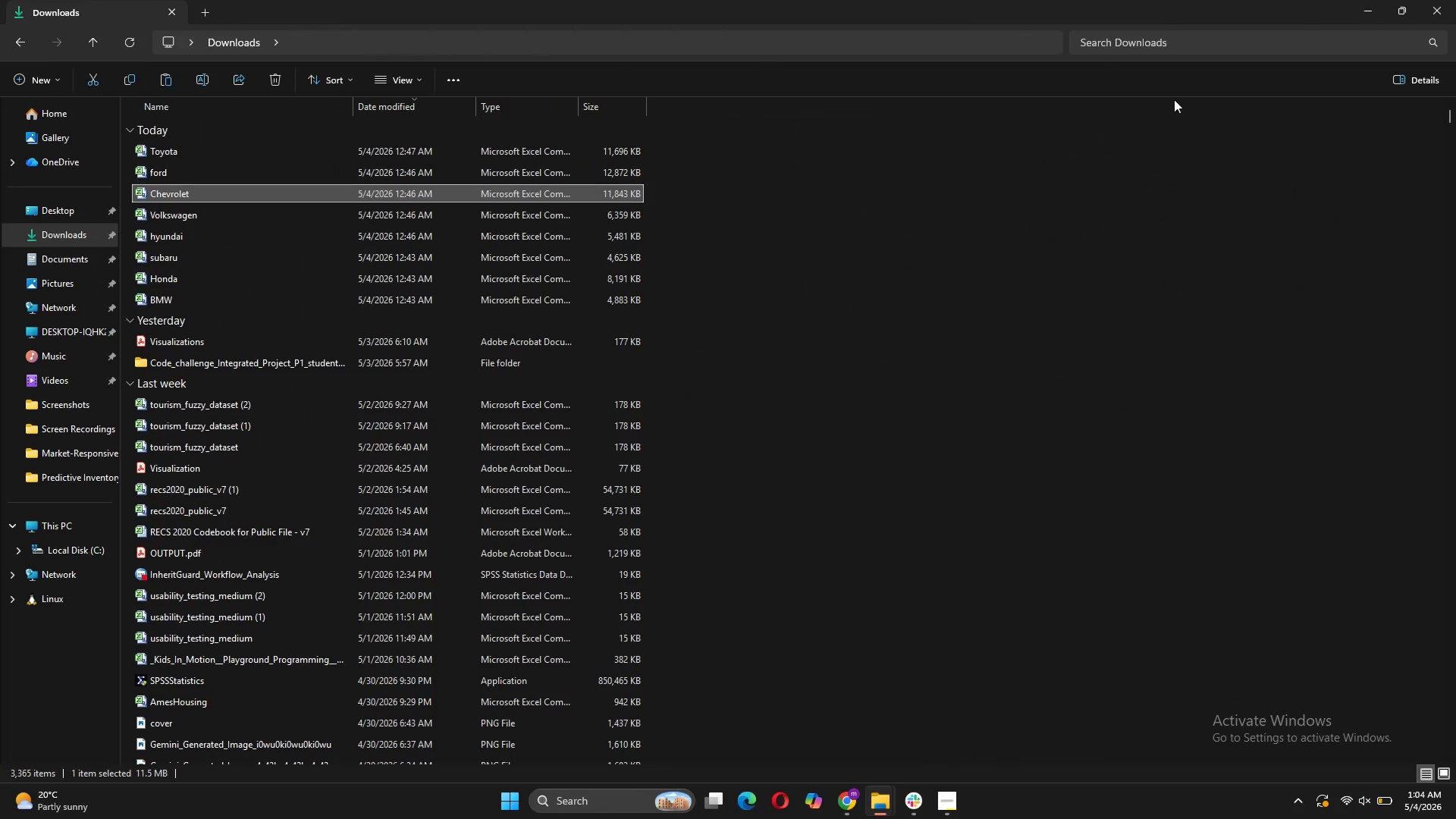 
left_click([1437, 0])
 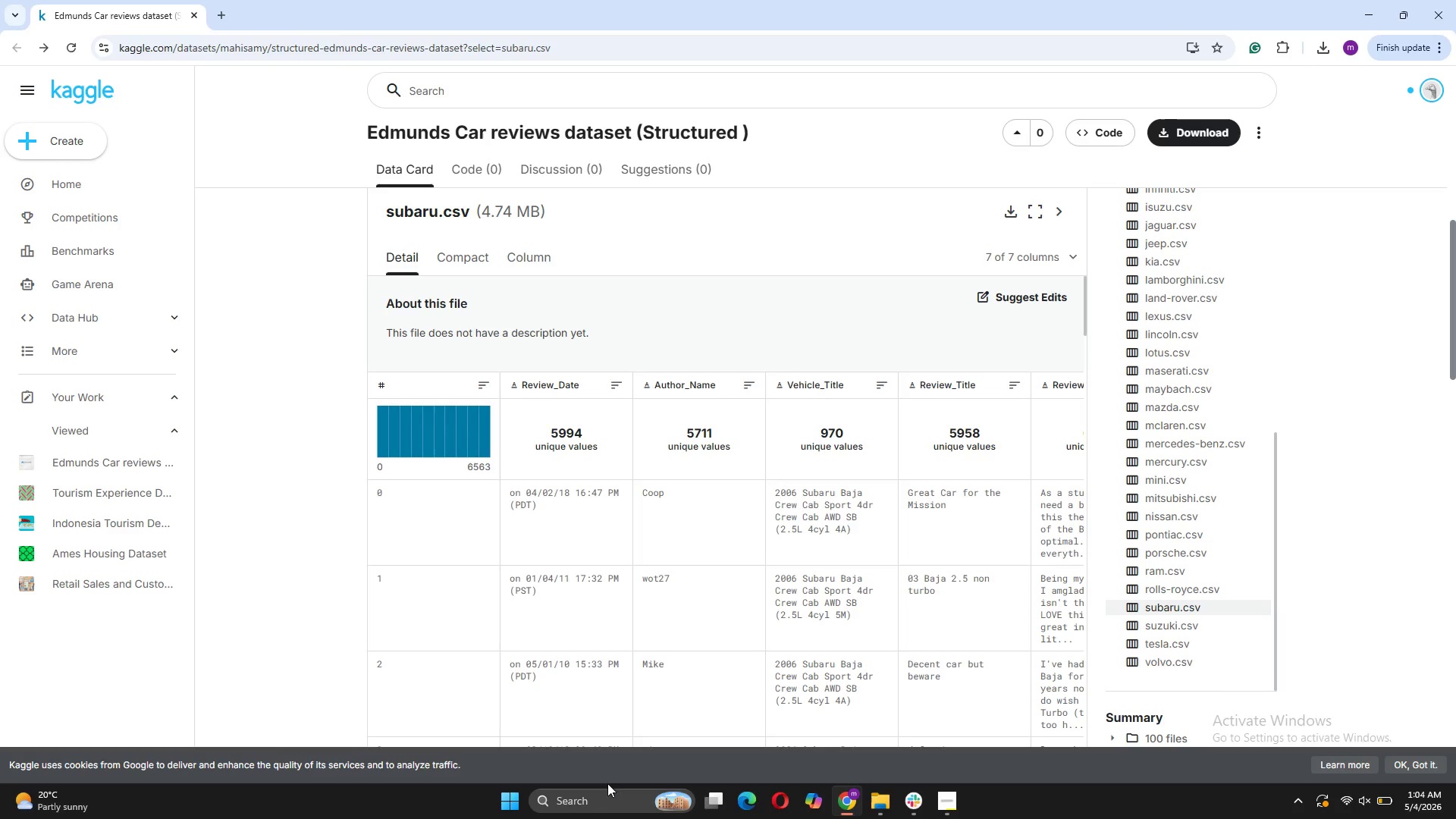 
left_click([593, 799])
 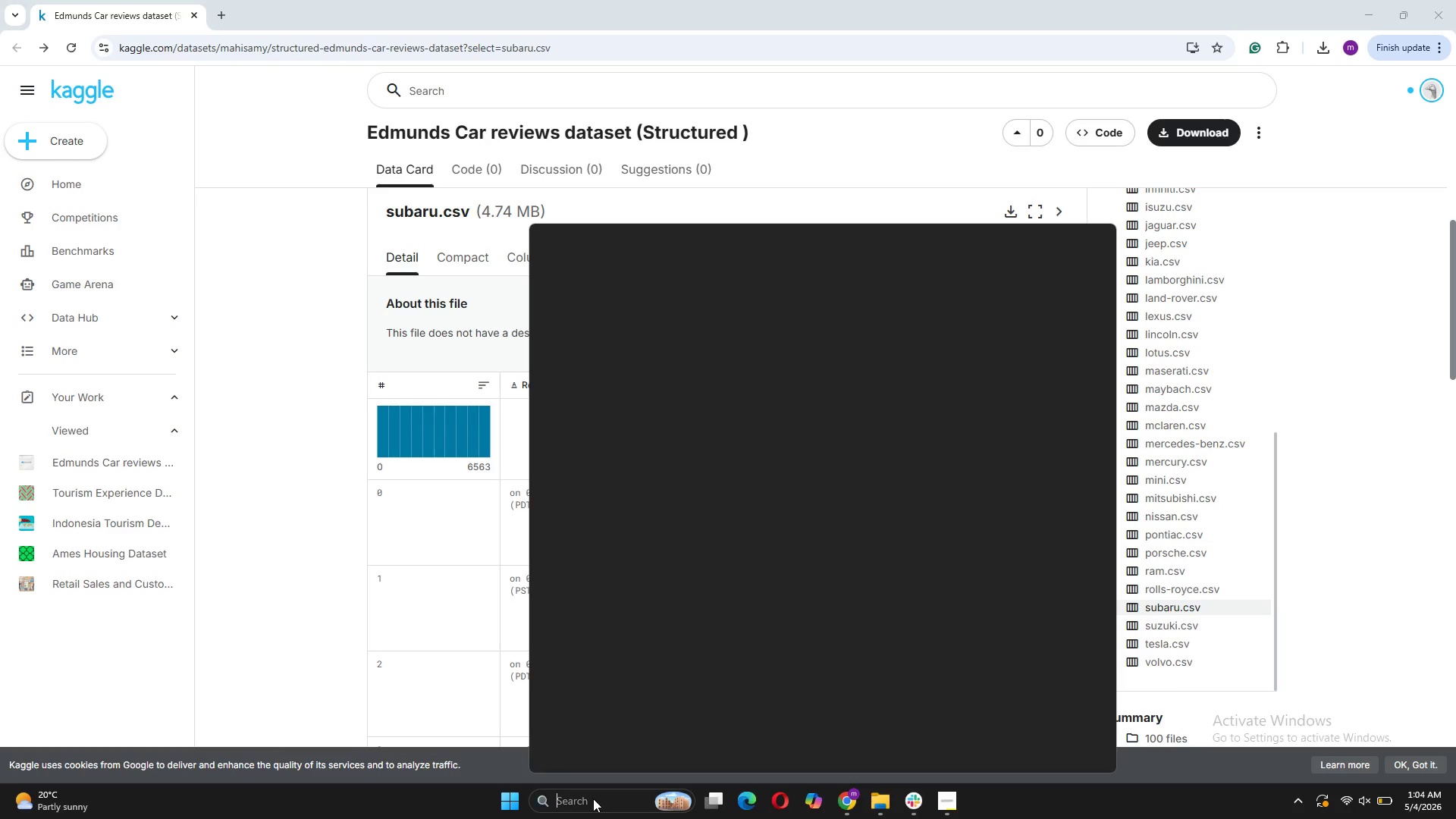 
type(ibmm)
 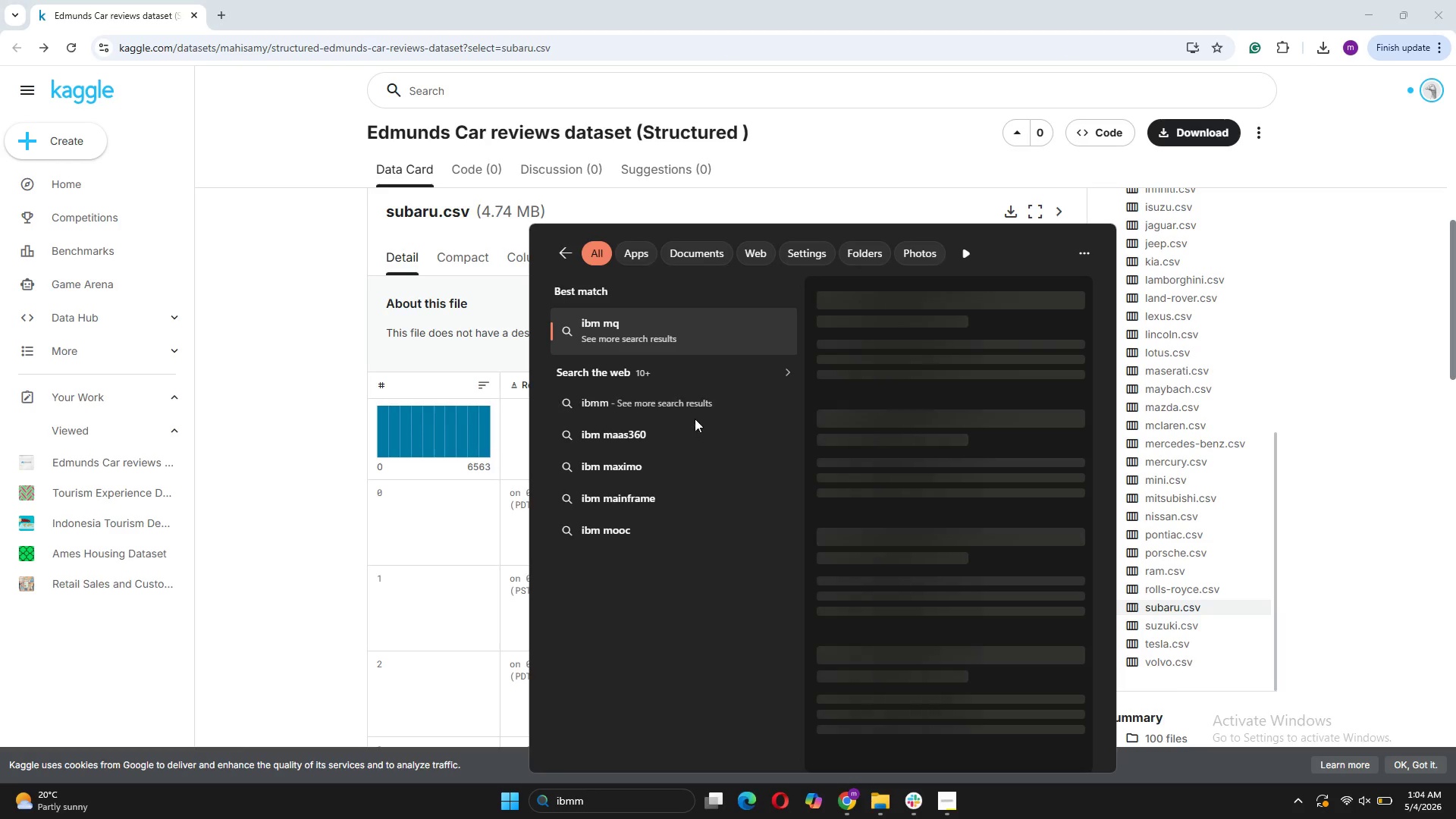 
key(Backspace)
 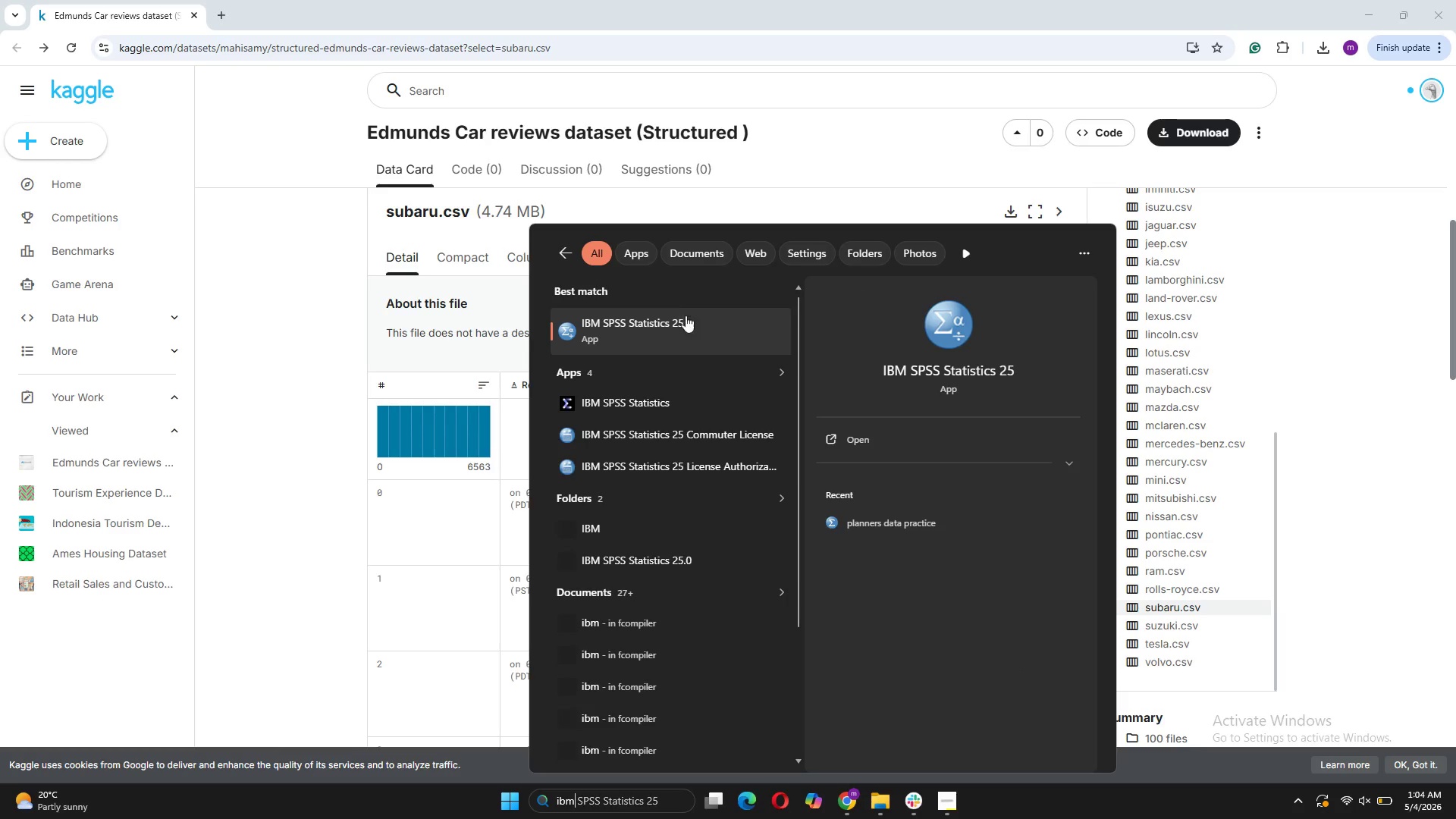 
left_click([676, 317])
 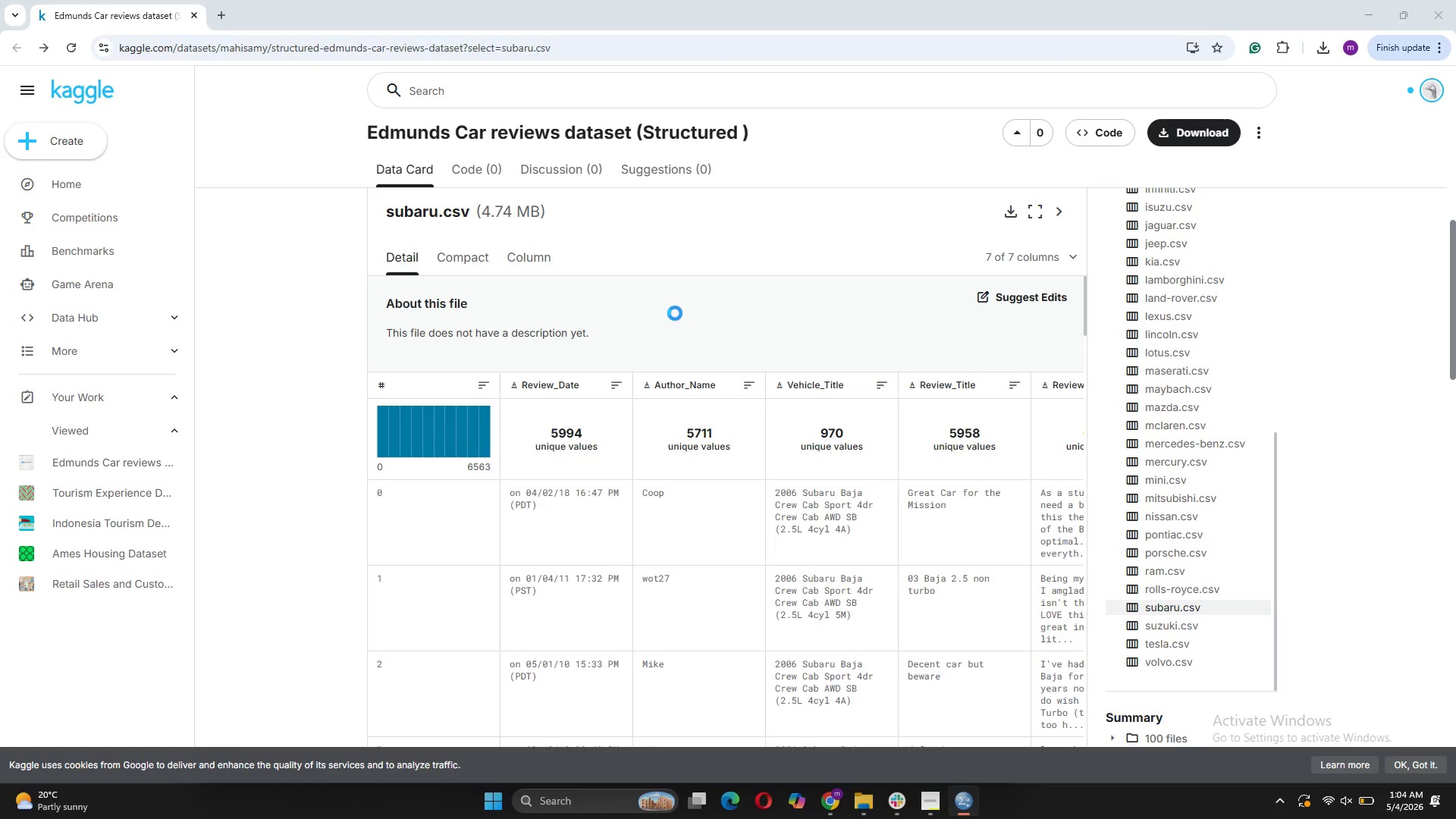 
wait(11.39)
 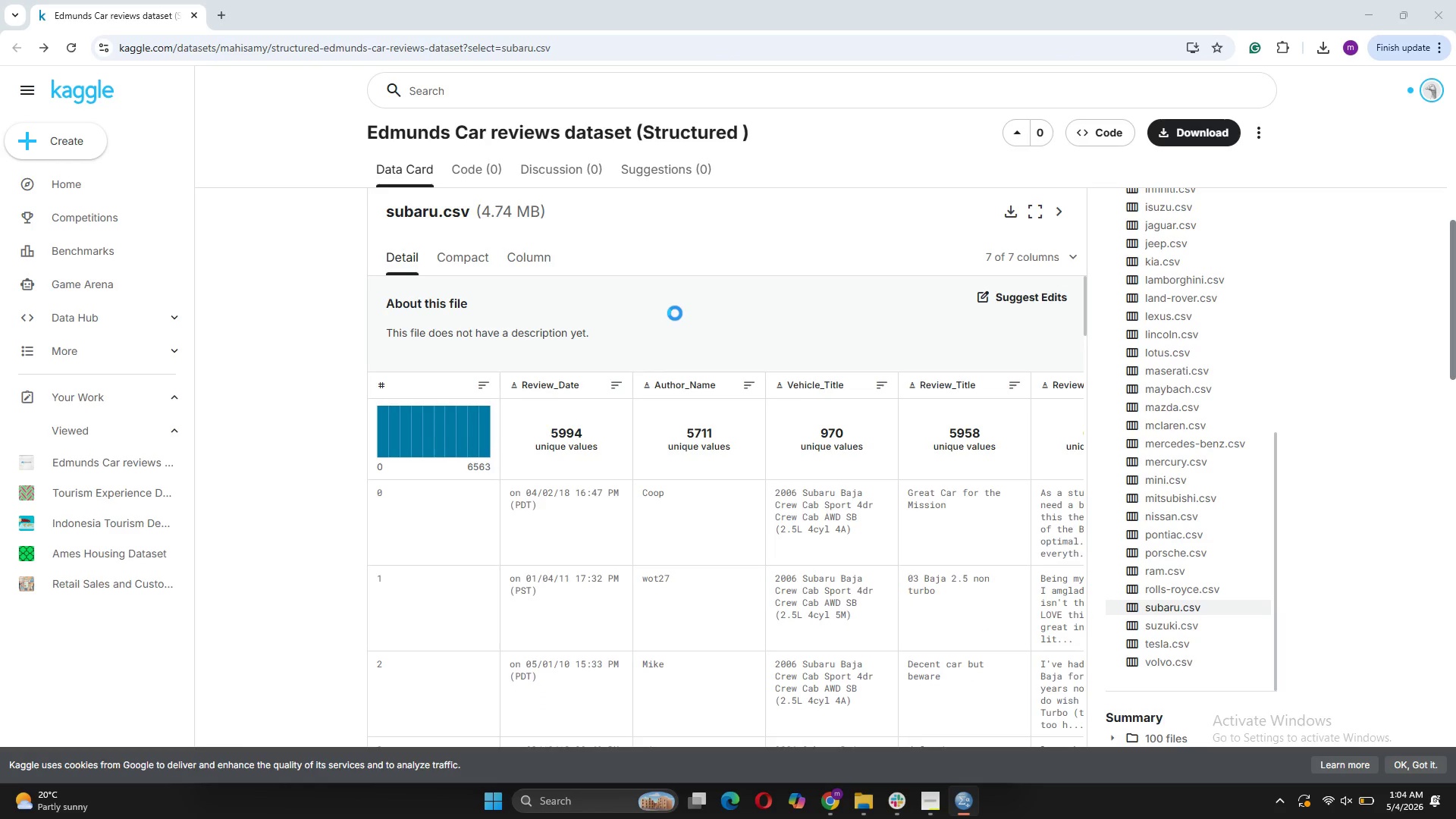 
left_click([959, 808])
 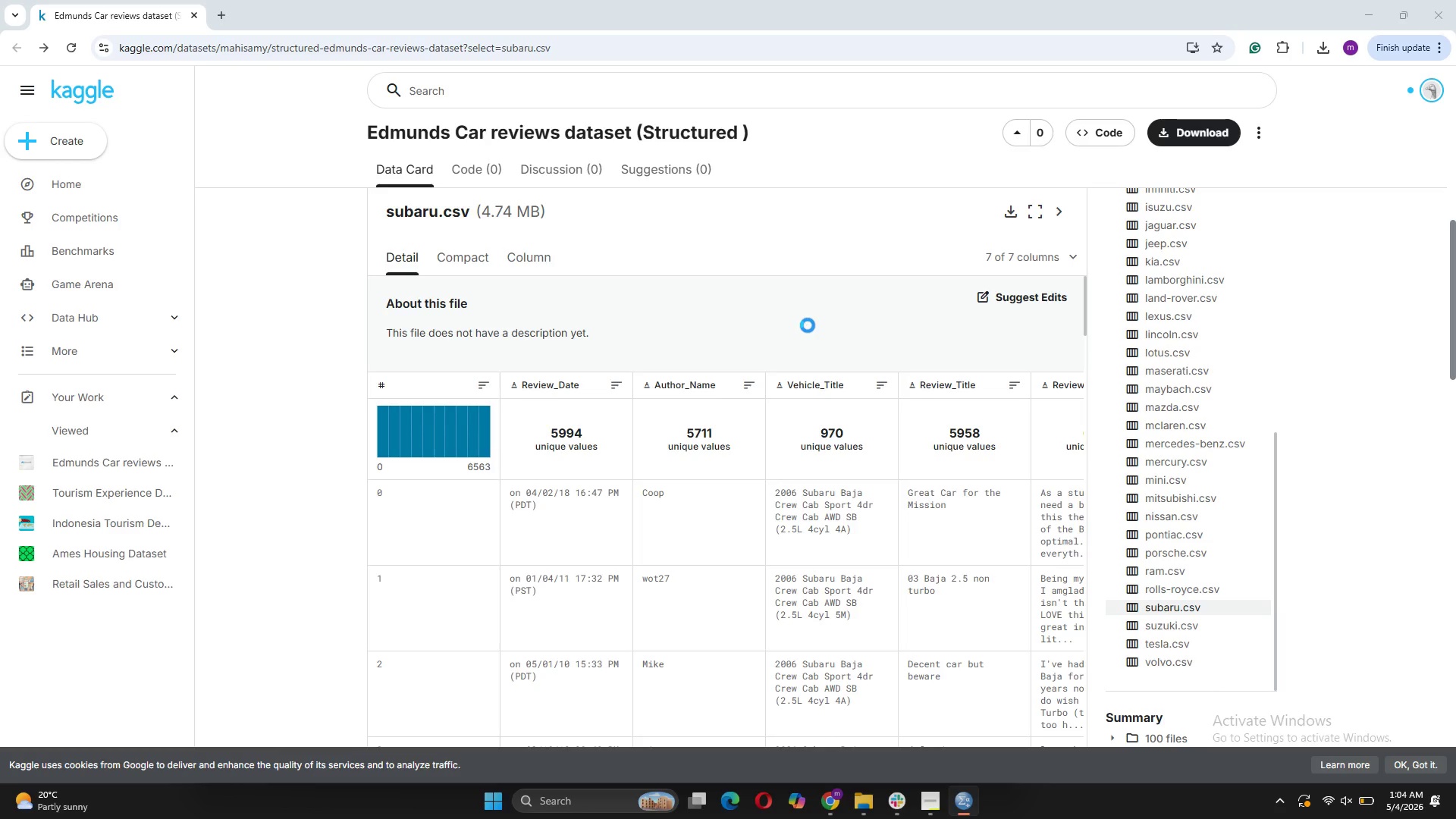 
wait(13.12)
 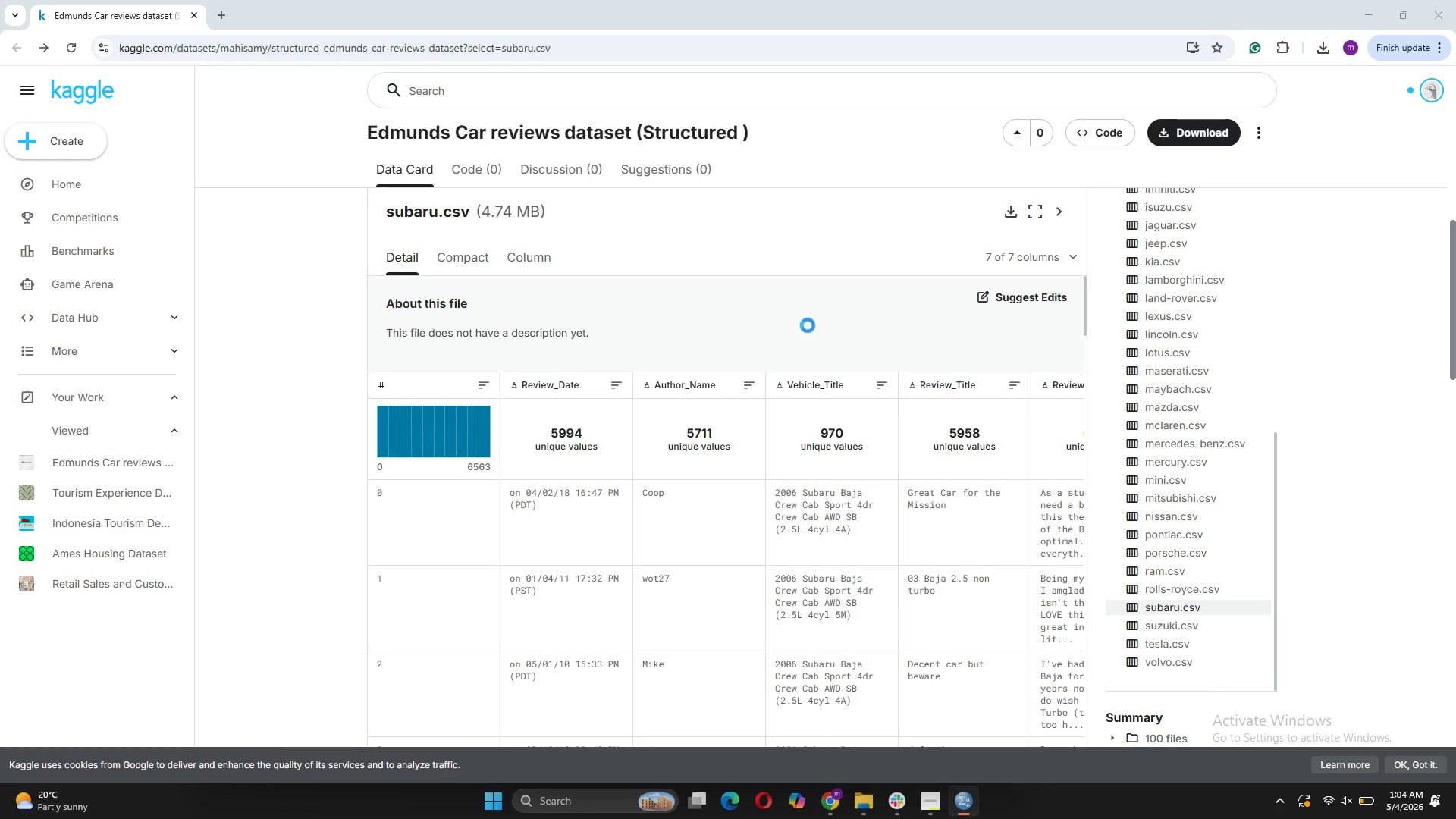 
left_click([971, 809])
 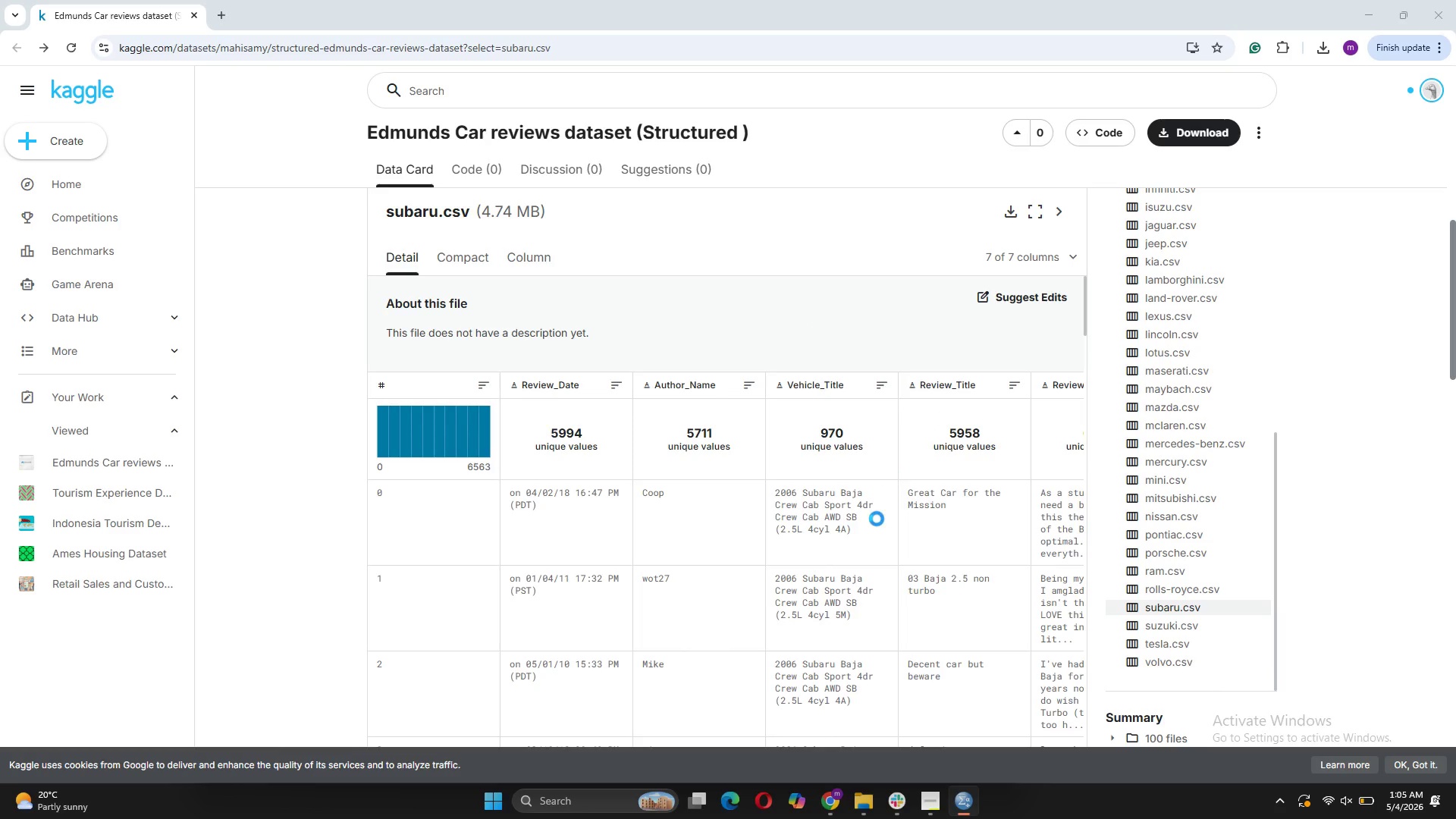 
wait(9.11)
 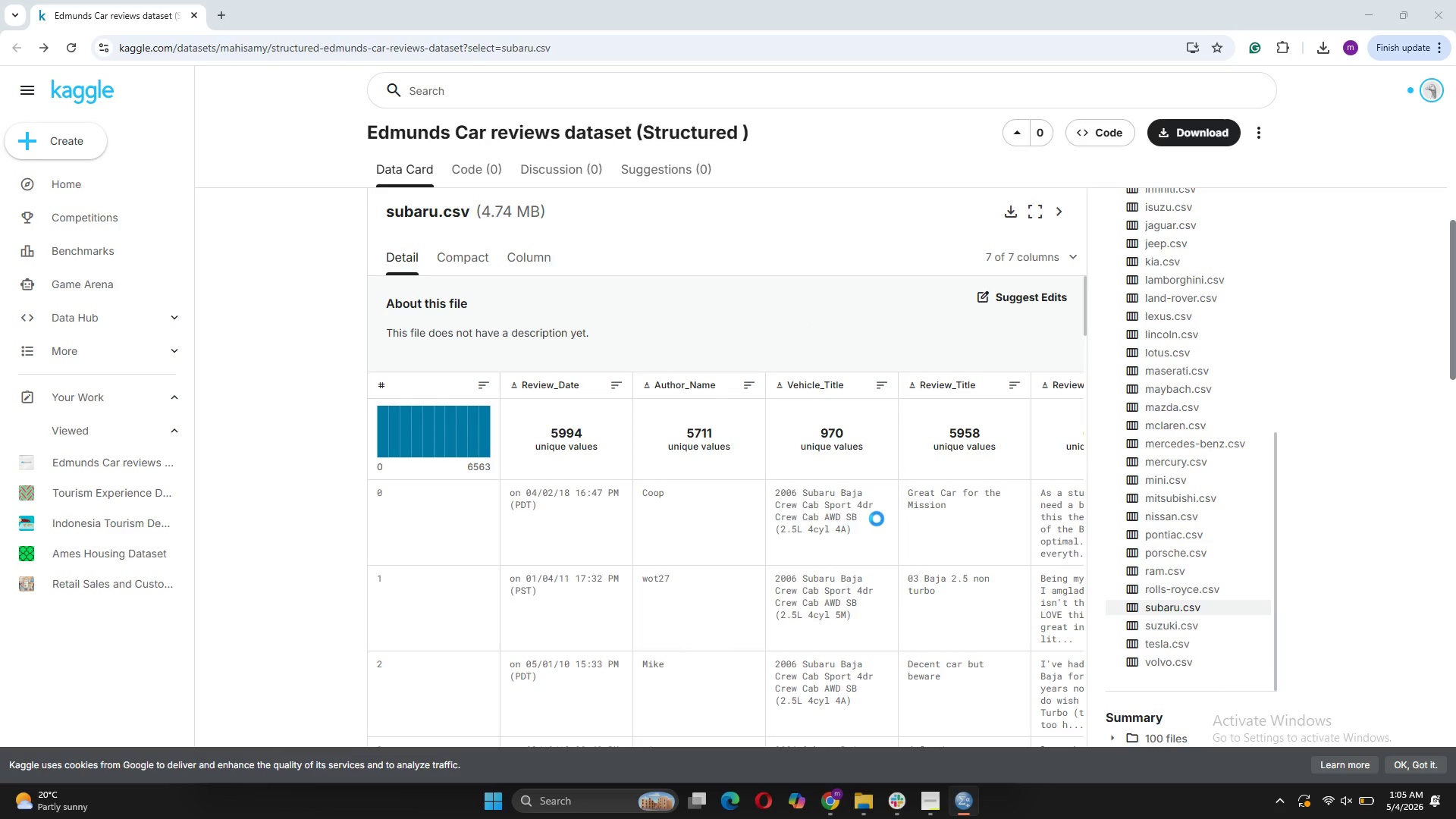 
left_click([943, 799])
 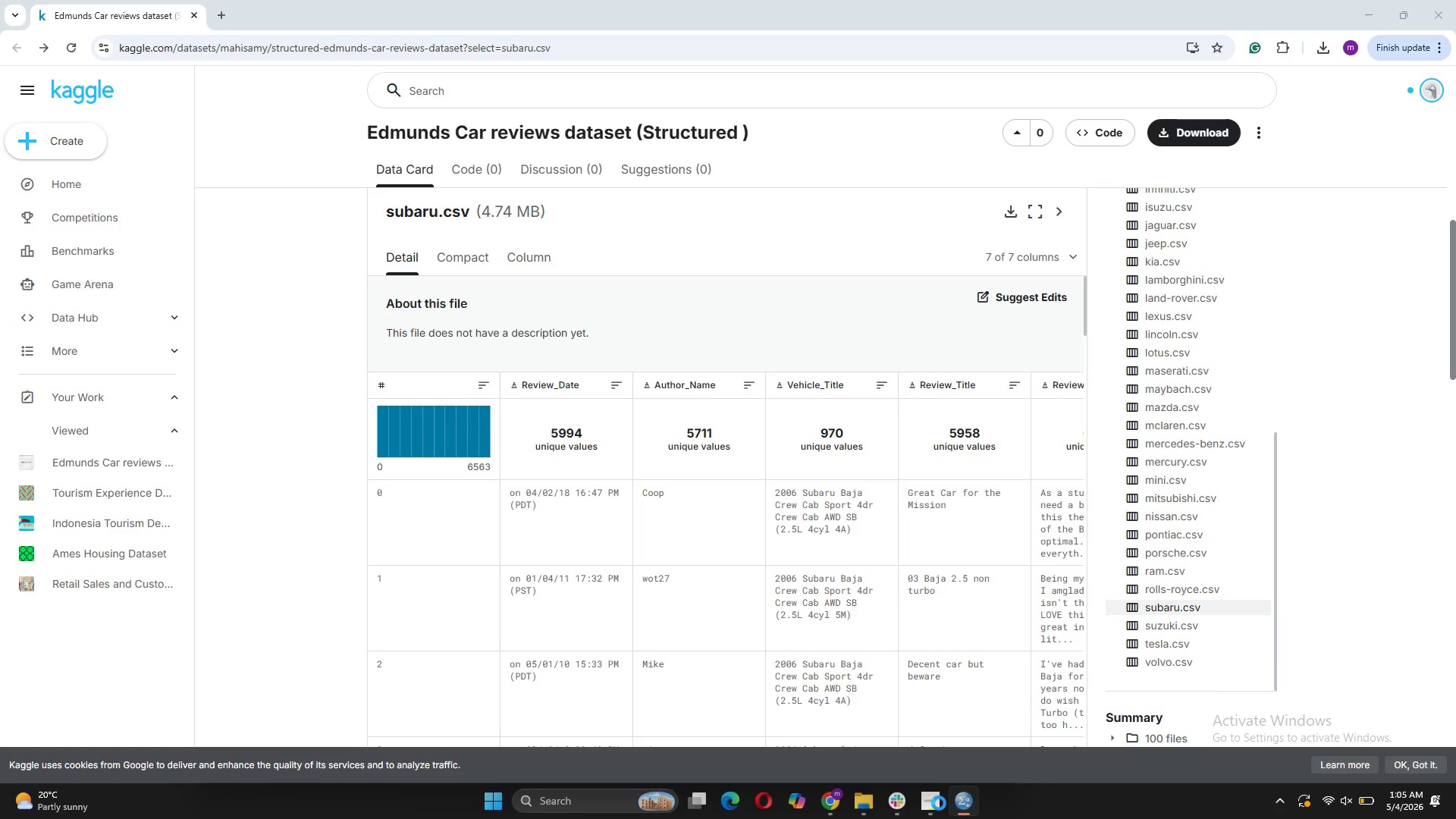 
left_click([939, 803])
 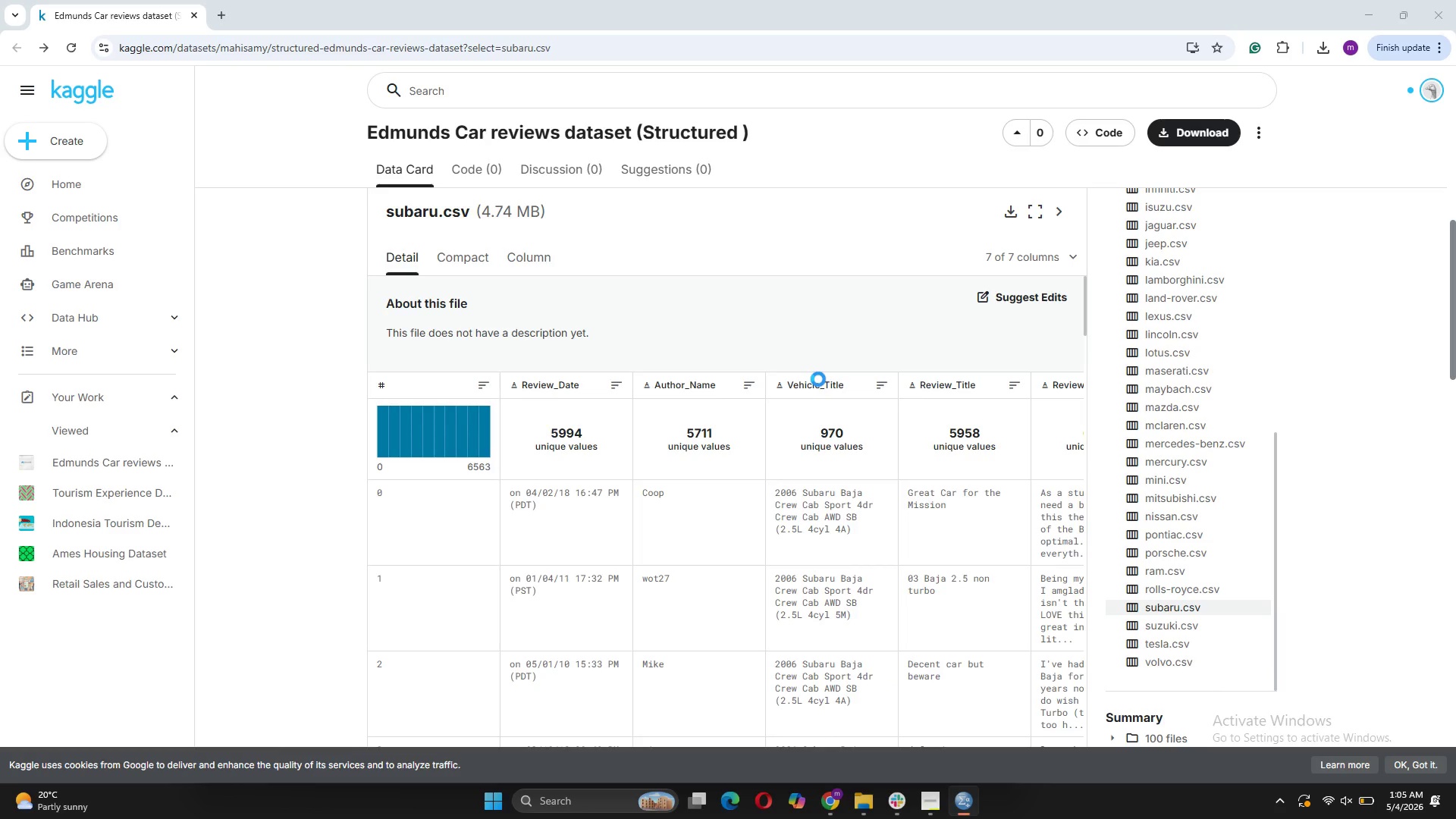 
left_click([578, 789])
 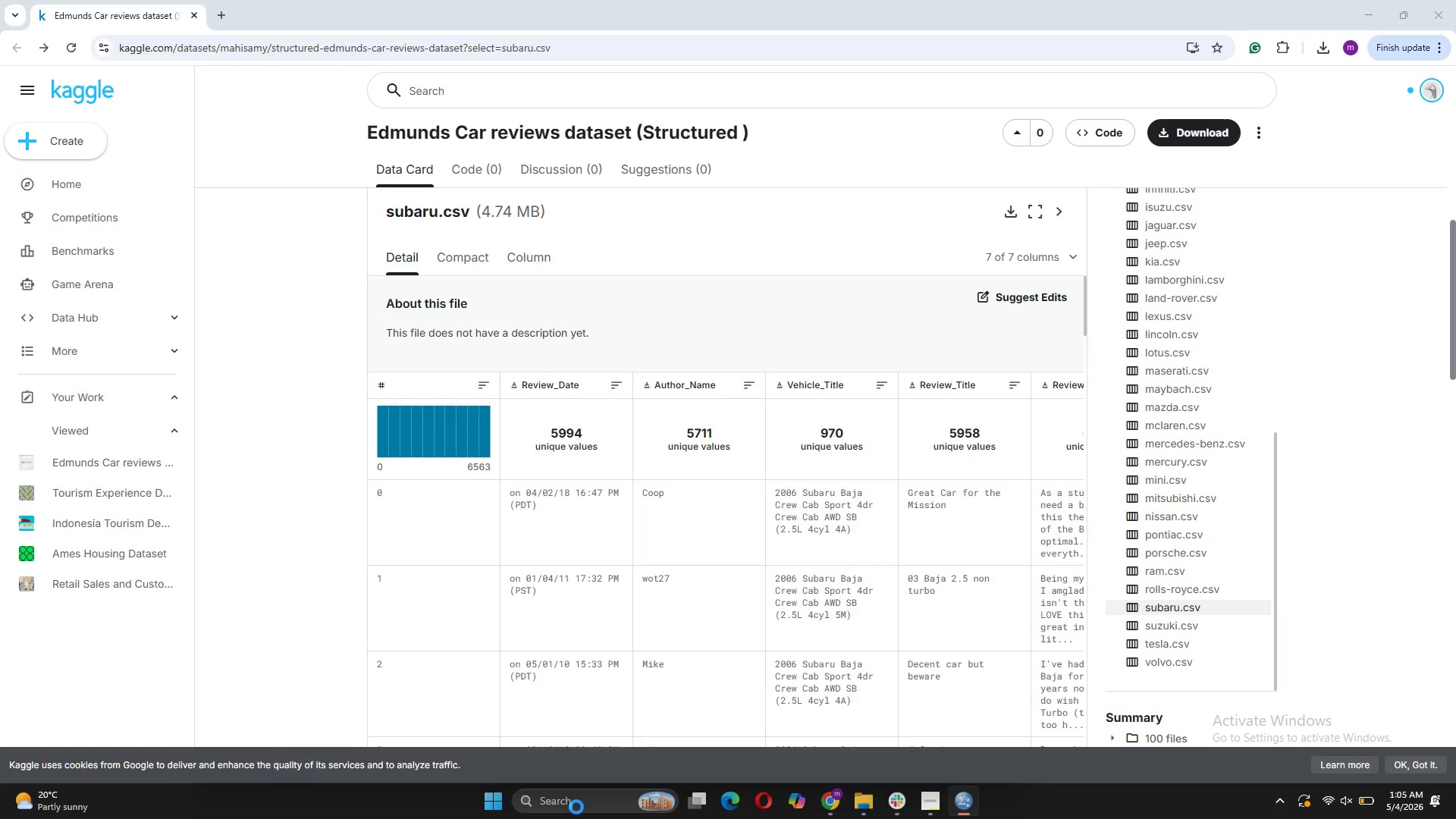 
left_click([576, 807])
 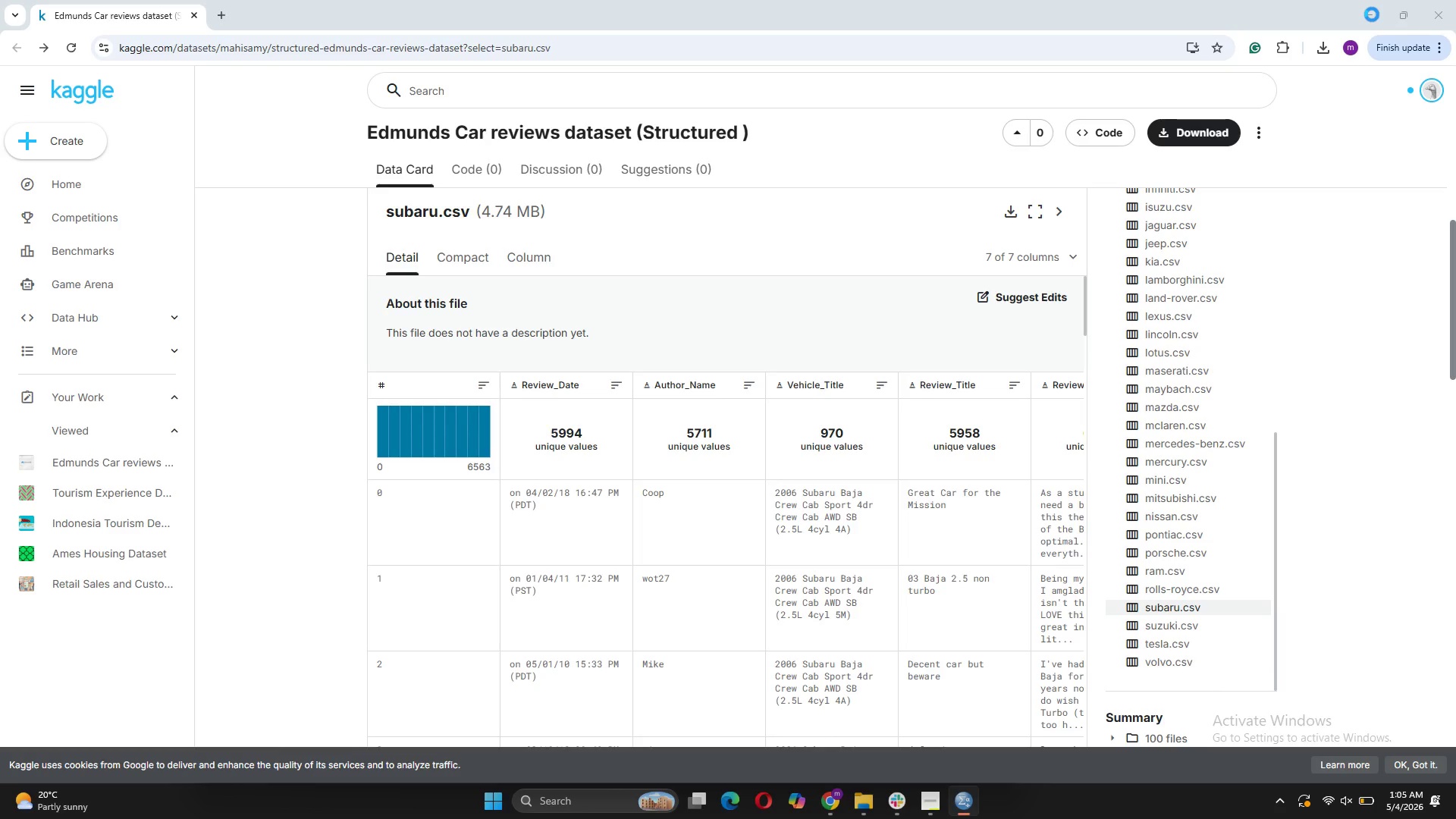 
double_click([1372, 17])
 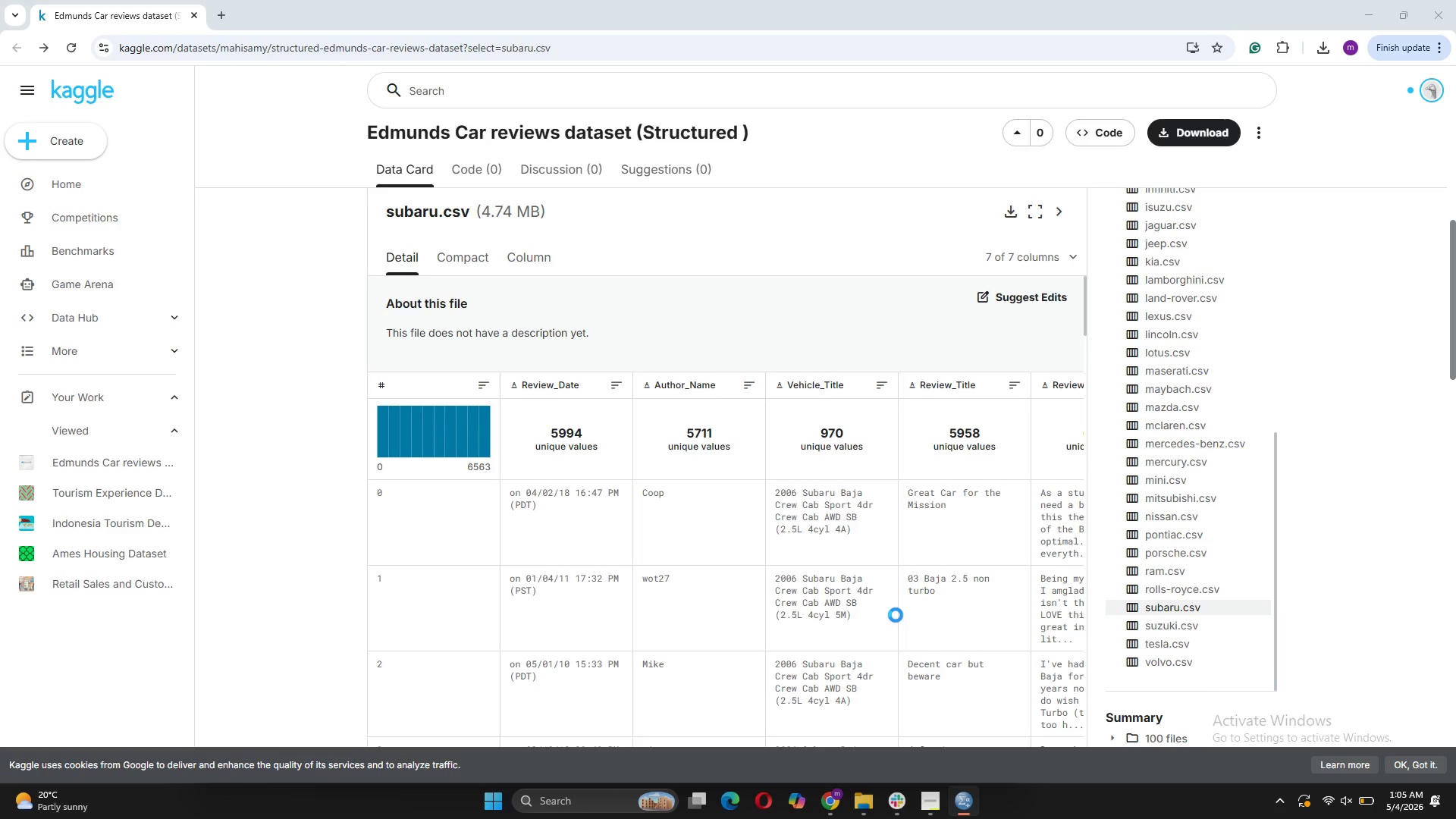 
wait(17.77)
 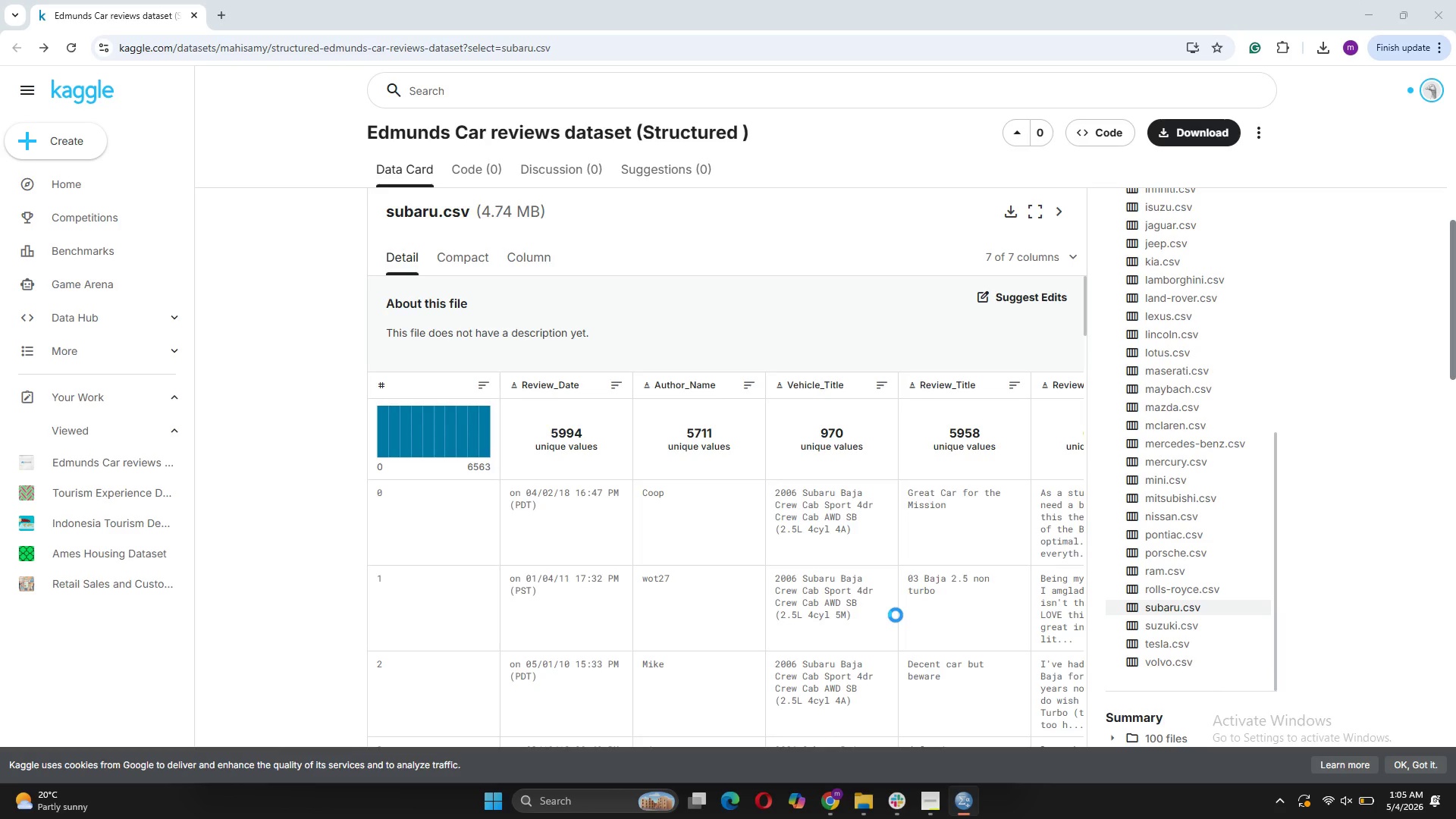 
left_click([867, 810])
 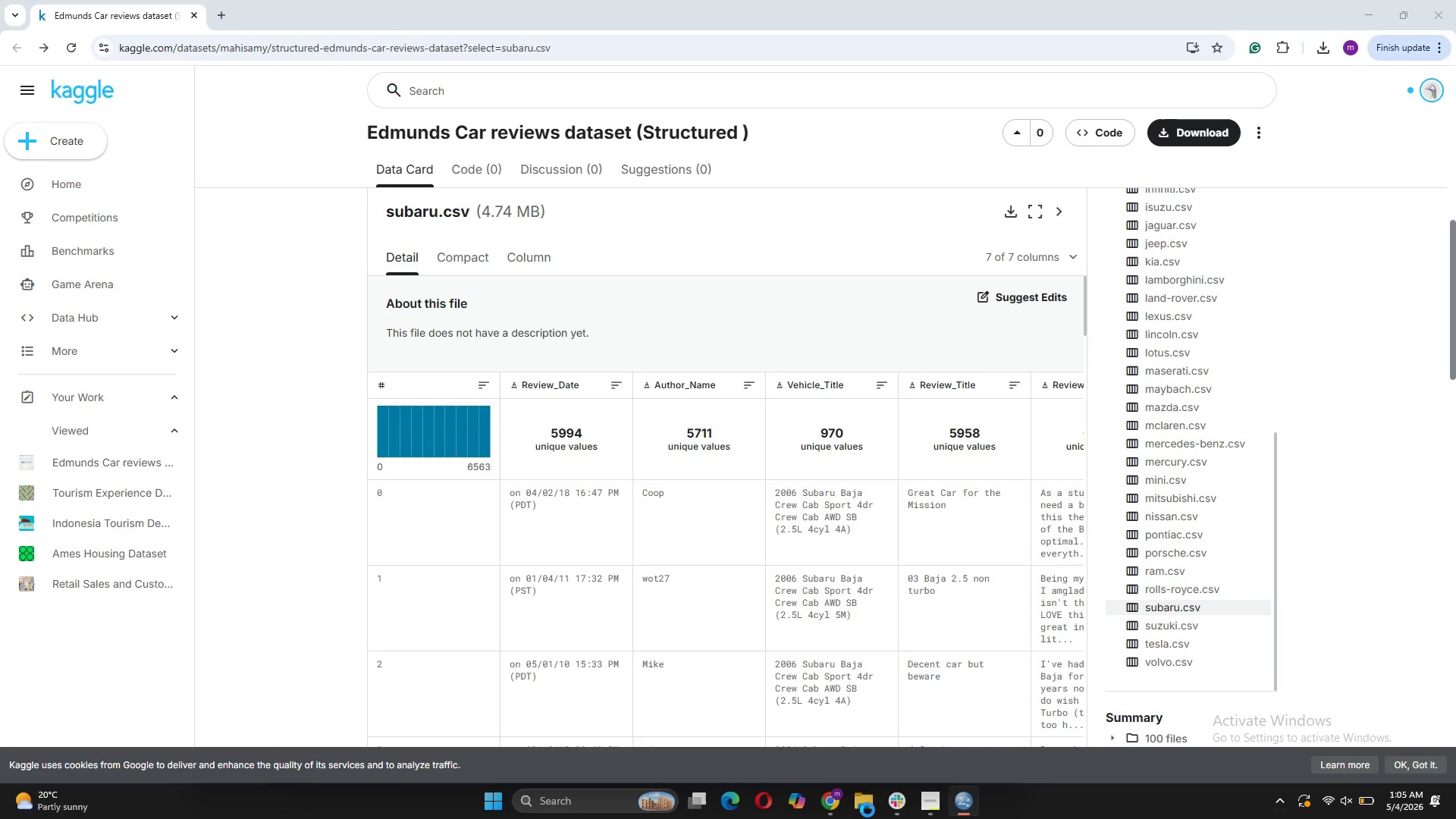 
triple_click([868, 810])
 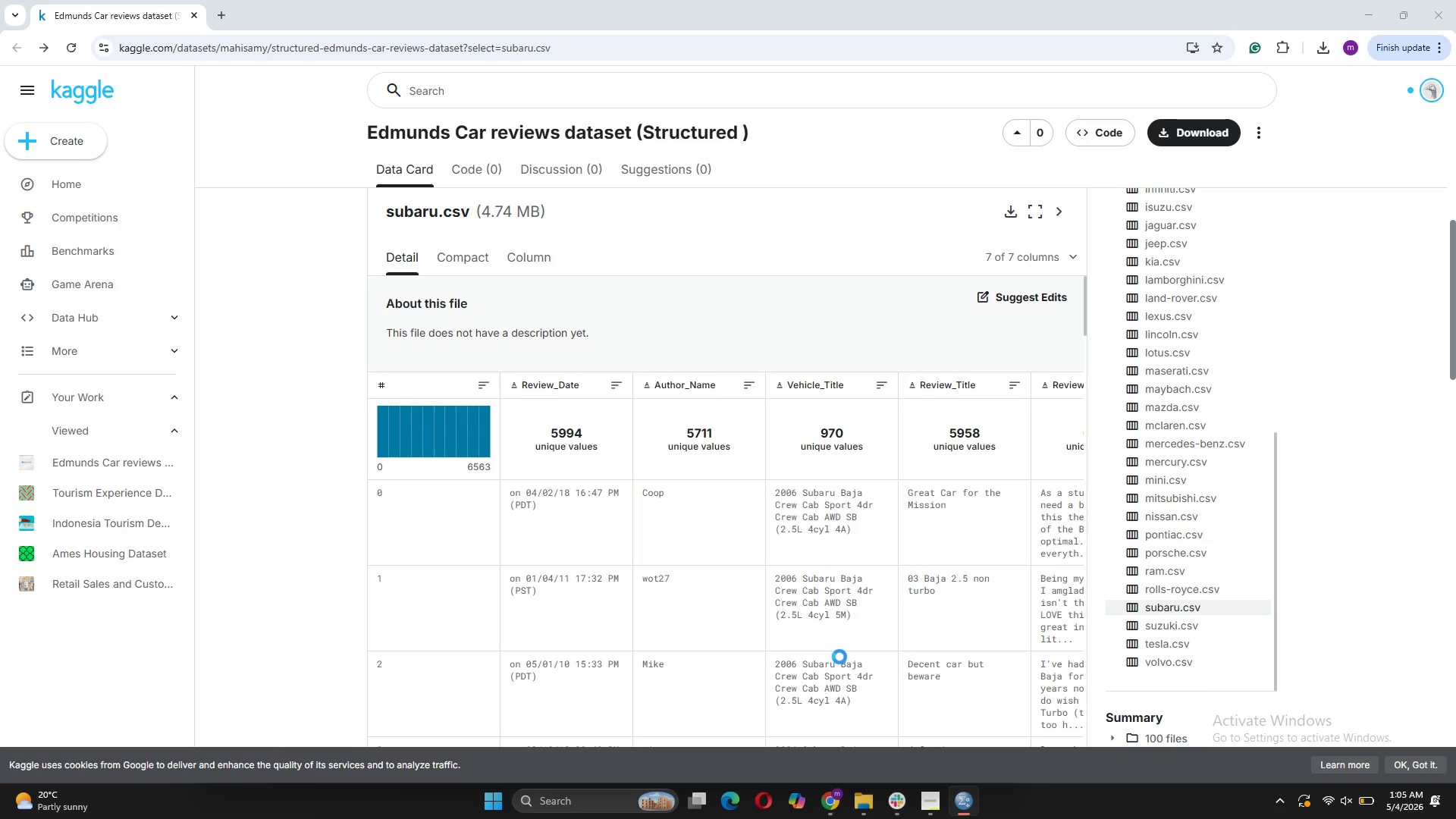 
double_click([839, 657])
 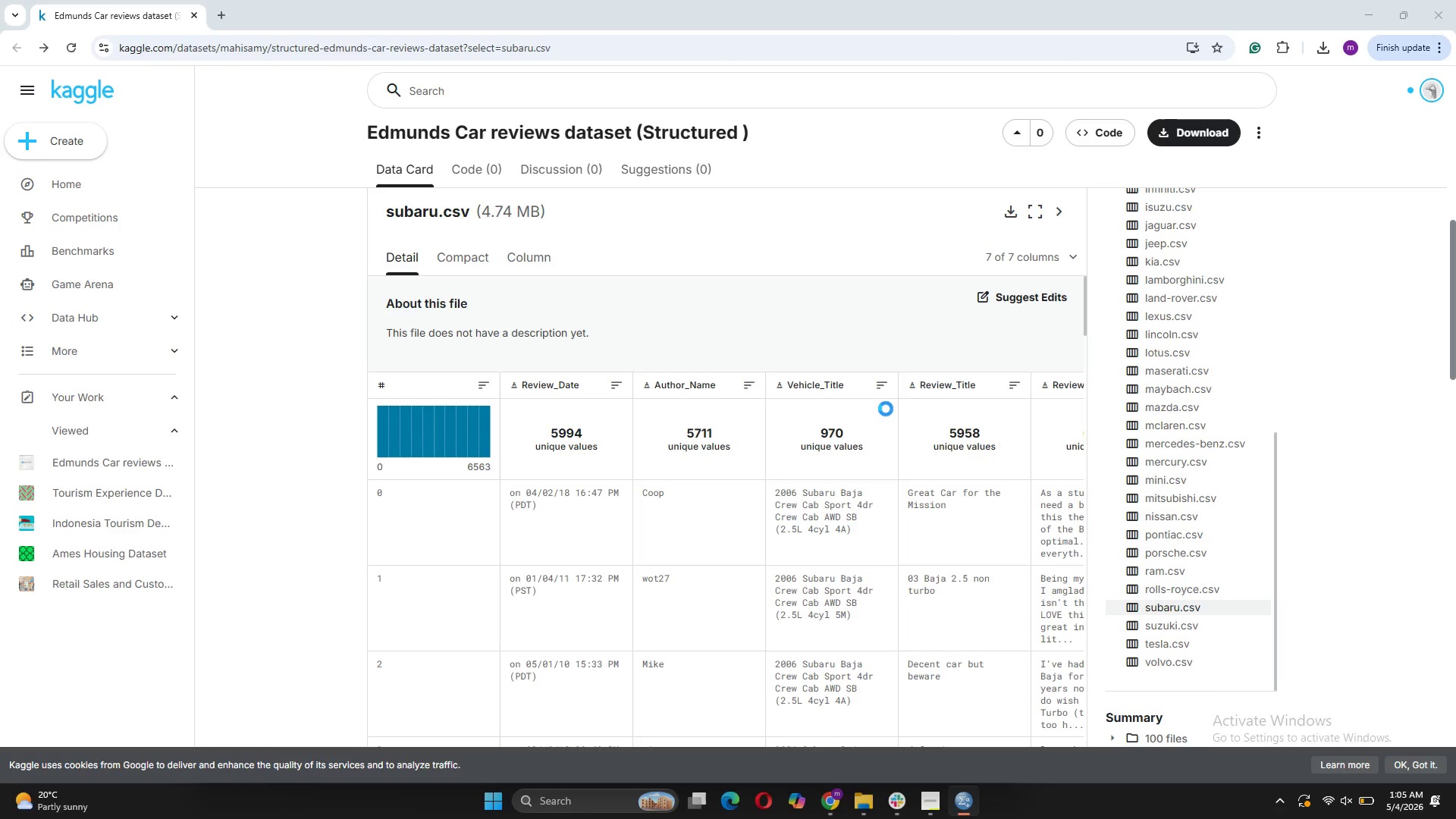 
hold_key(key=ControlLeft, duration=3.19)
 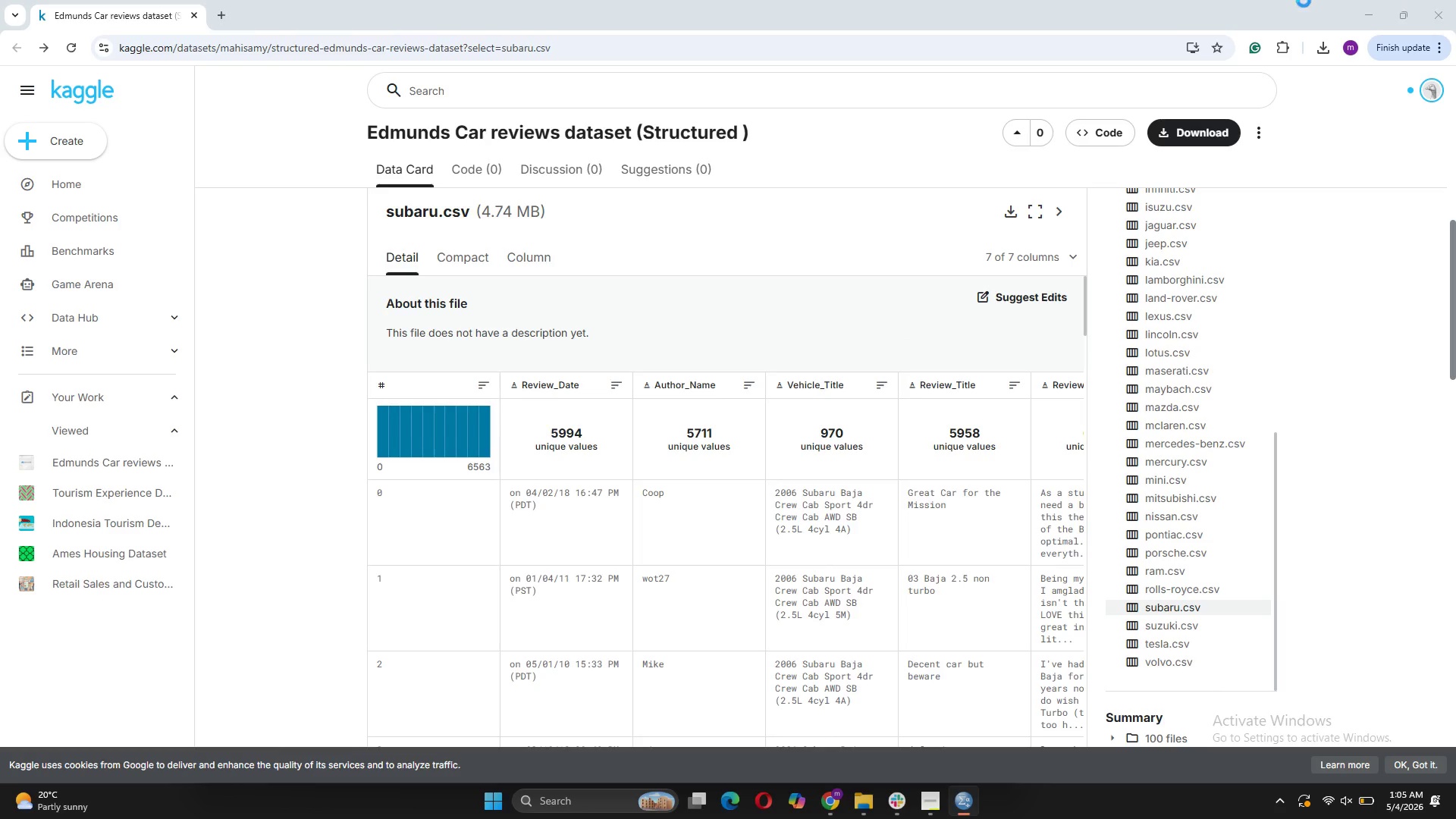 
double_click([1373, 5])
 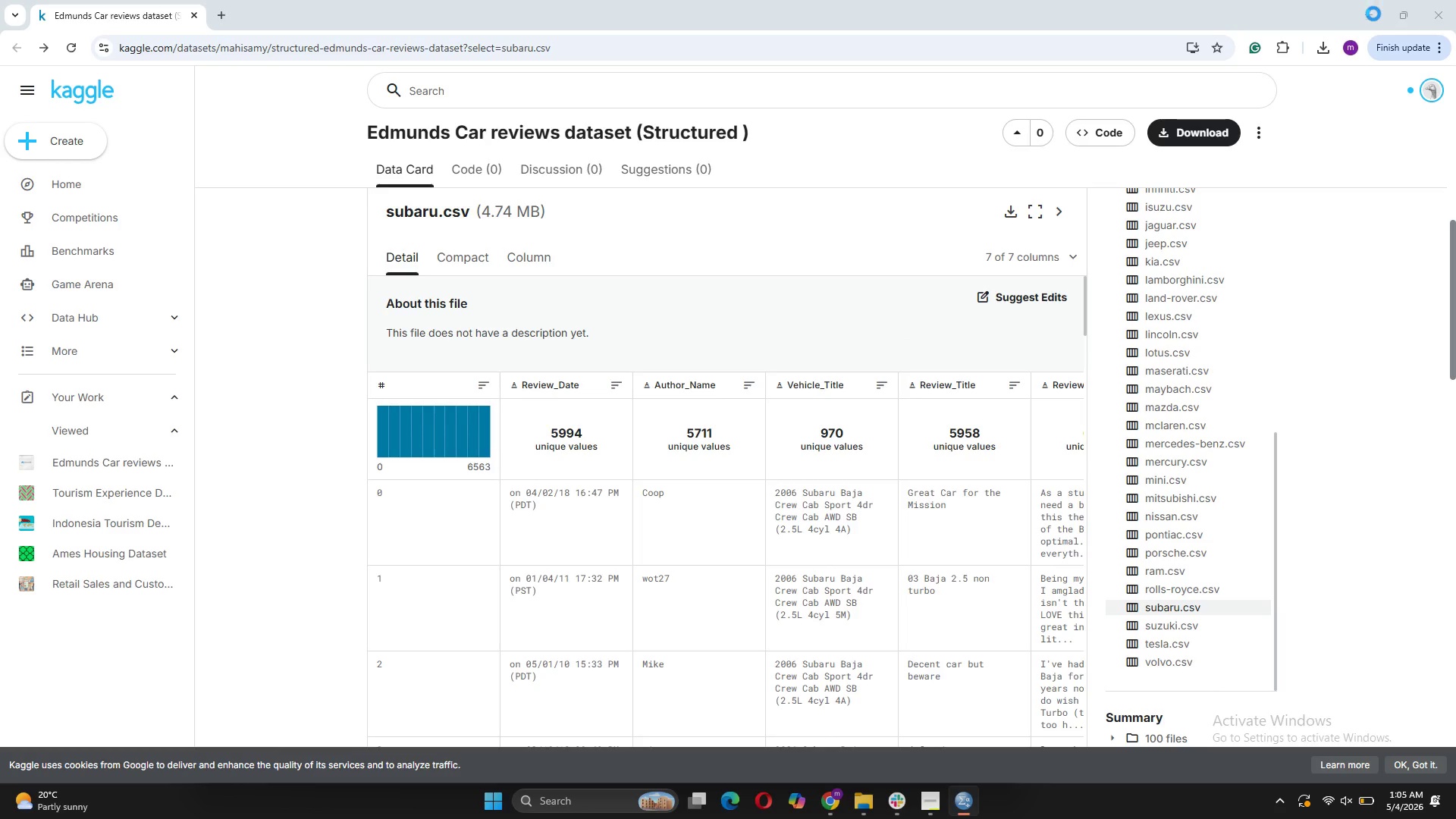 
left_click_drag(start_coordinate=[1373, 11], to_coordinate=[1361, 33])
 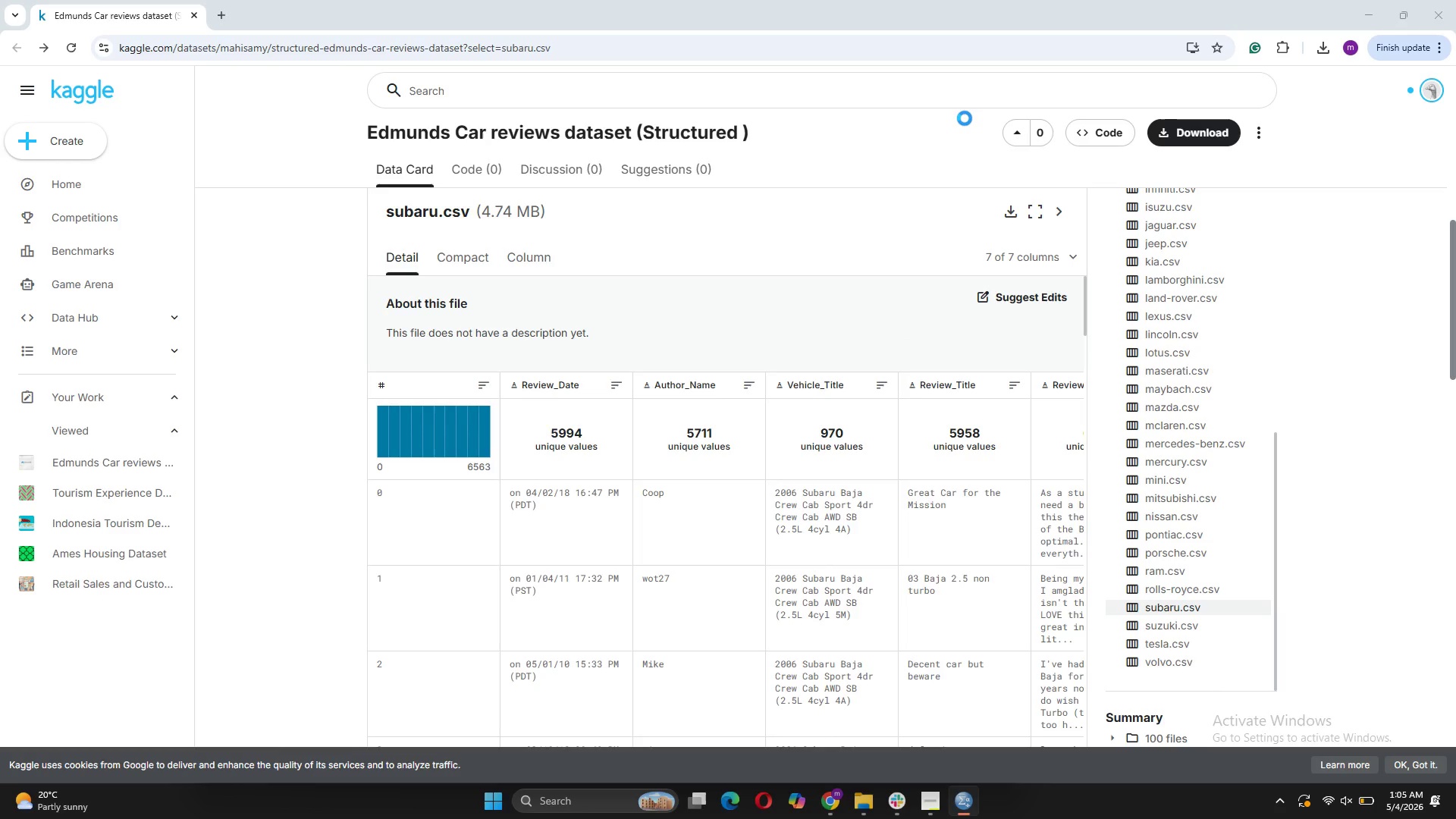 
right_click([963, 118])
 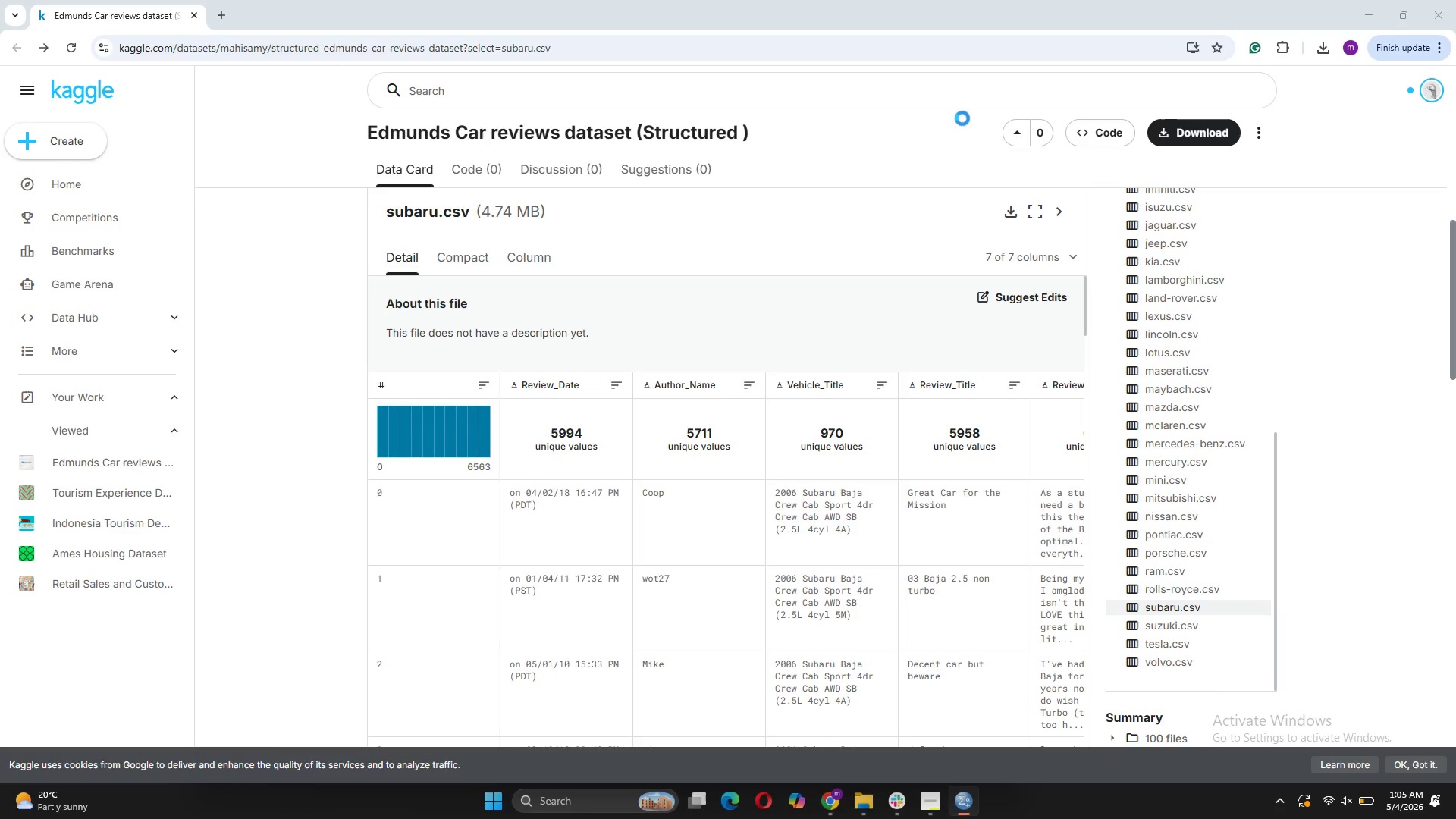 
key(Control+Shift+R)
 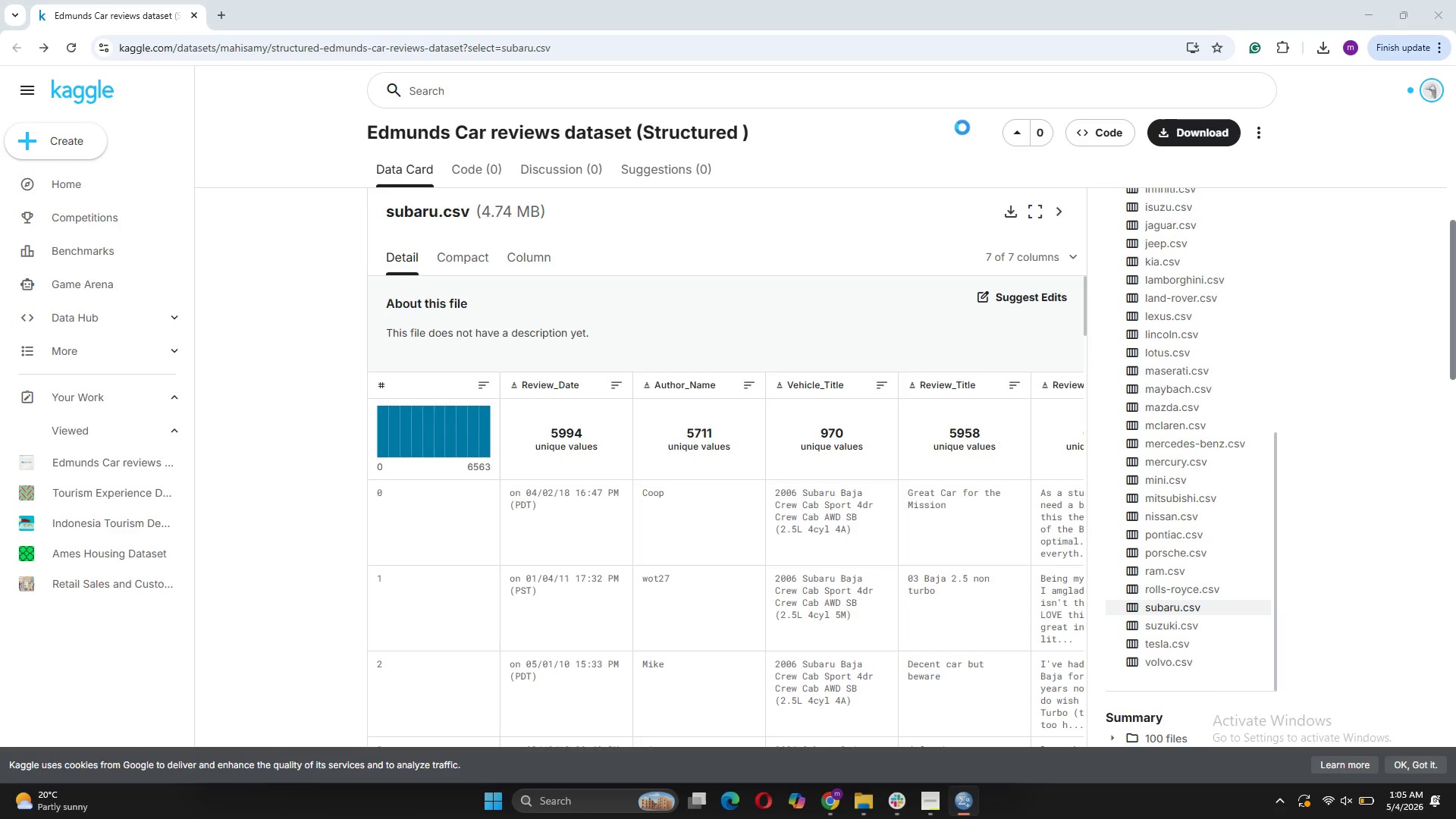 
hold_key(key=ControlLeft, duration=0.47)
 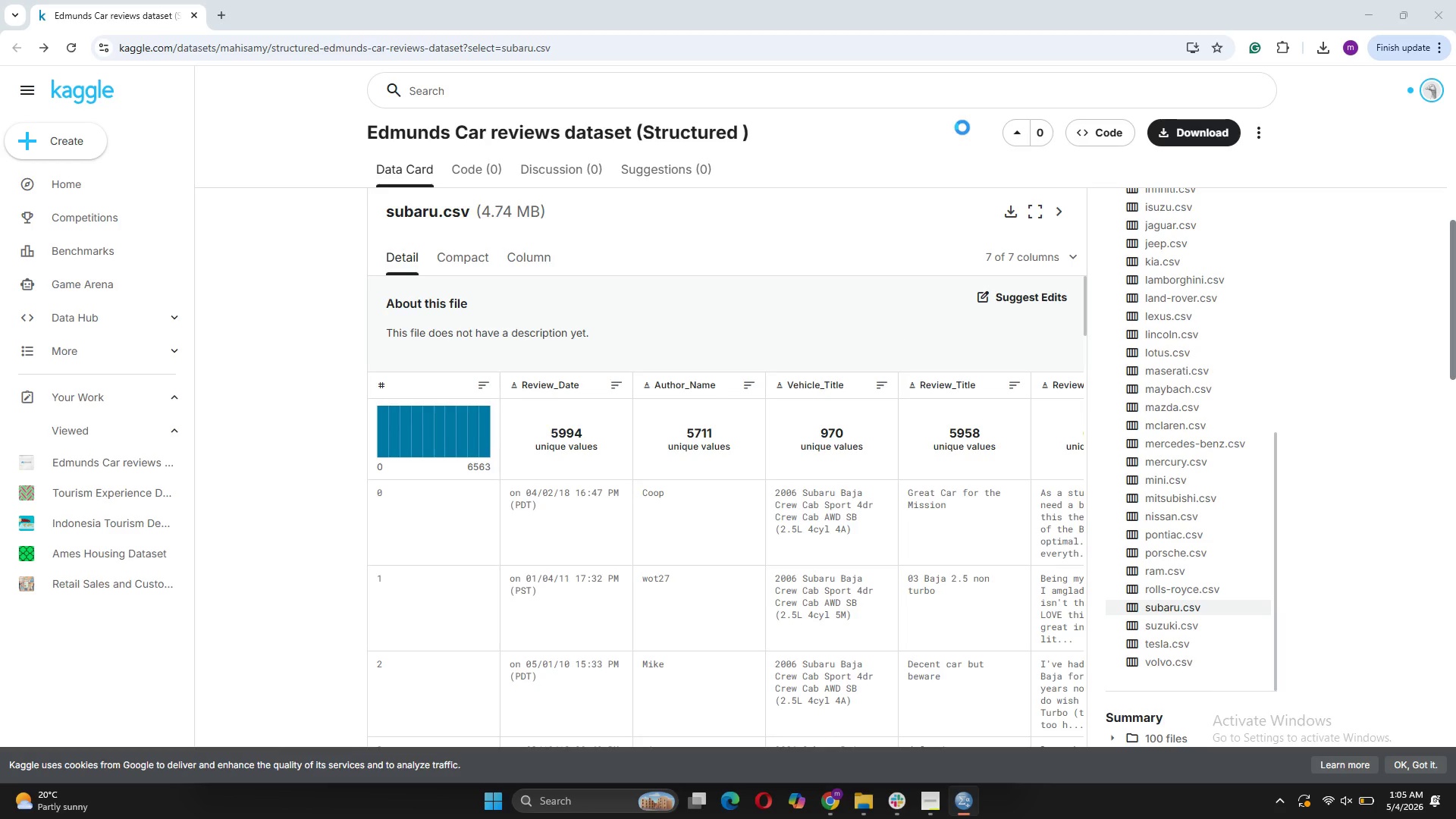 
key(Control+Shift+ShiftLeft)
 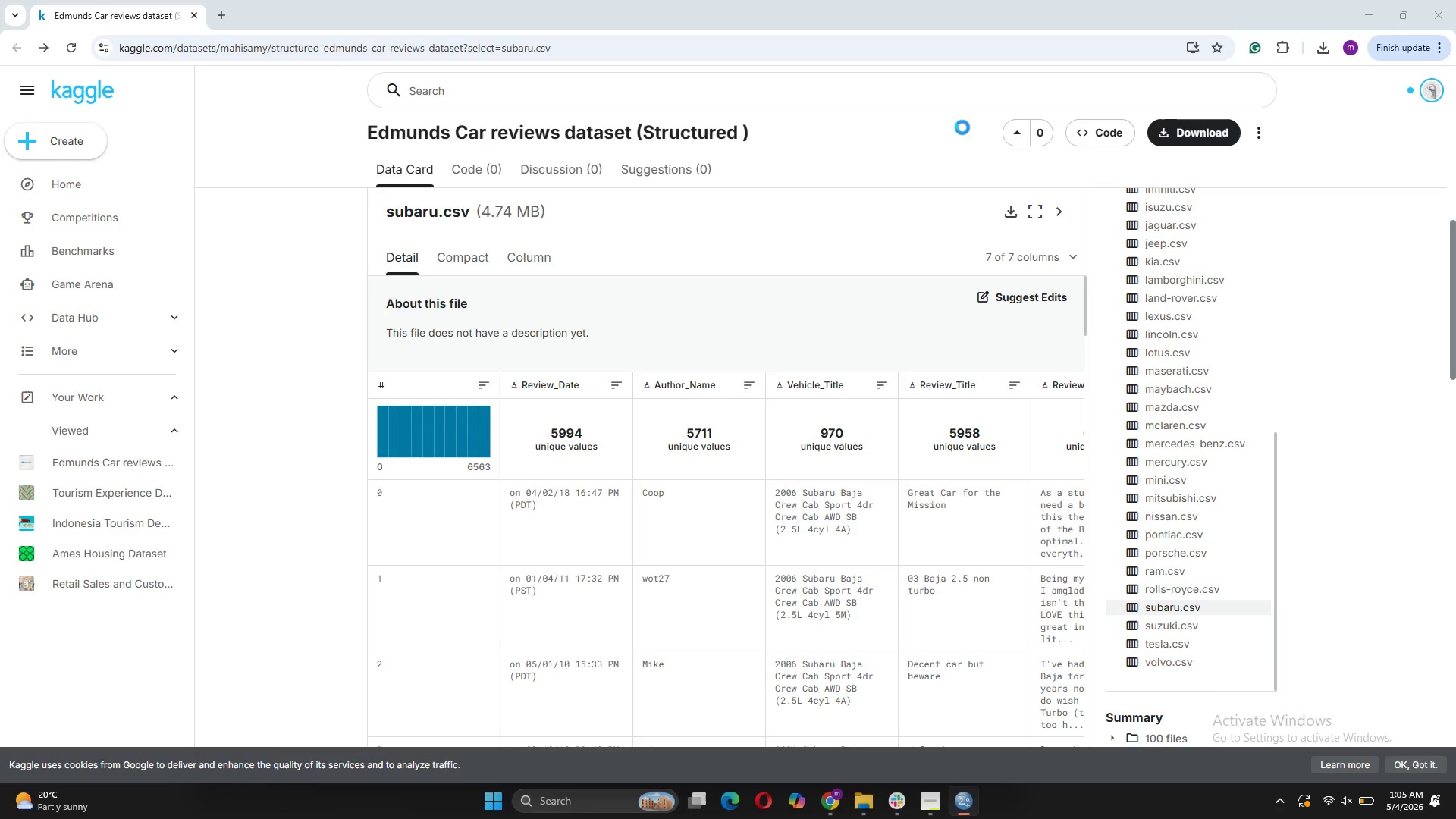 
key(Control+Shift+ShiftLeft)
 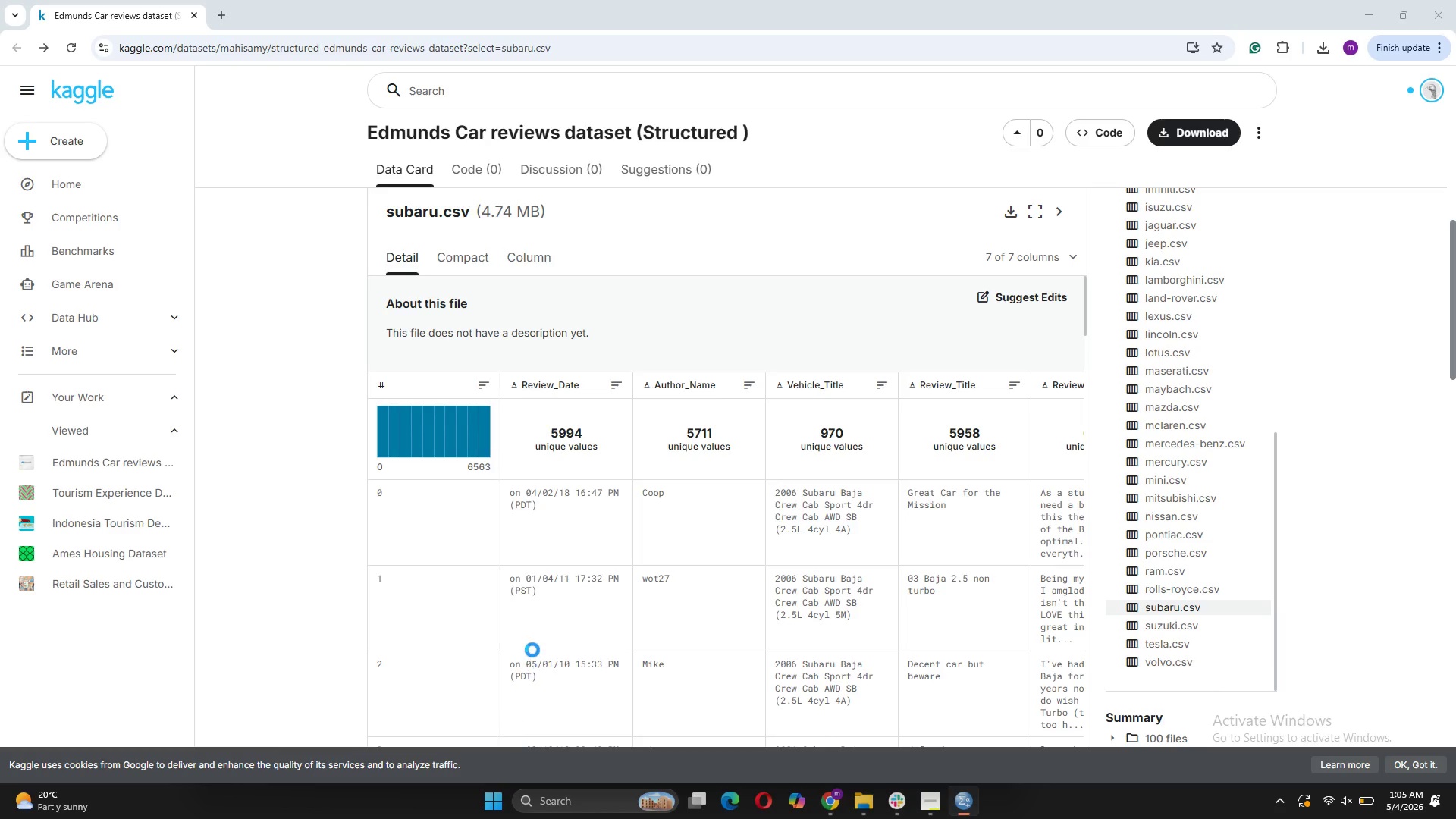 
key(Escape)
 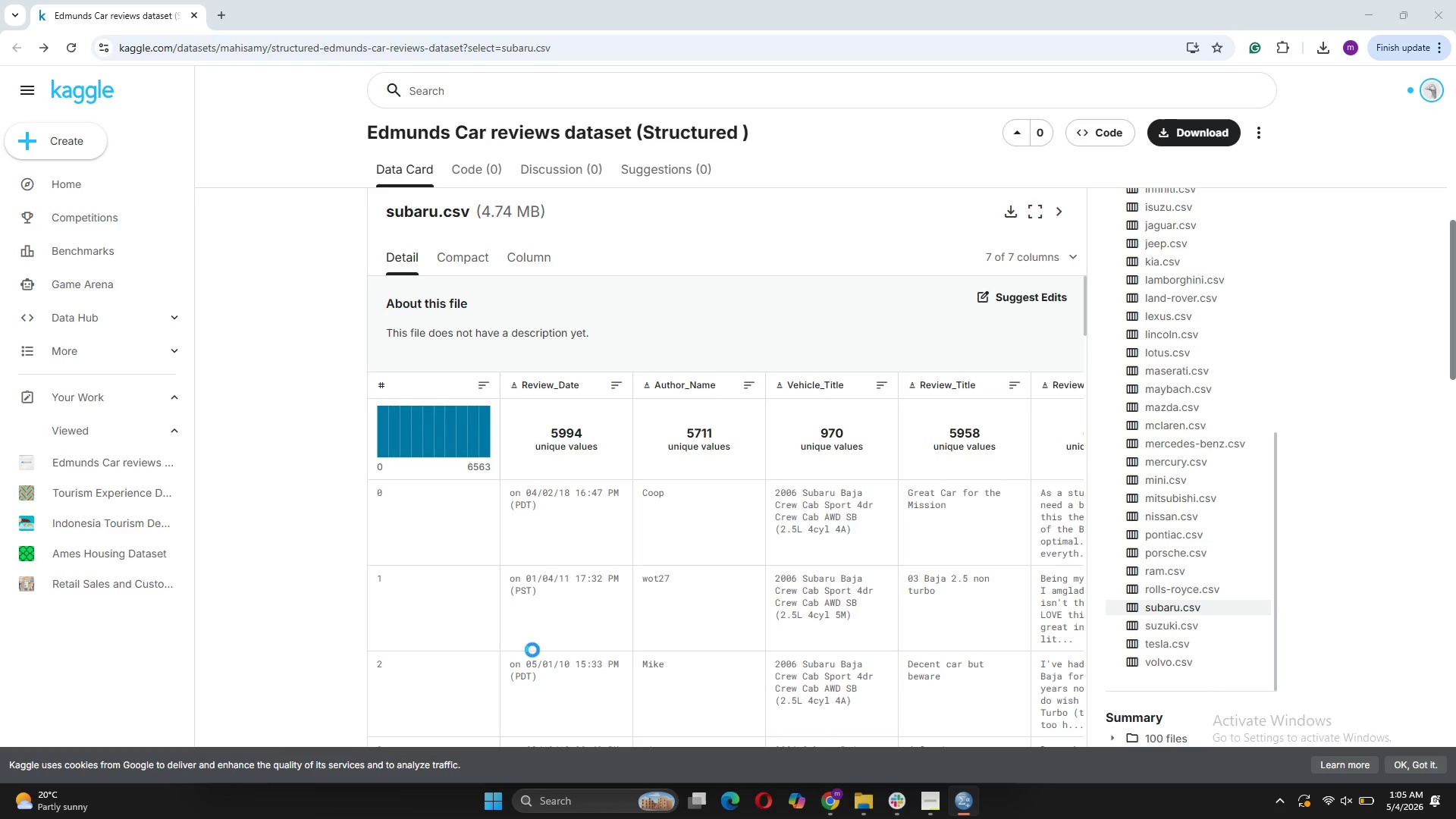 
key(Escape)
 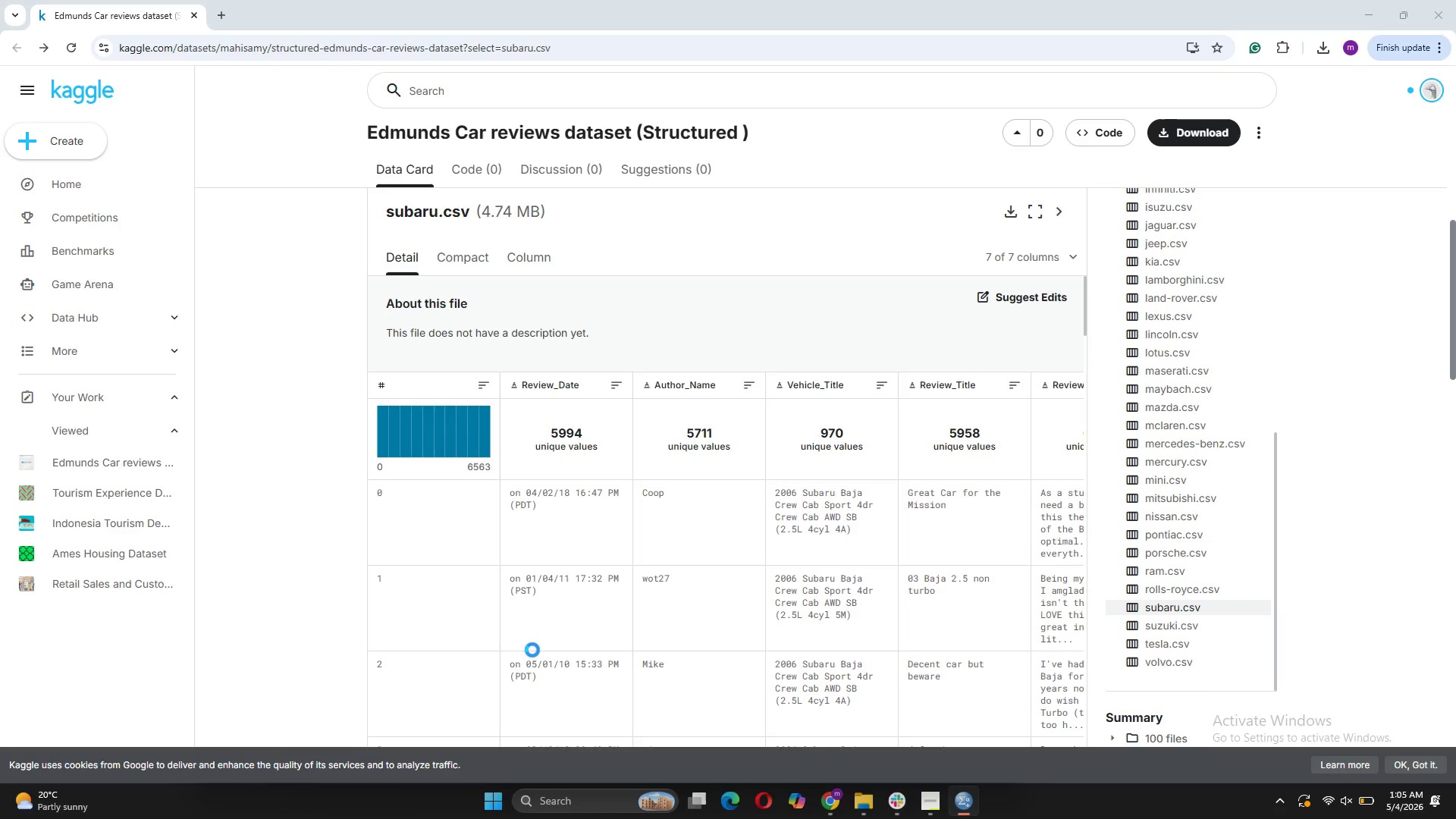 
key(Escape)
 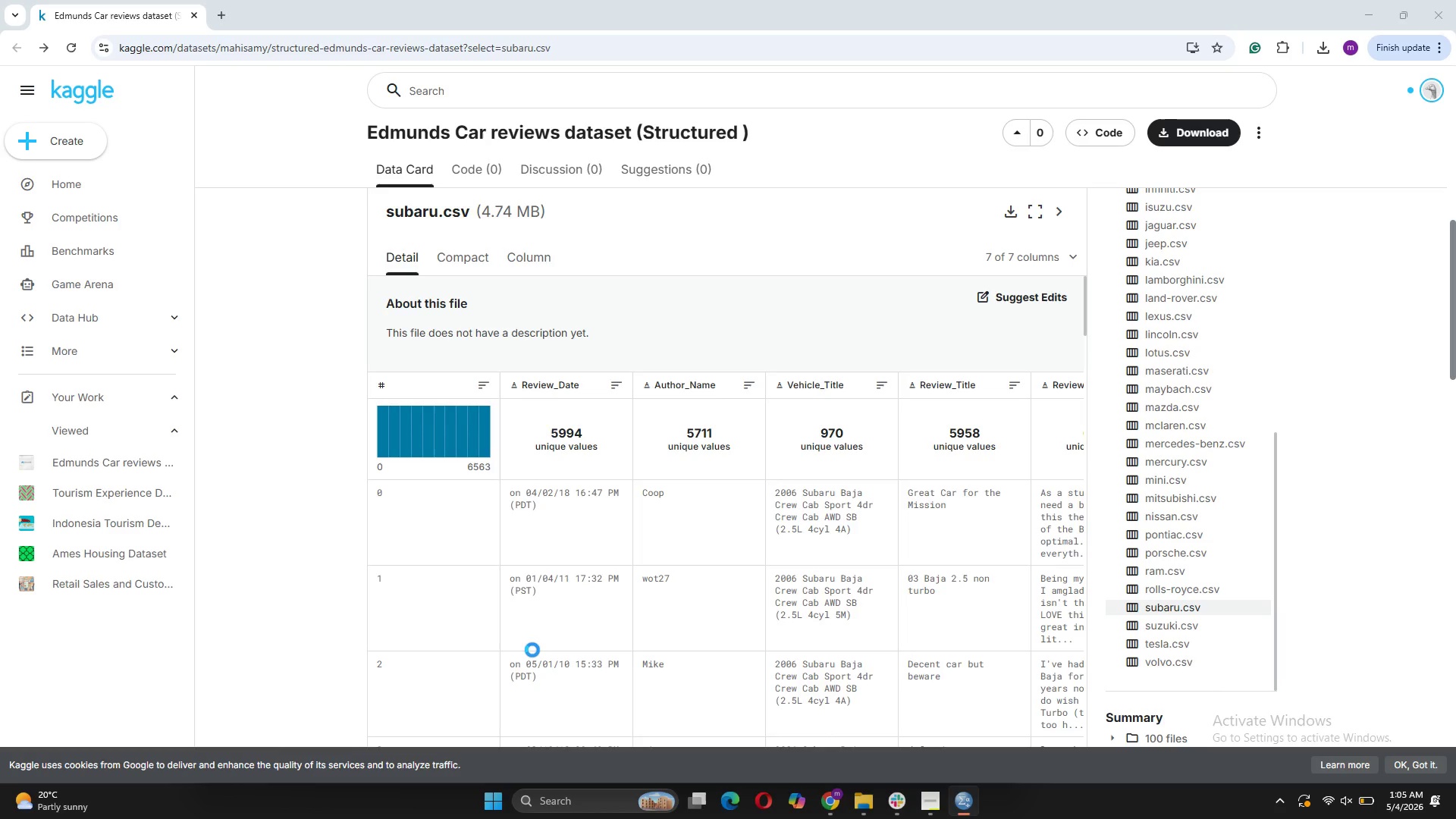 
key(Escape)
 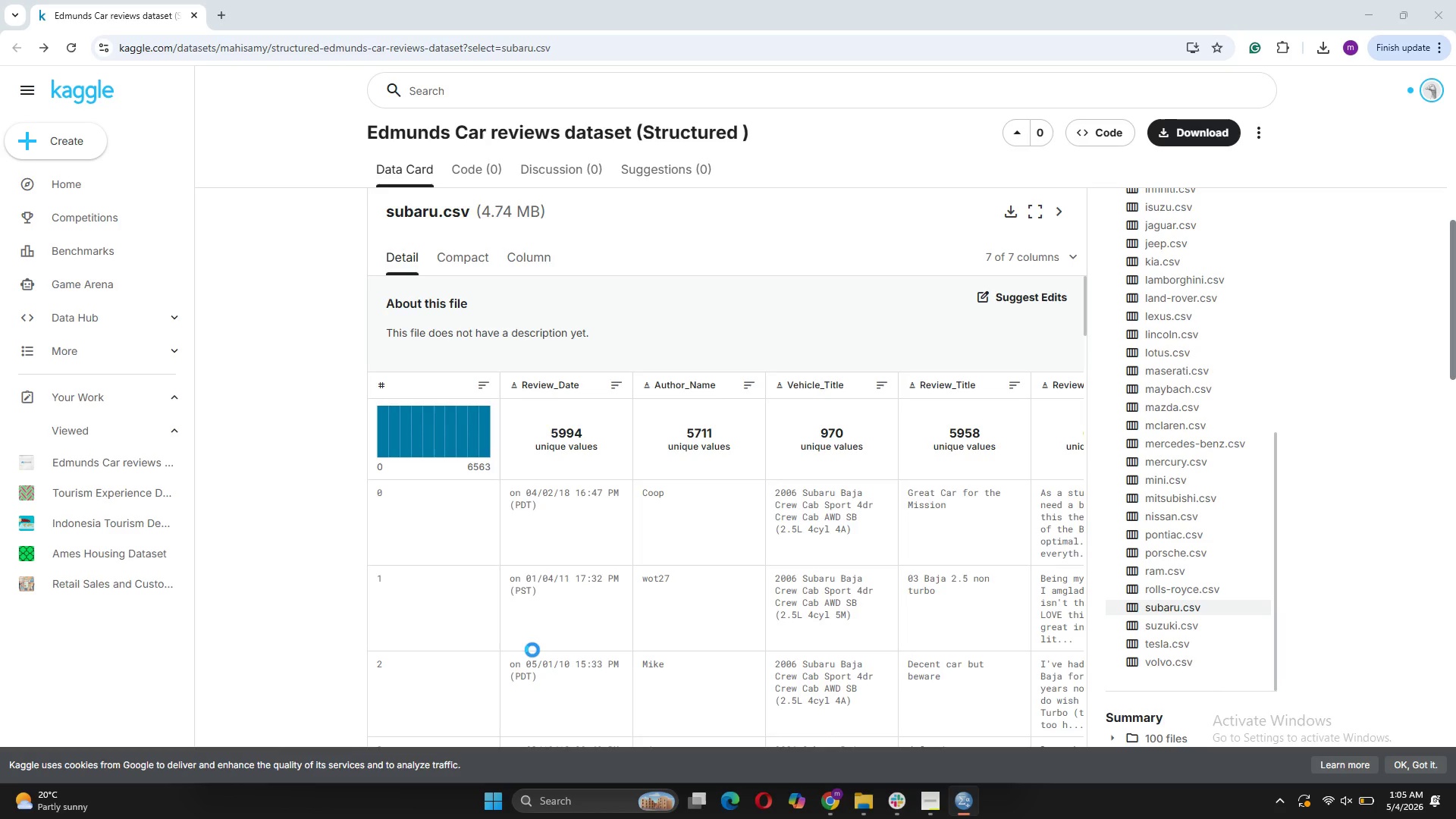 
key(Tab)
 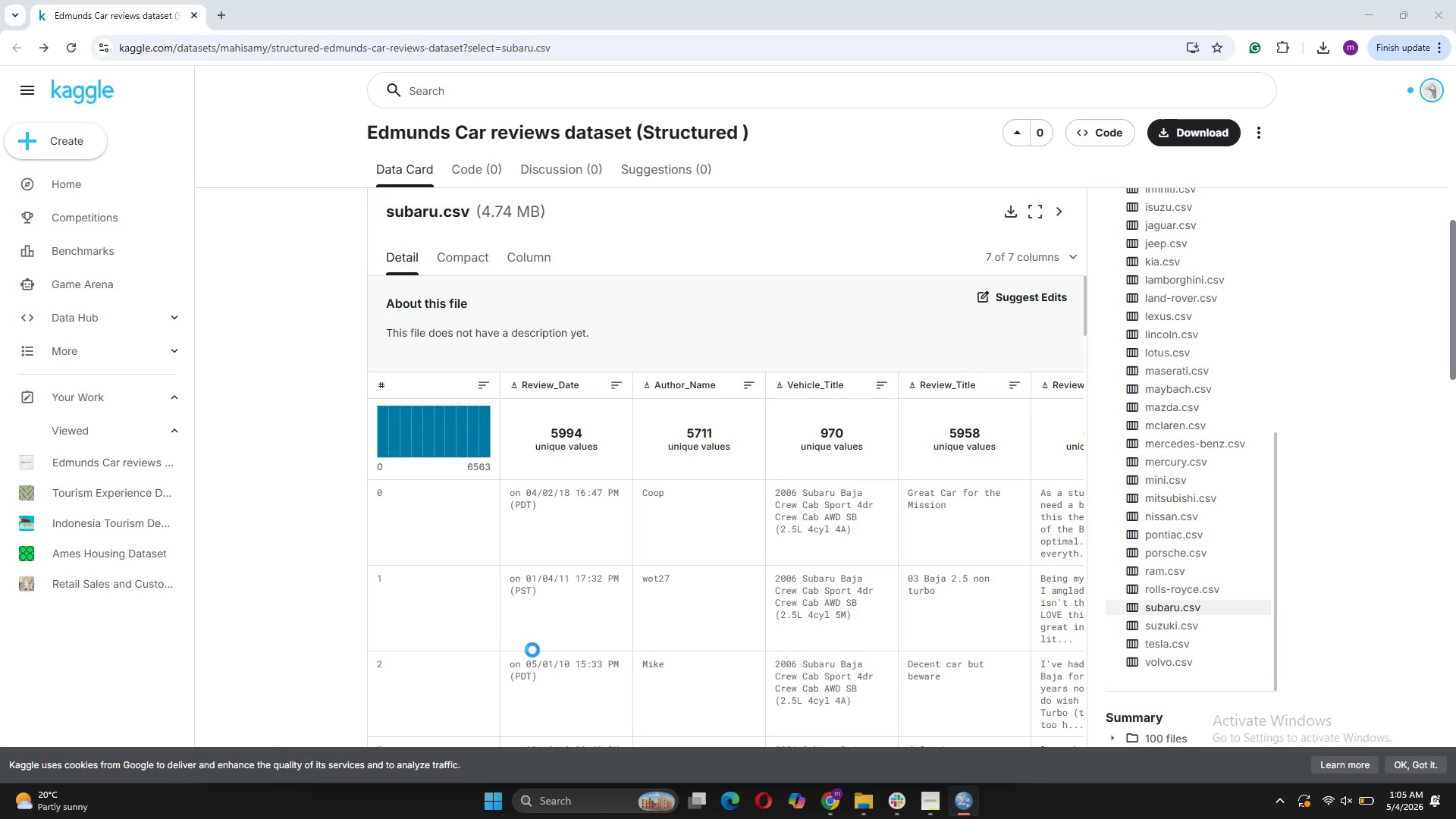 
key(Tab)
 